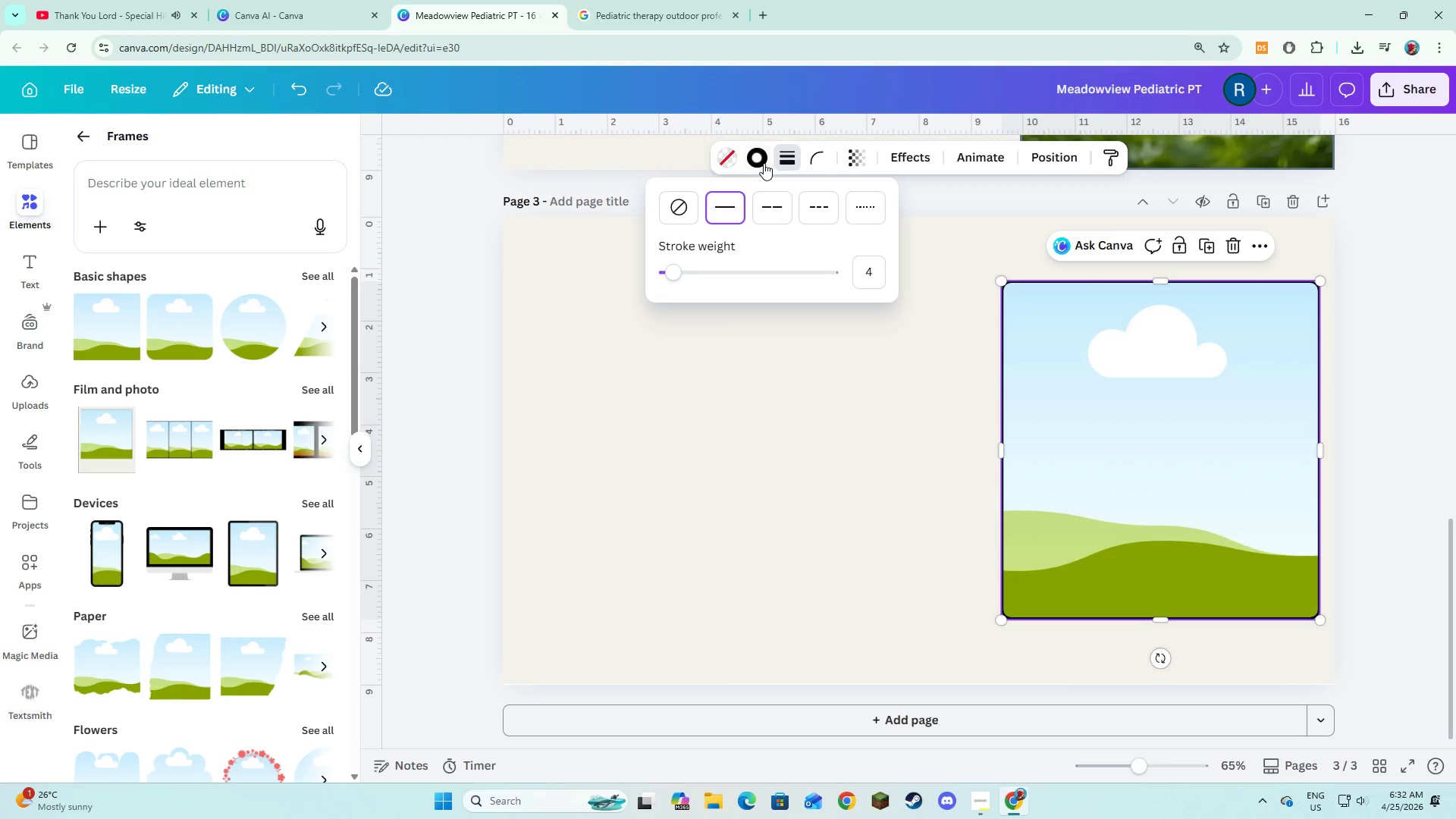 
left_click([764, 163])
 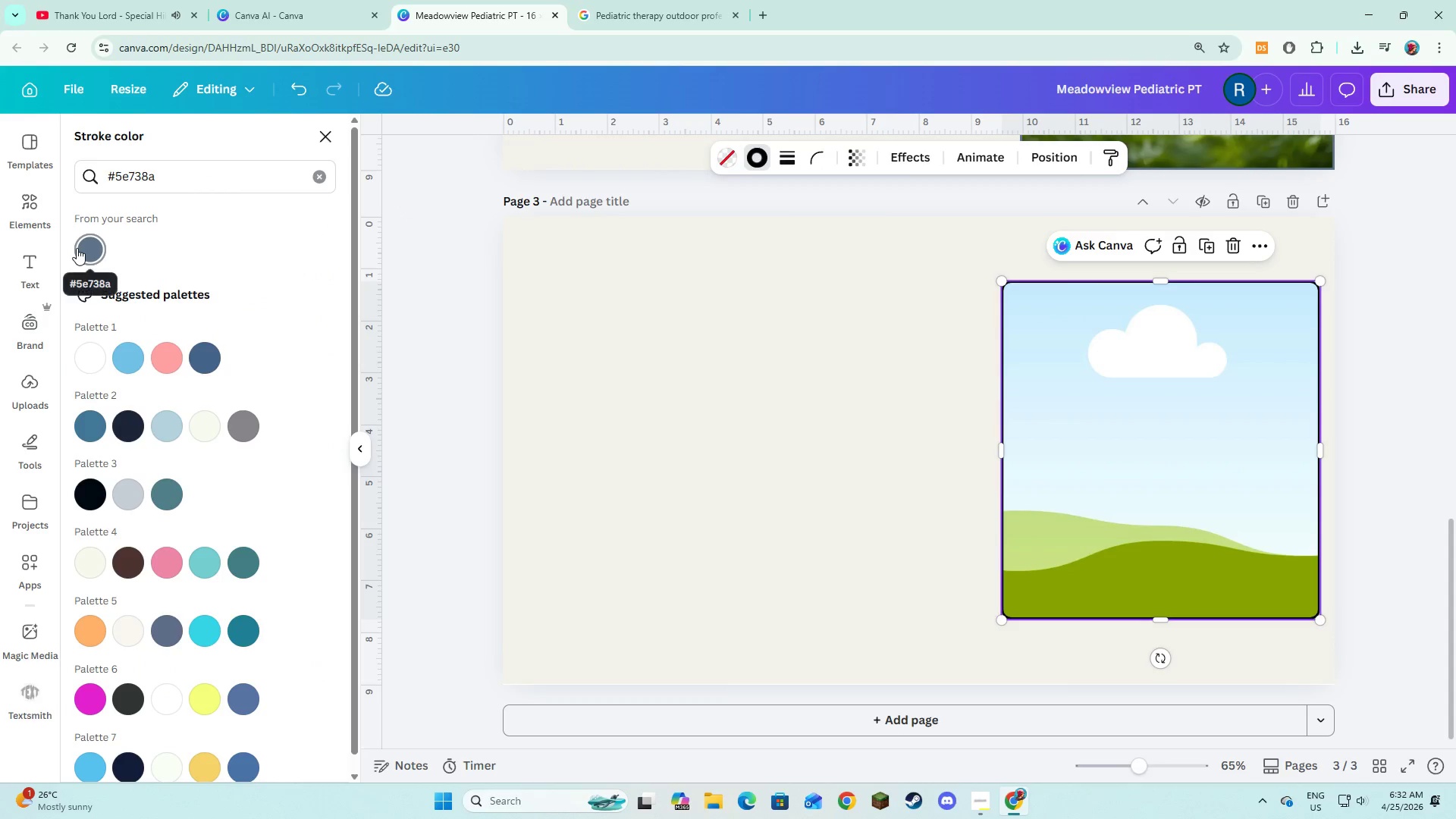 
double_click([645, 366])
 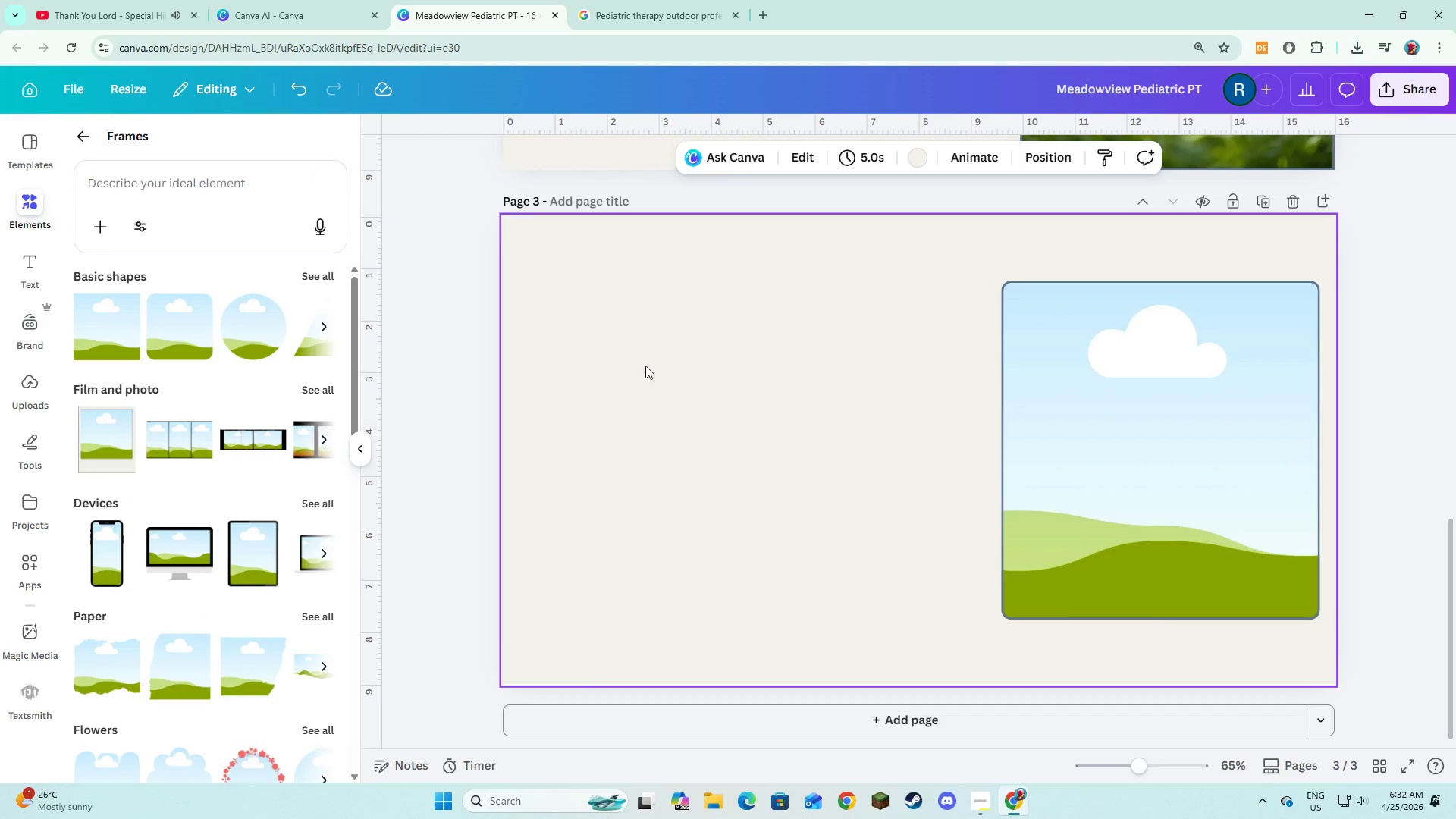 
scroll: coordinate [946, 371], scroll_direction: up, amount: 5.0
 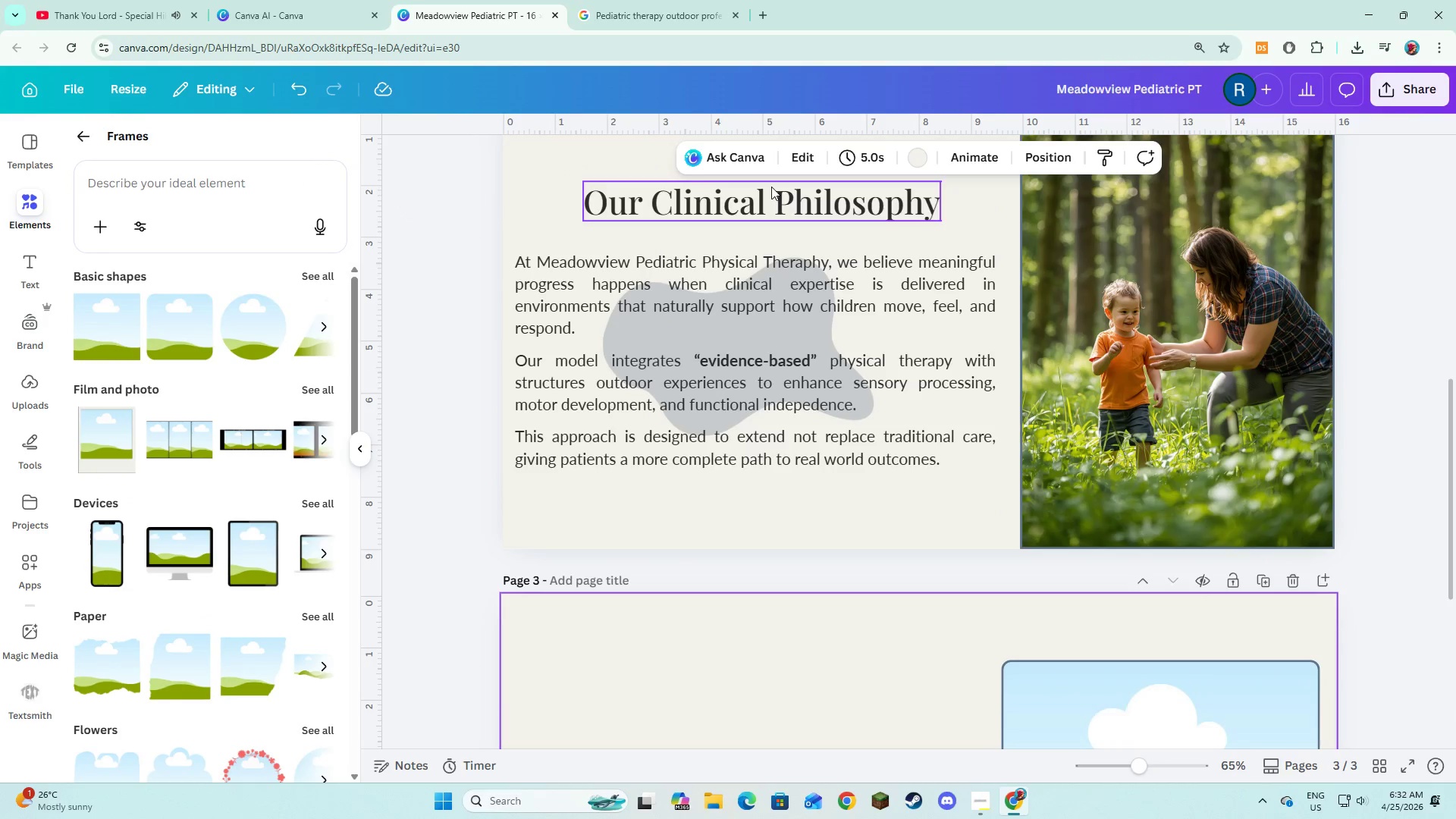 
left_click([761, 206])
 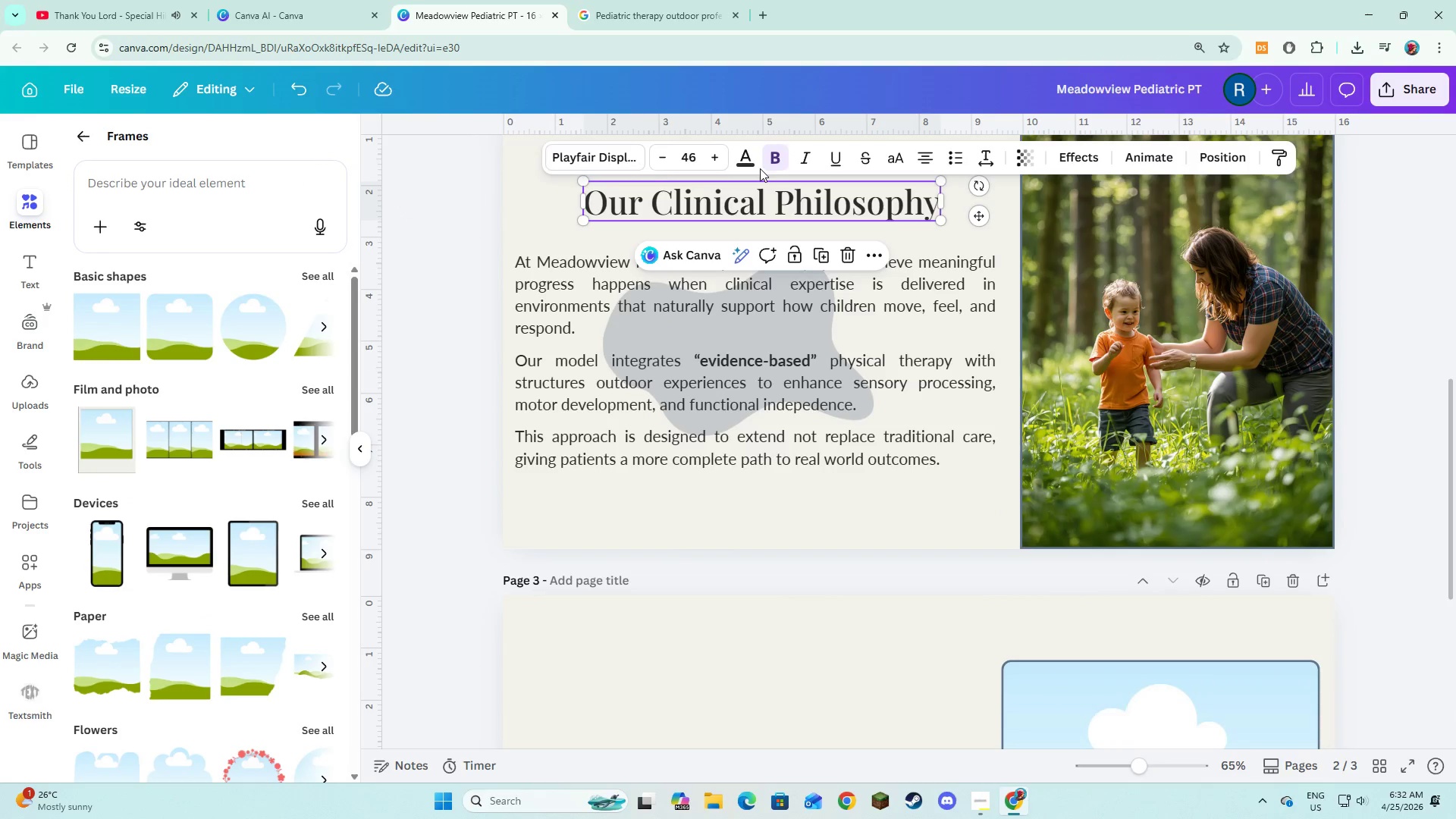 
left_click([744, 158])
 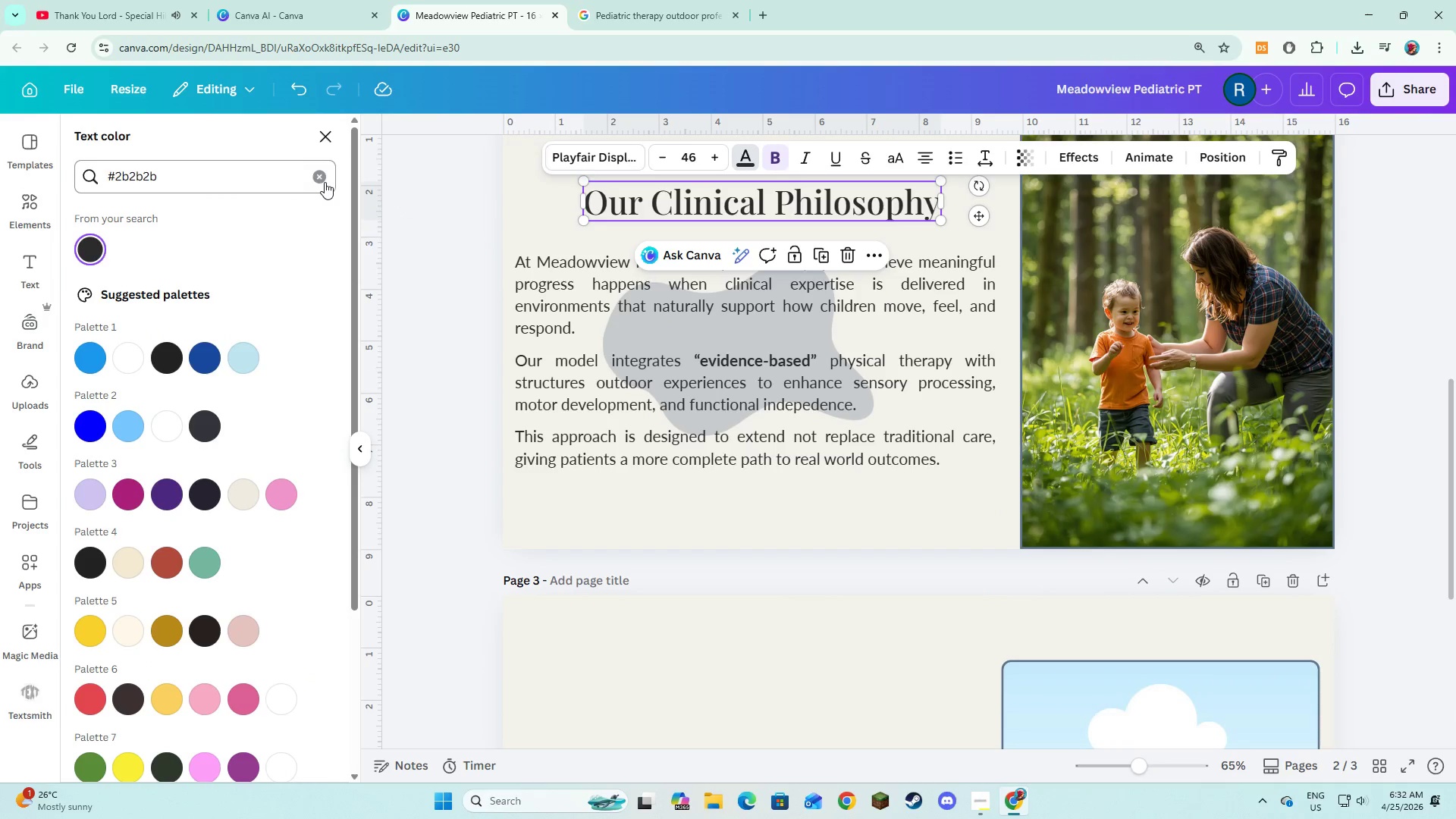 
left_click([324, 181])
 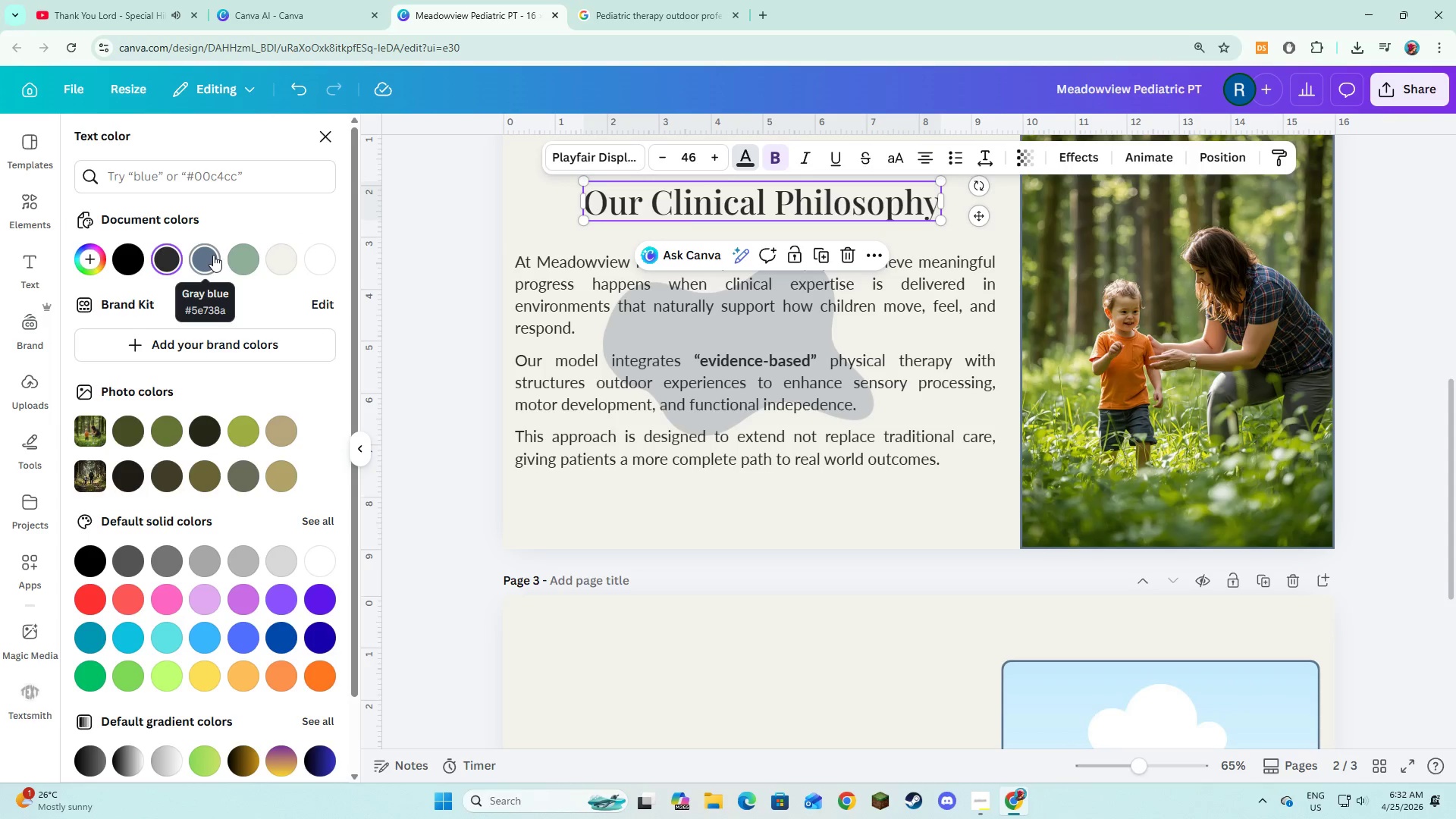 
left_click([236, 261])
 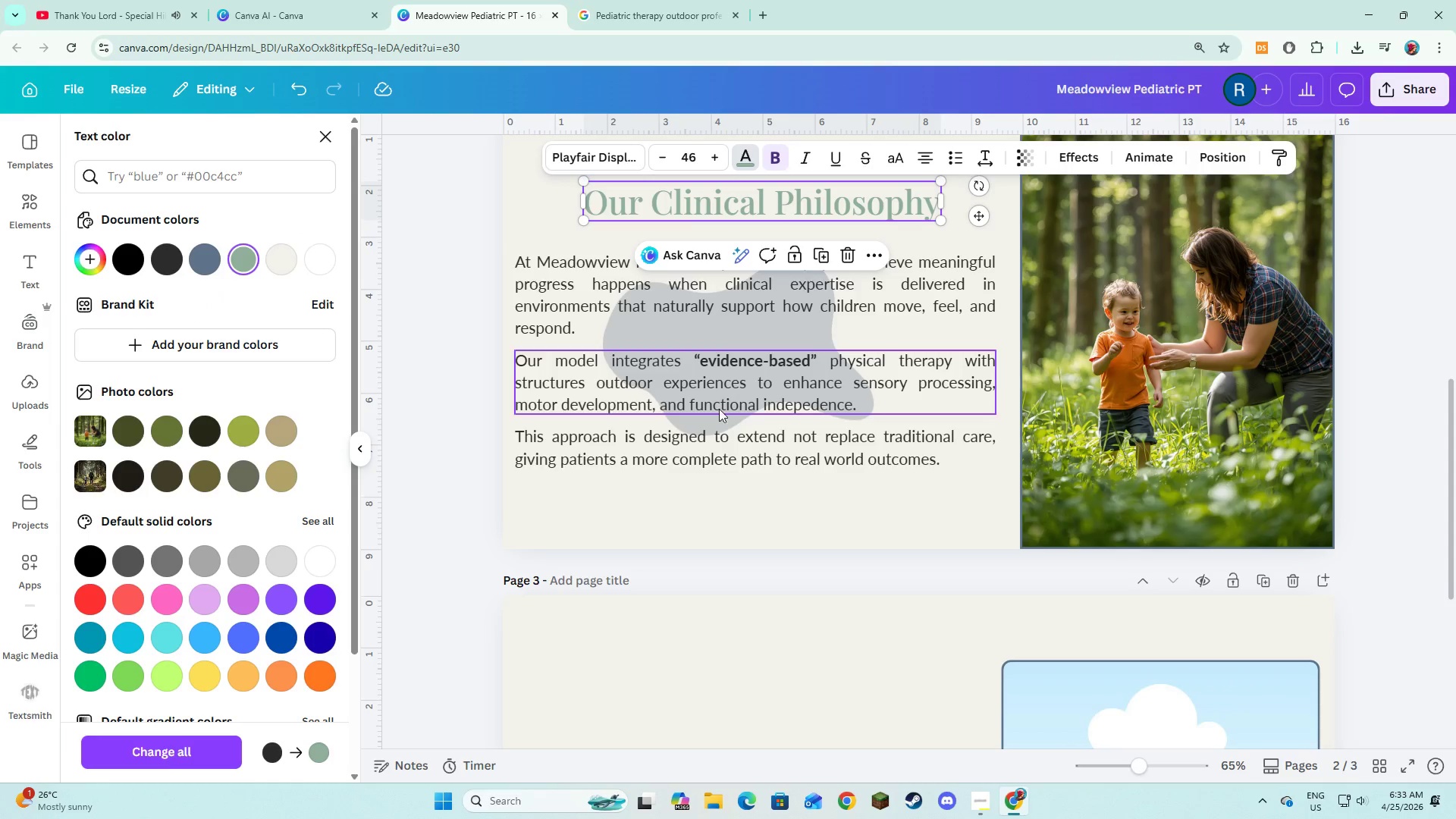 
left_click([724, 641])
 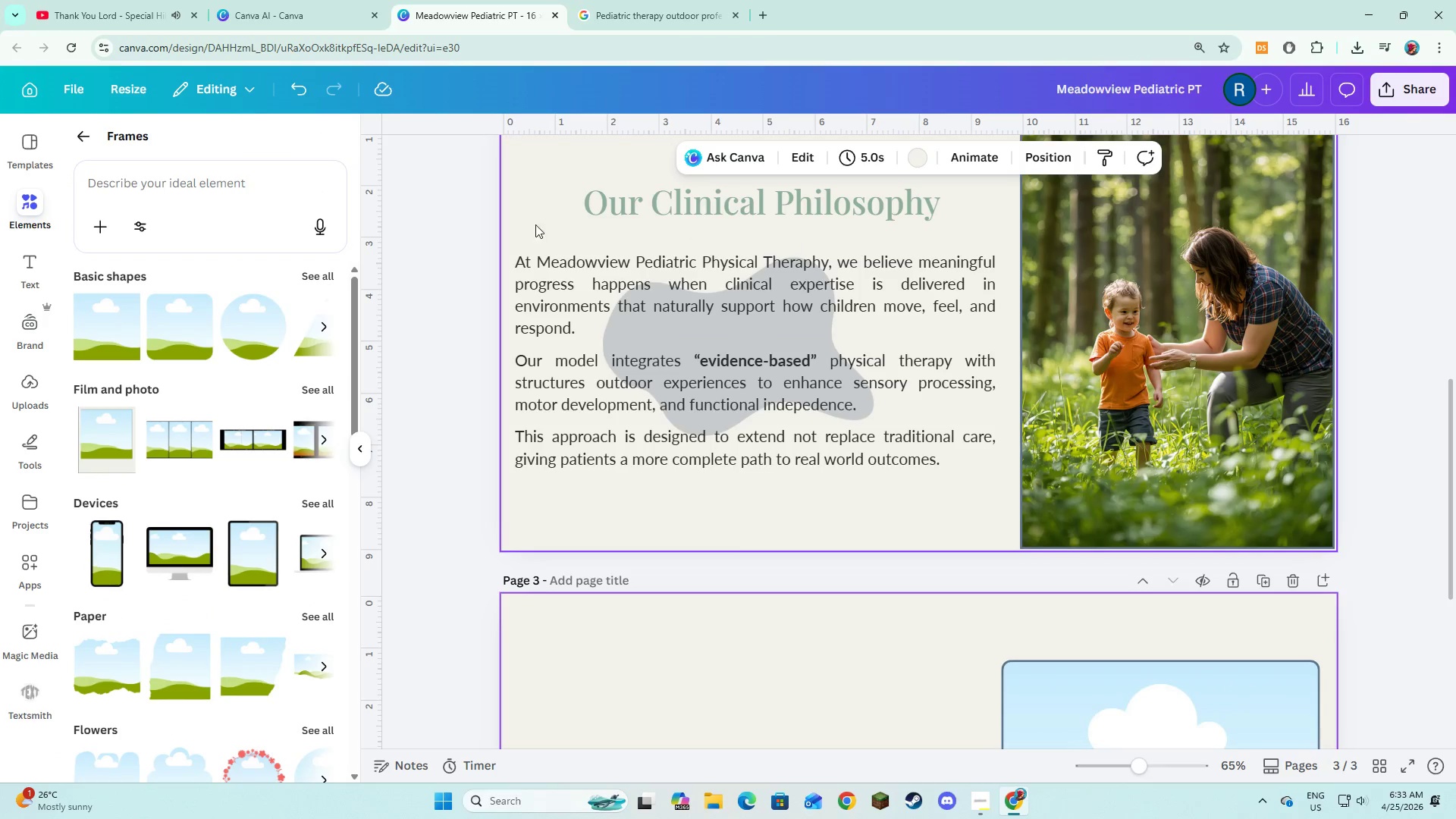 
wait(6.8)
 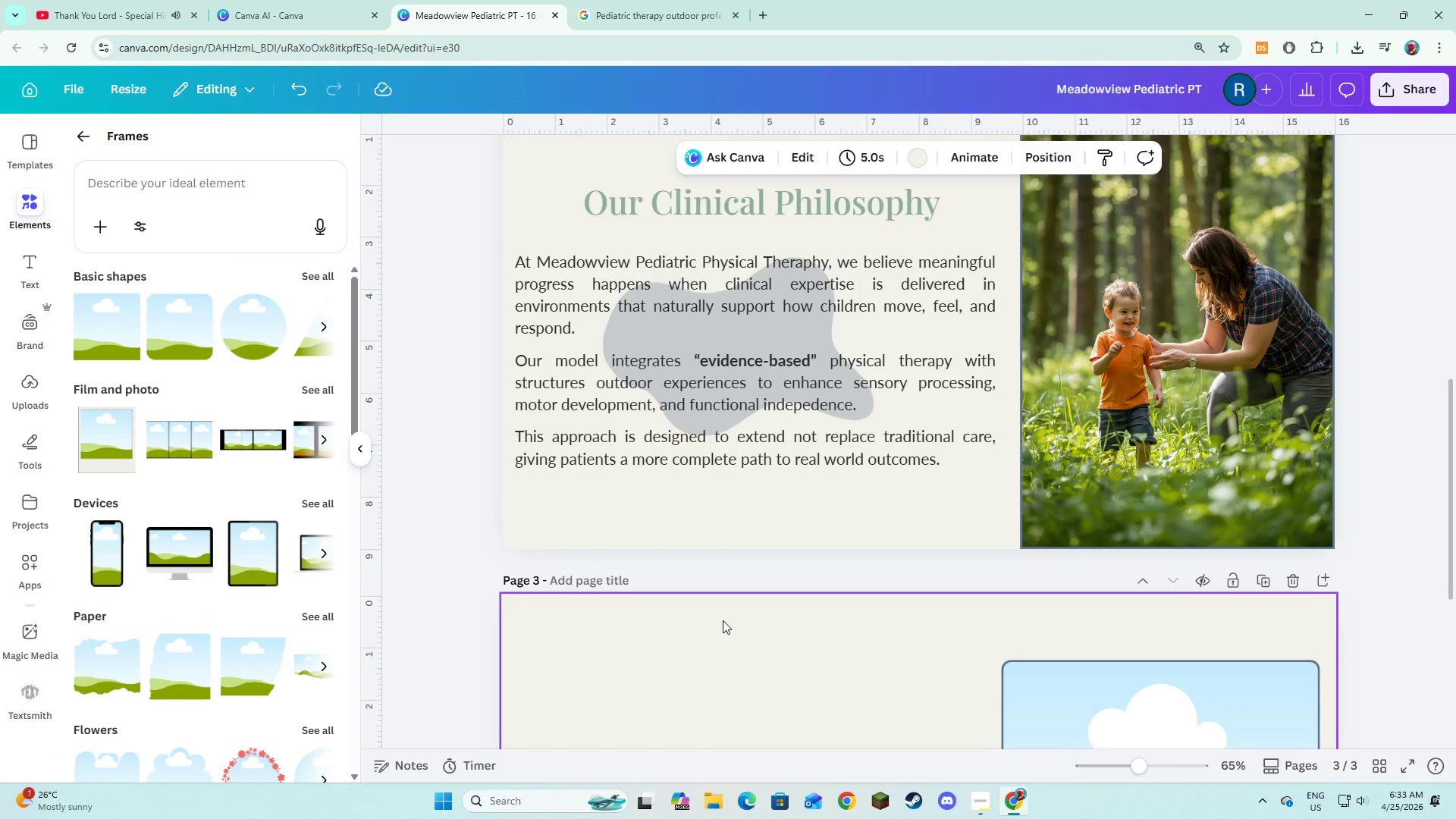 
key(Control+ControlLeft)
 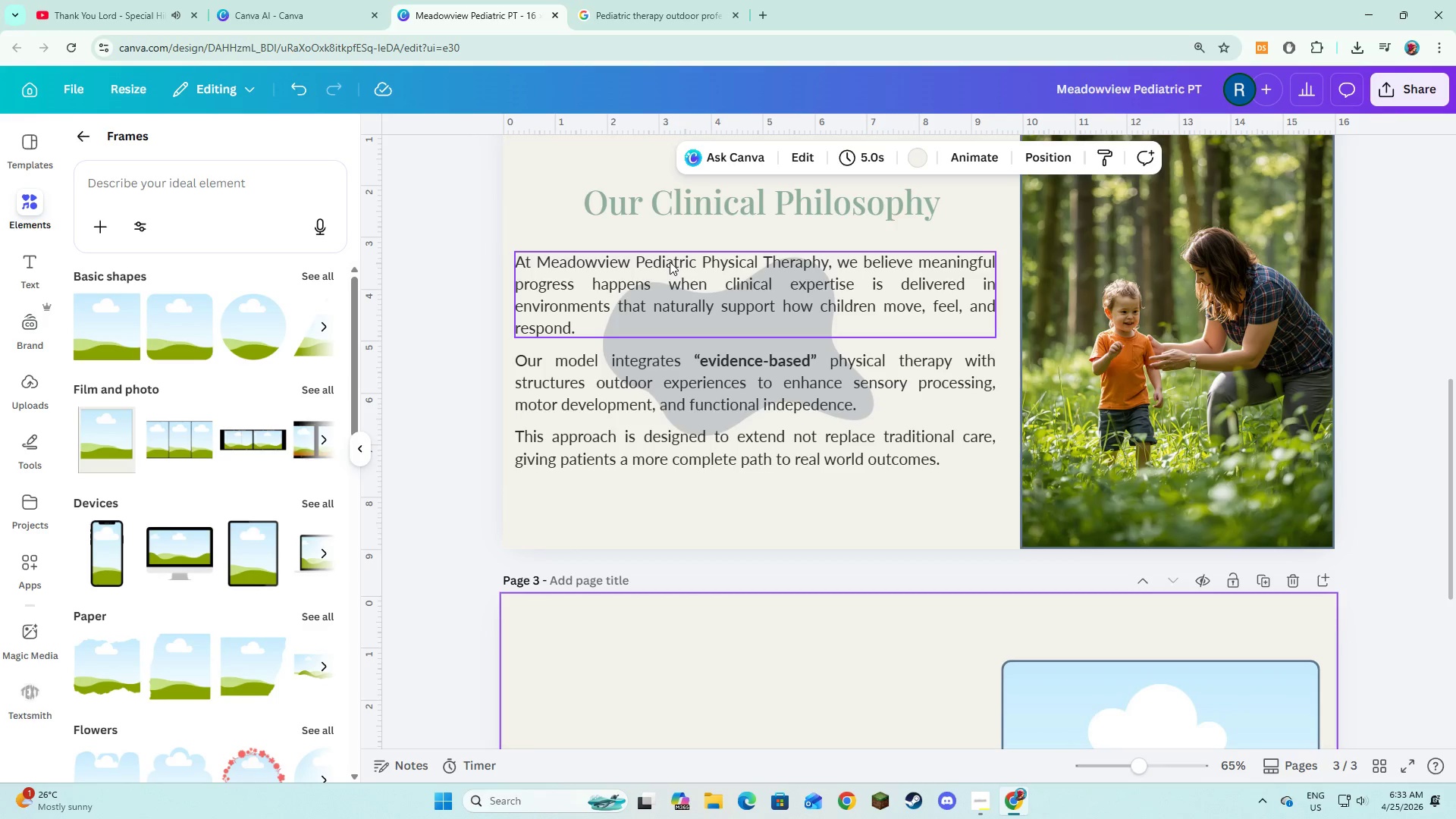 
key(Control+Z)
 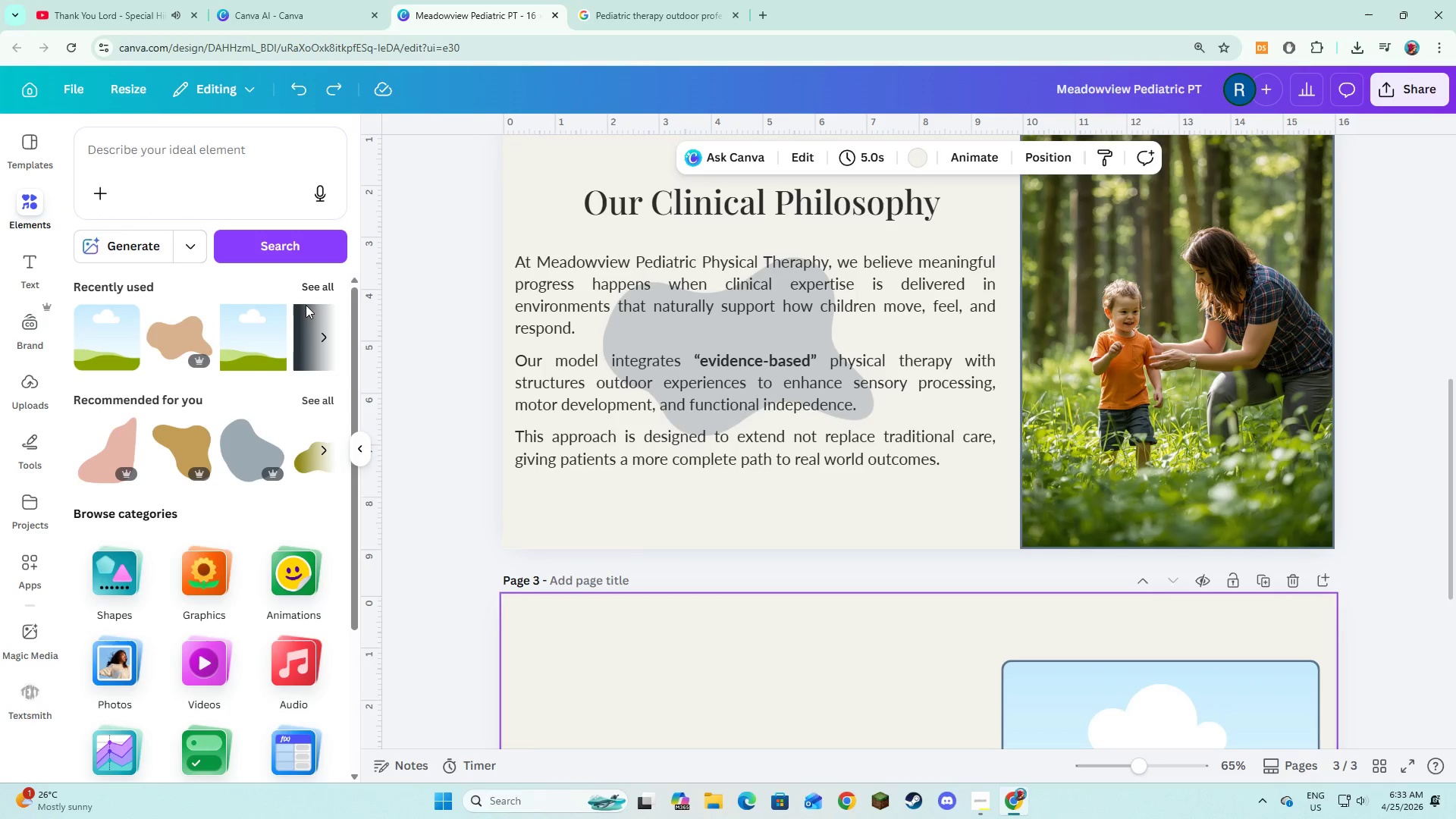 
wait(5.59)
 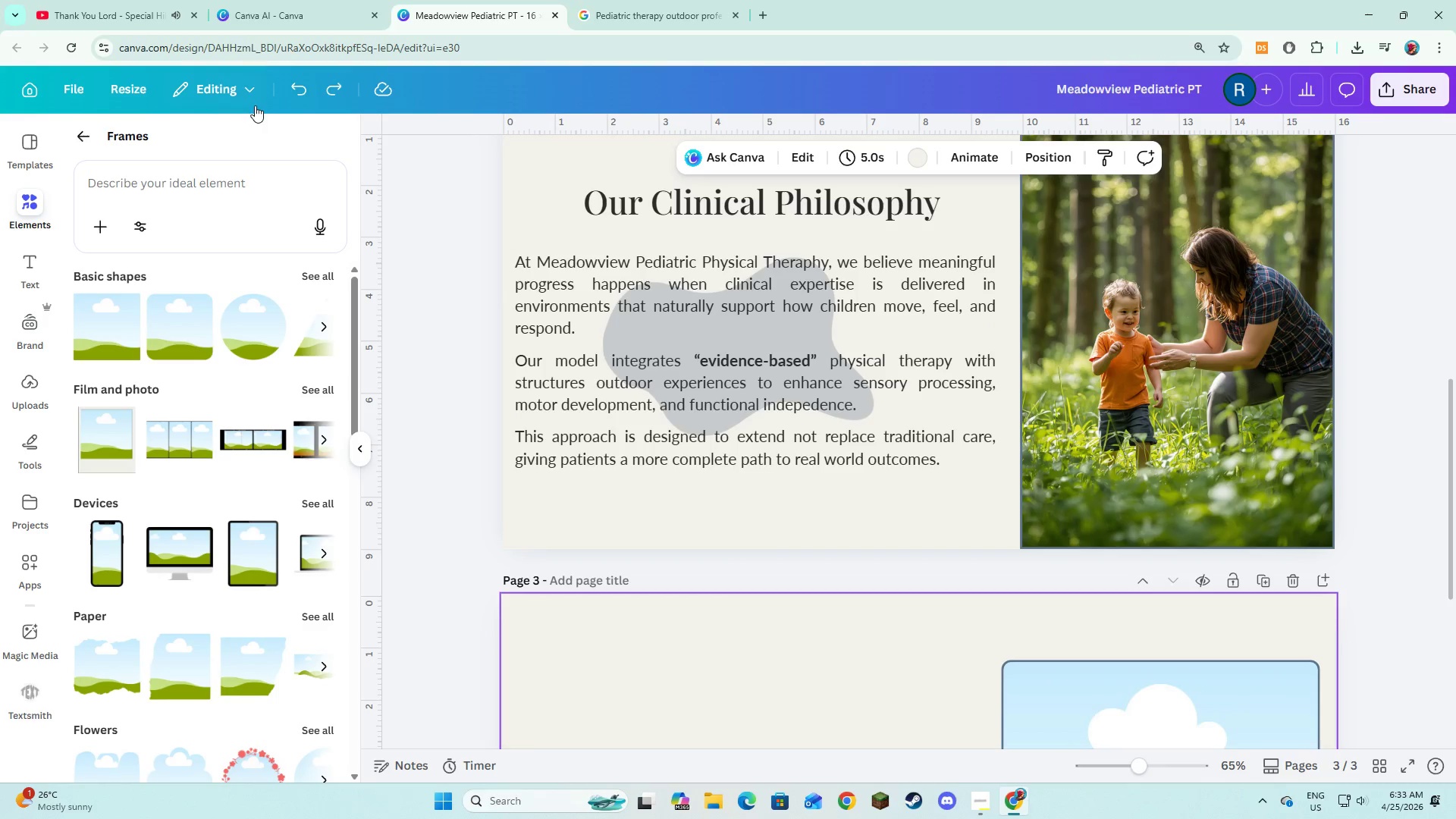 
left_click([98, 569])
 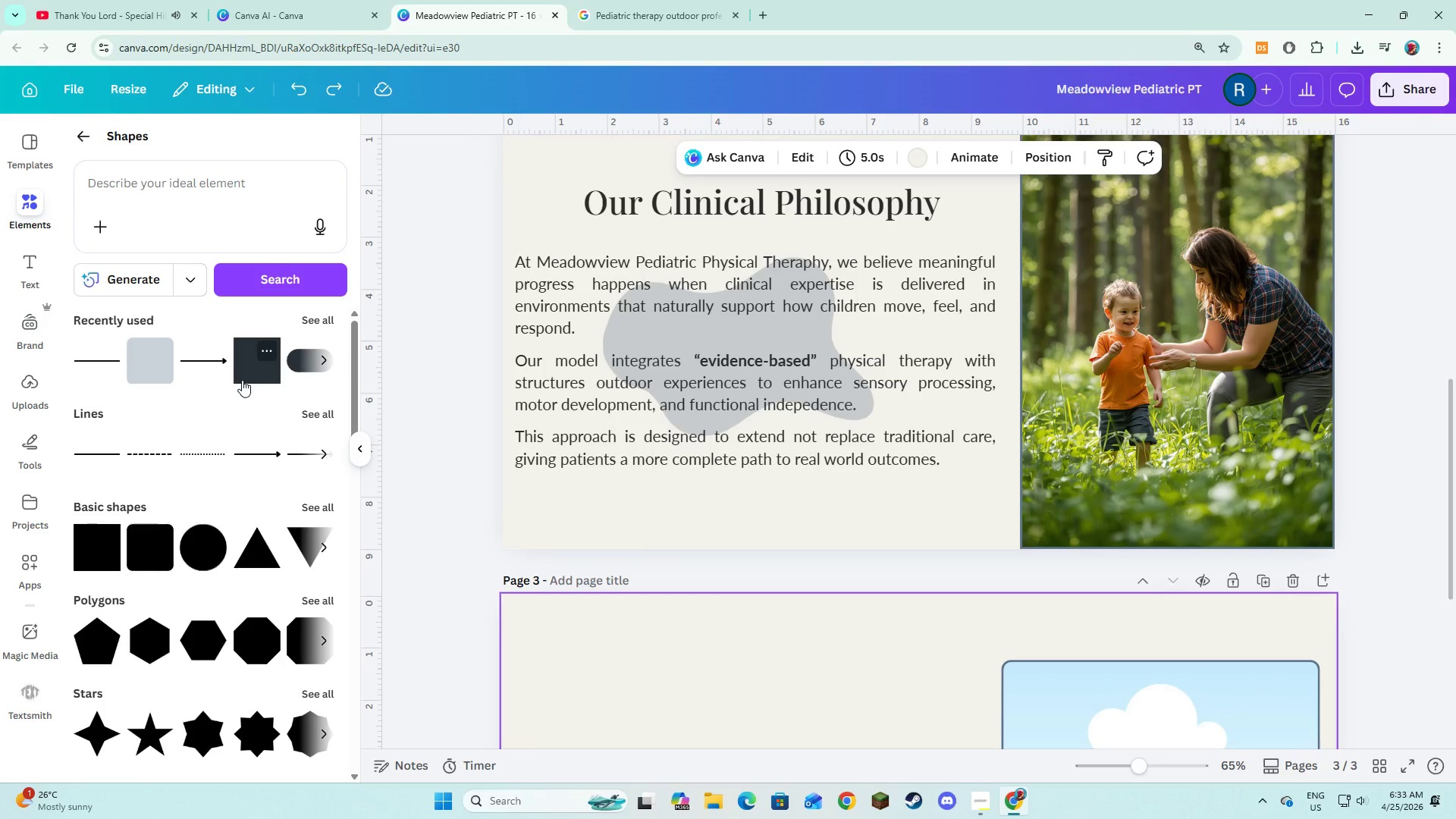 
left_click([242, 380])
 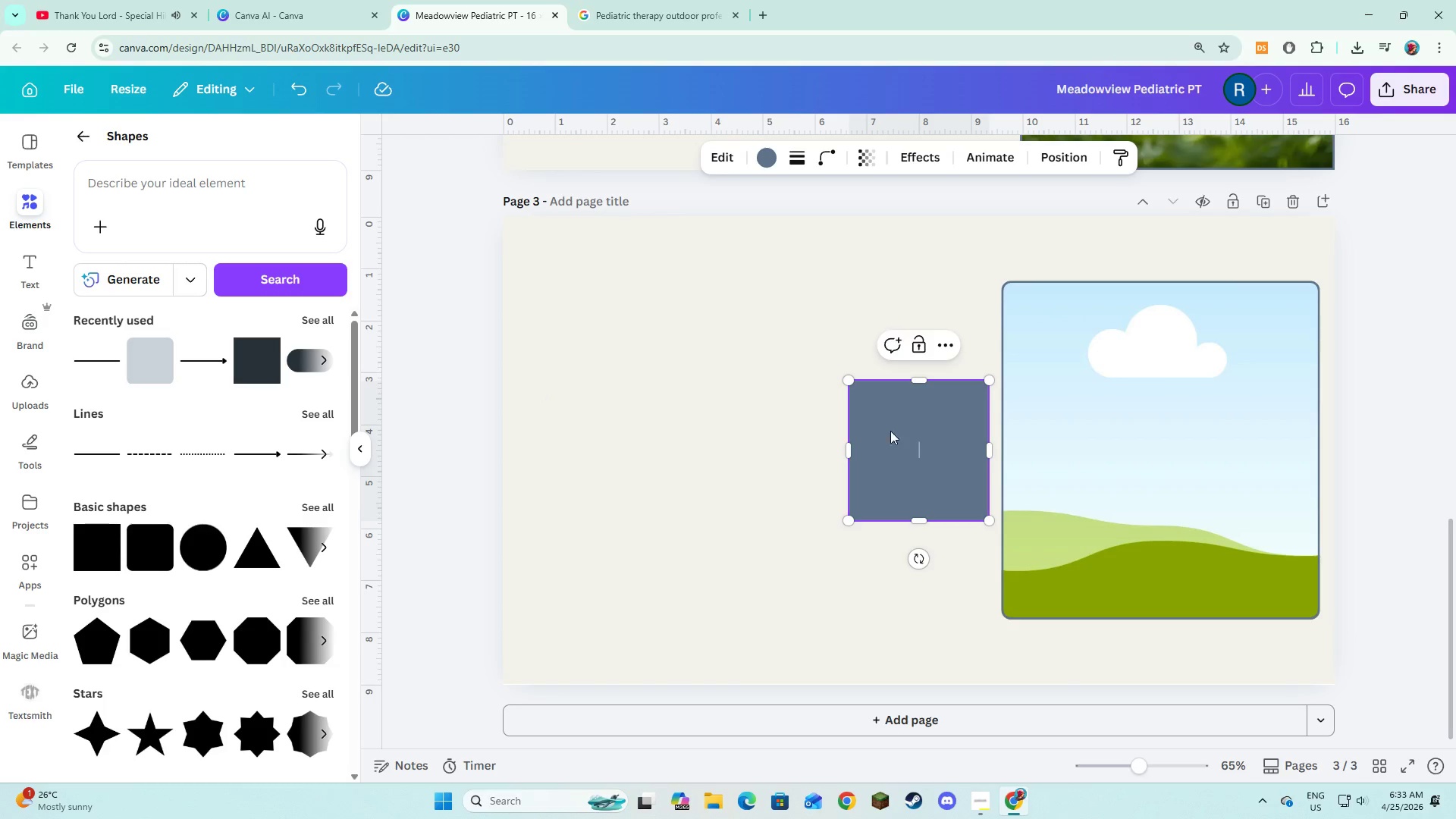 
double_click([664, 453])
 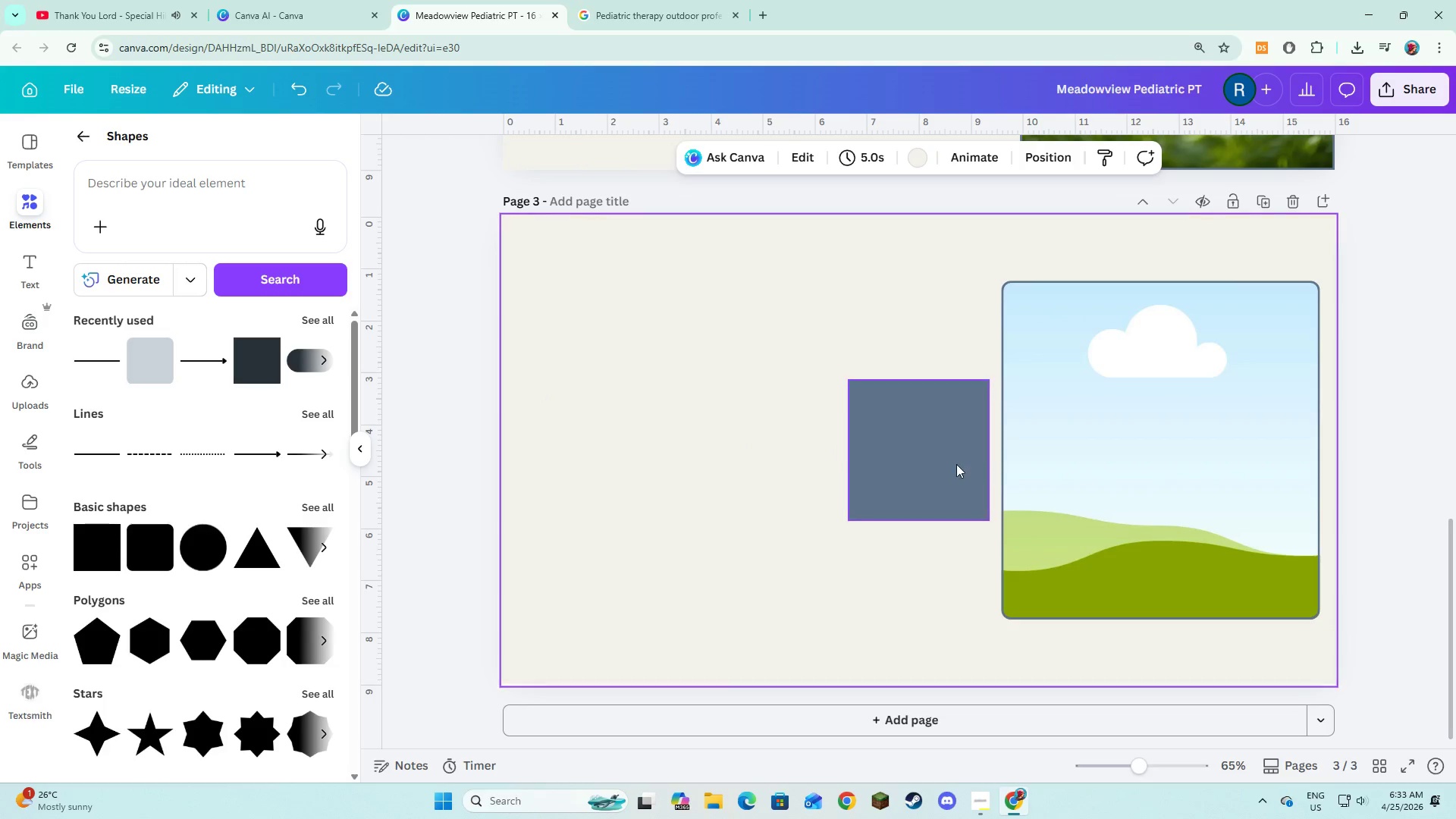 
left_click([960, 465])
 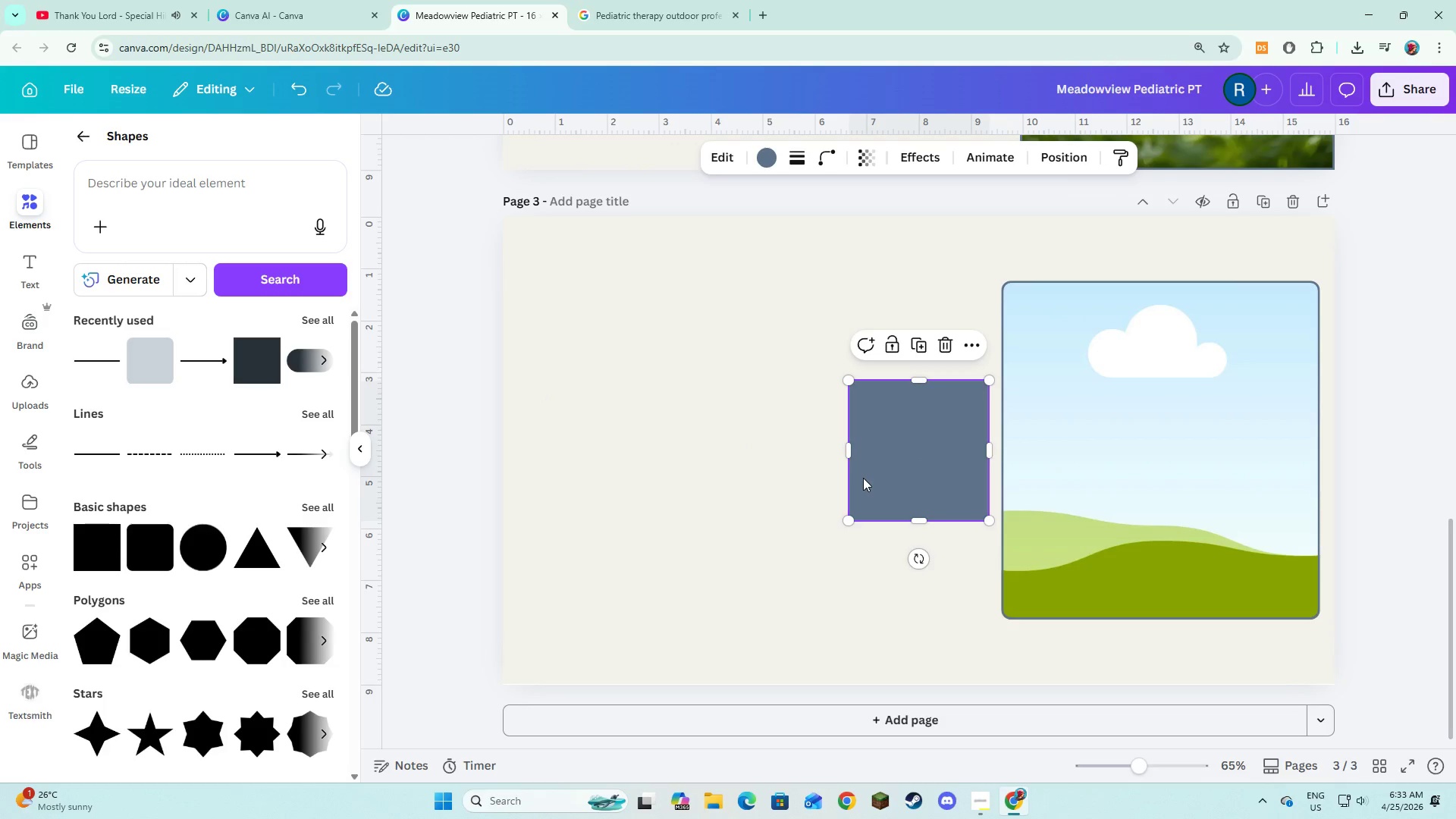 
left_click_drag(start_coordinate=[863, 478], to_coordinate=[588, 492])
 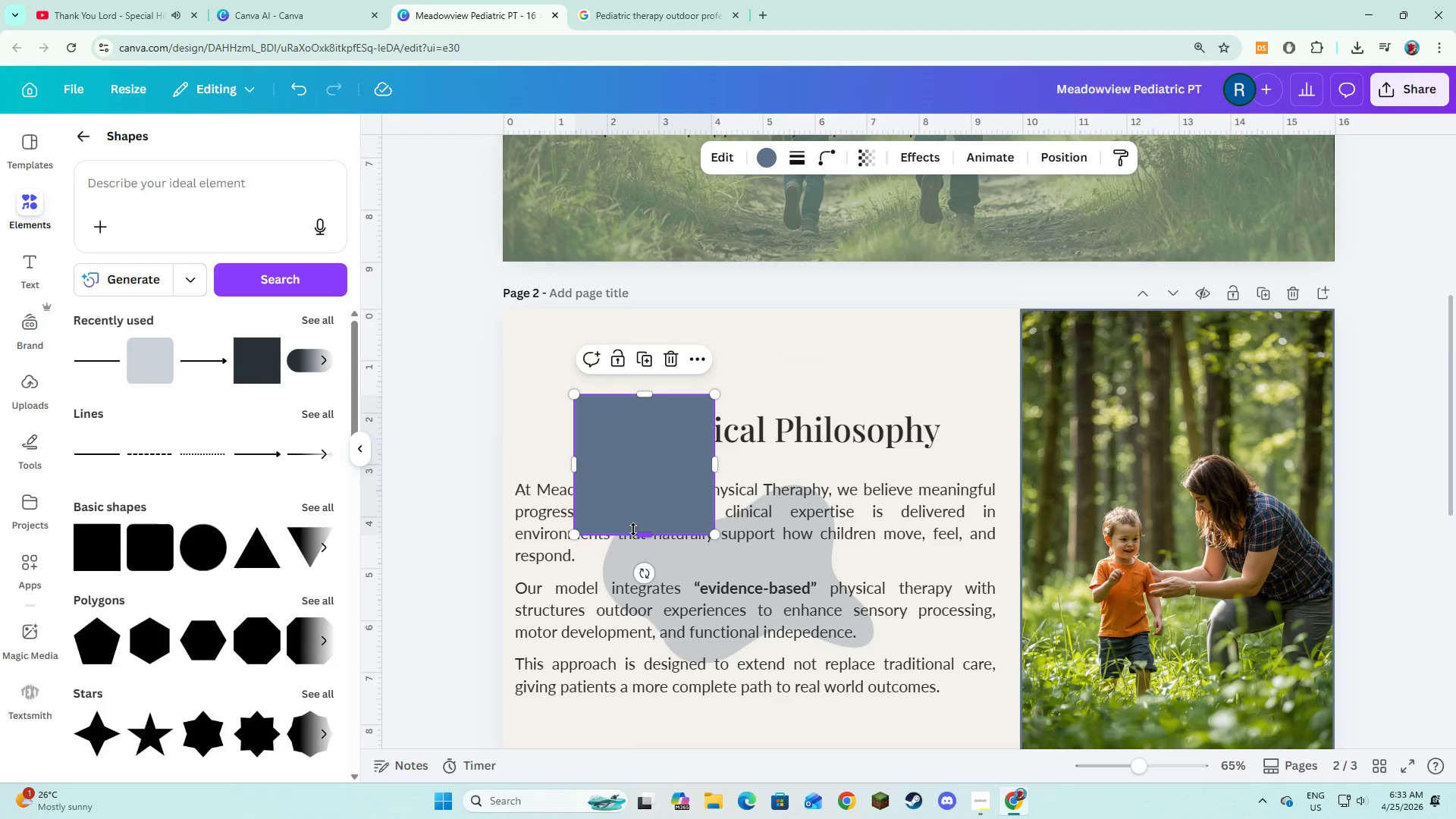 
scroll: coordinate [707, 450], scroll_direction: up, amount: 4.0
 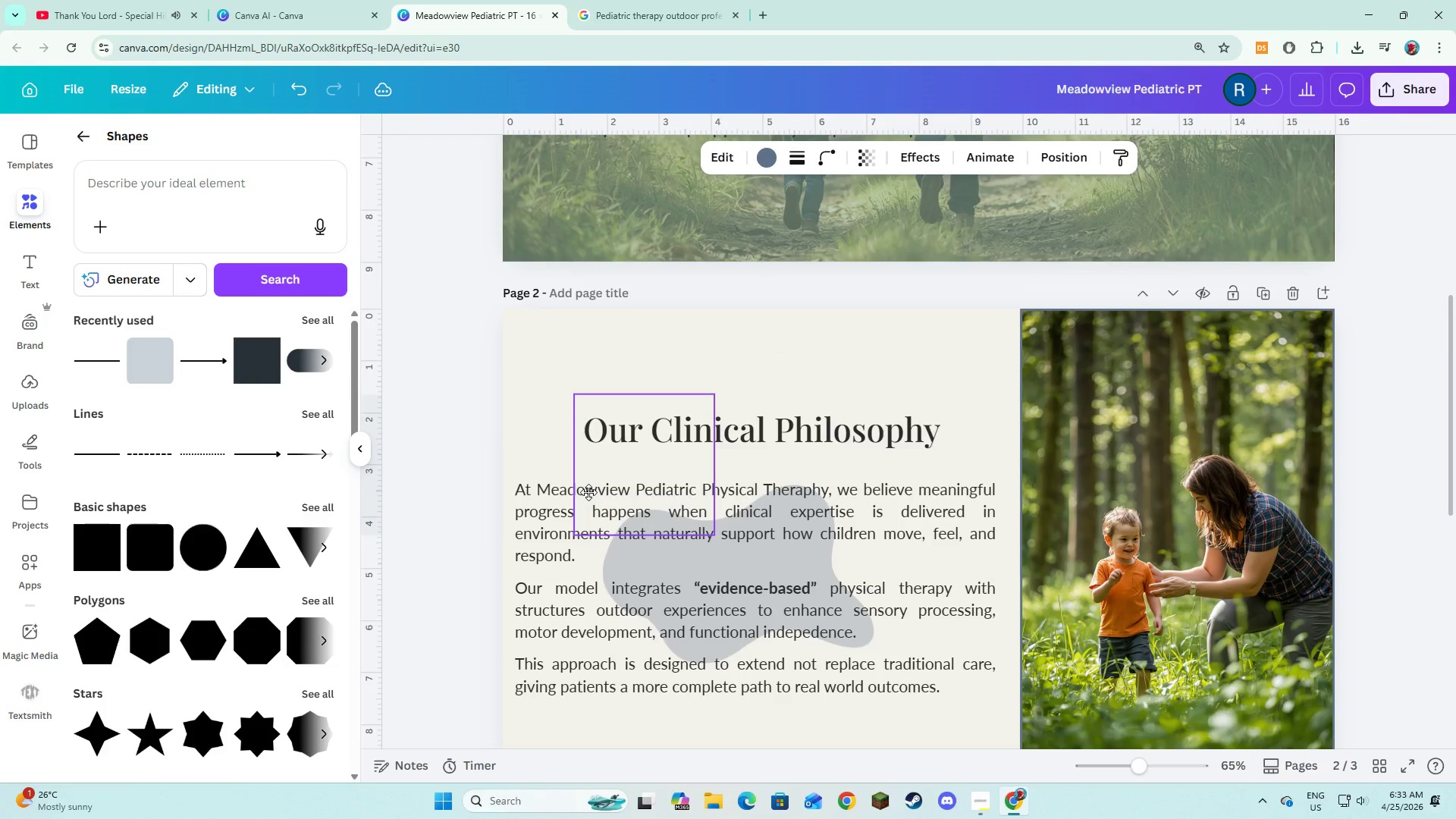 
left_click_drag(start_coordinate=[639, 529], to_coordinate=[640, 451])
 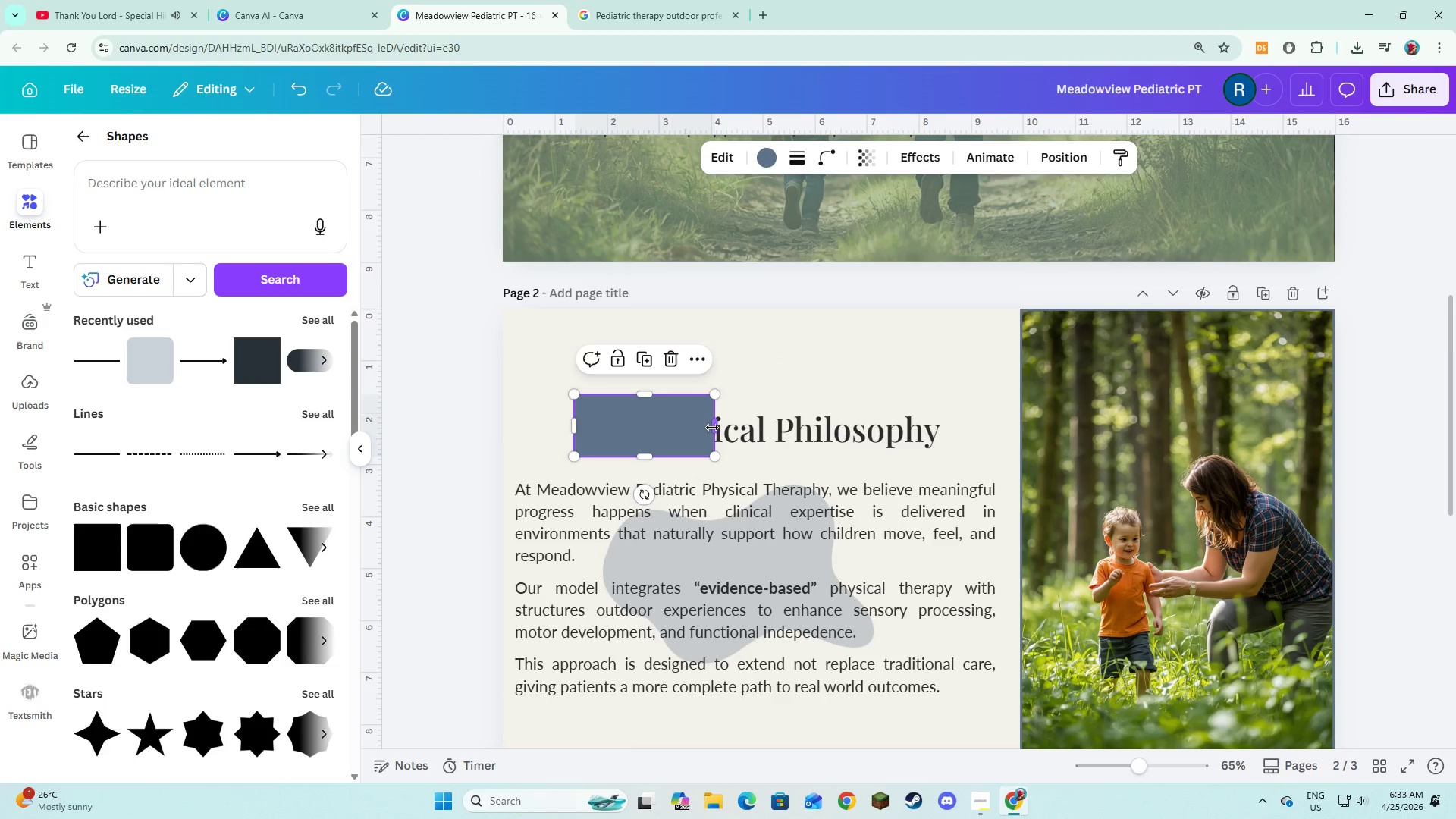 
left_click_drag(start_coordinate=[713, 428], to_coordinate=[949, 451])
 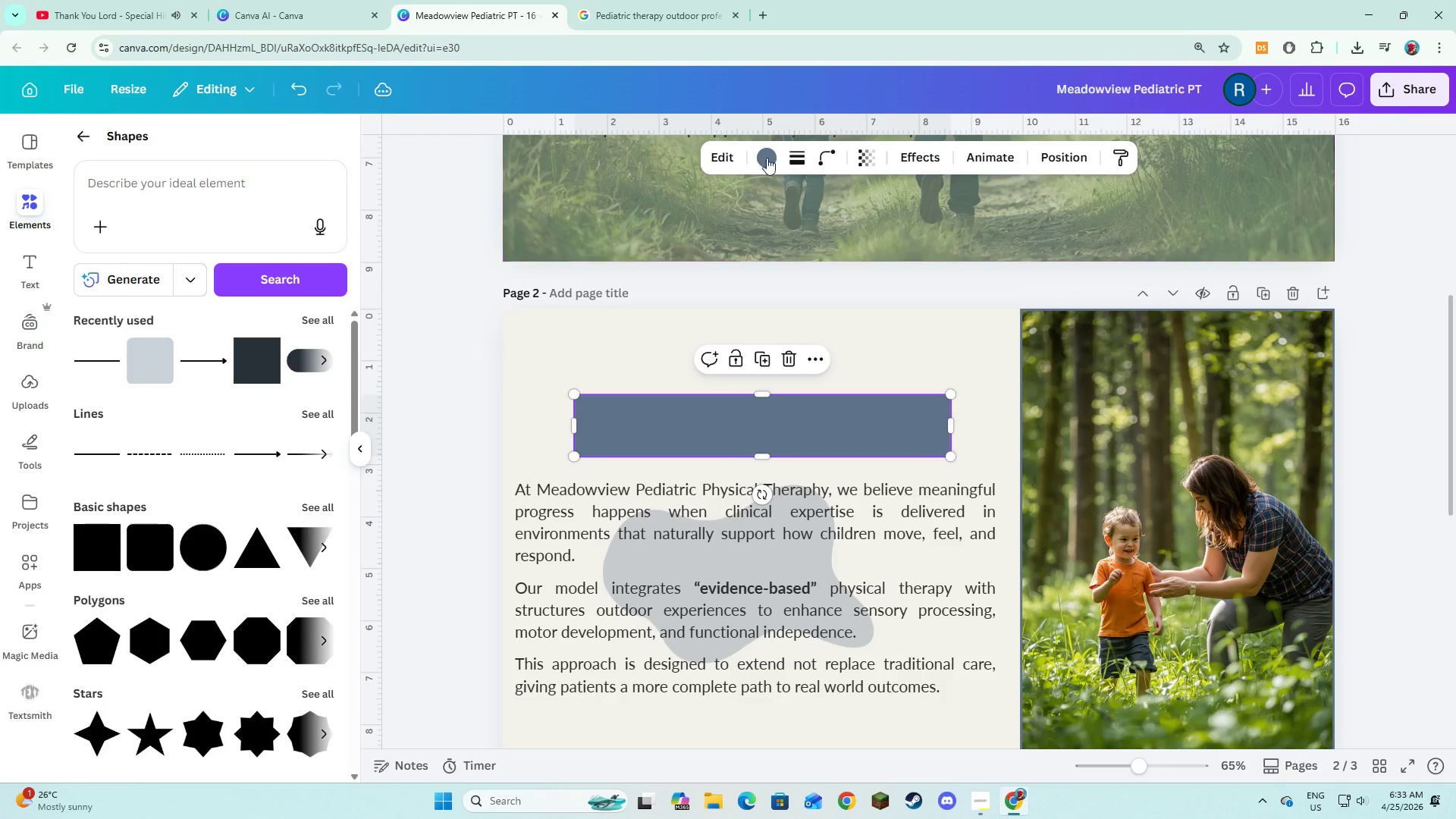 
left_click([761, 154])
 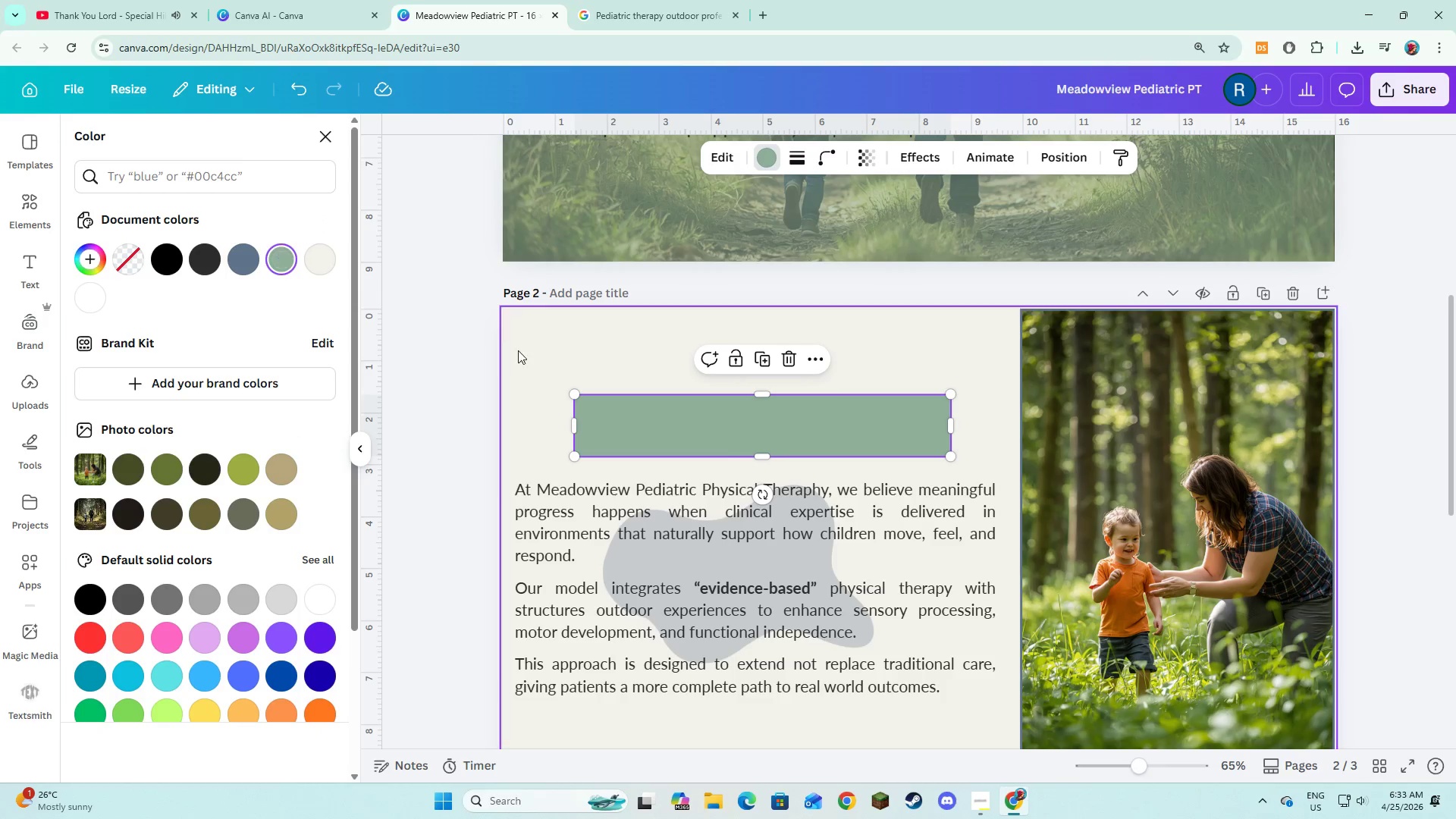 
right_click([594, 428])
 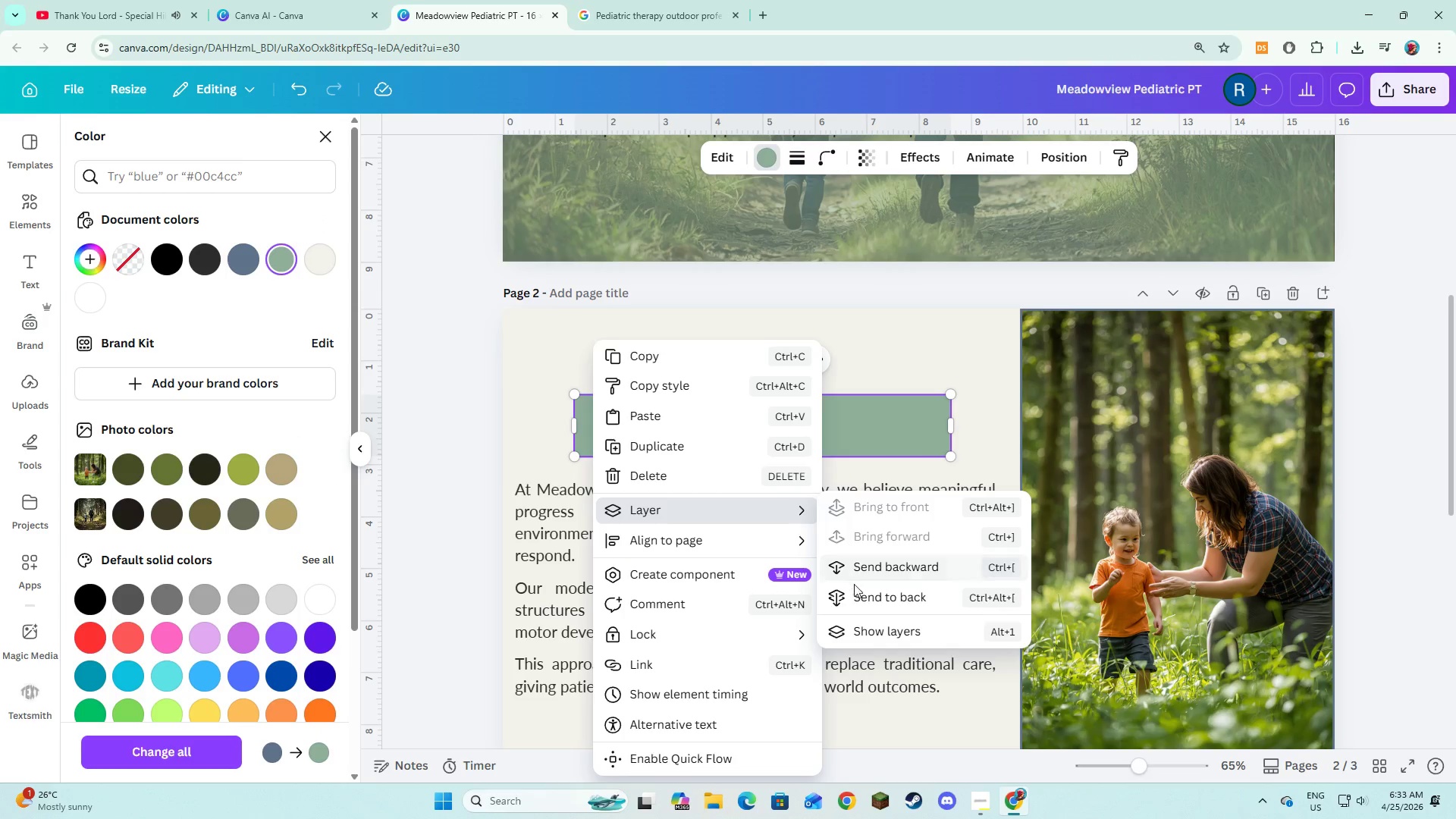 
left_click([852, 573])
 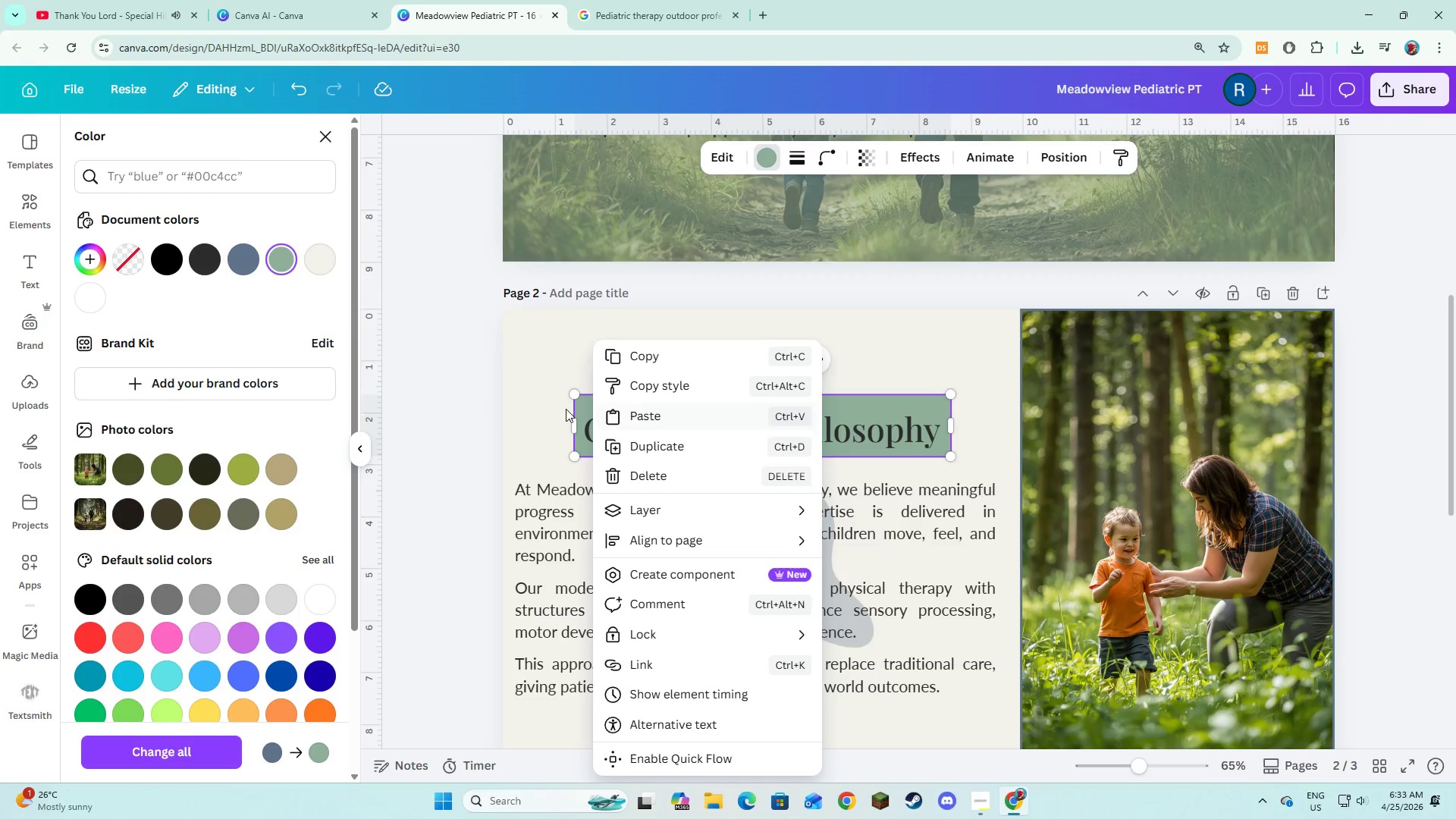 
left_click([525, 391])
 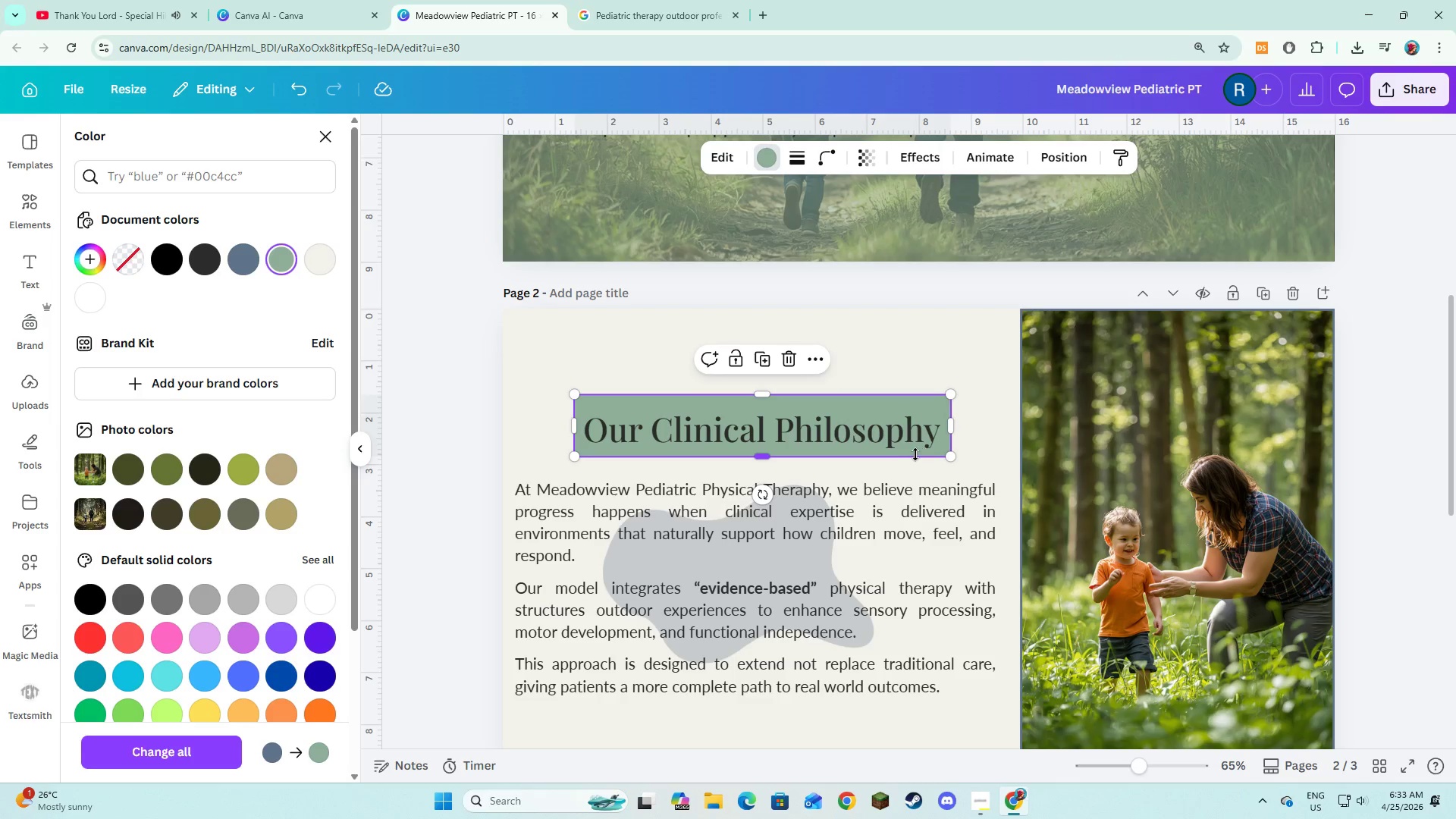 
wait(7.81)
 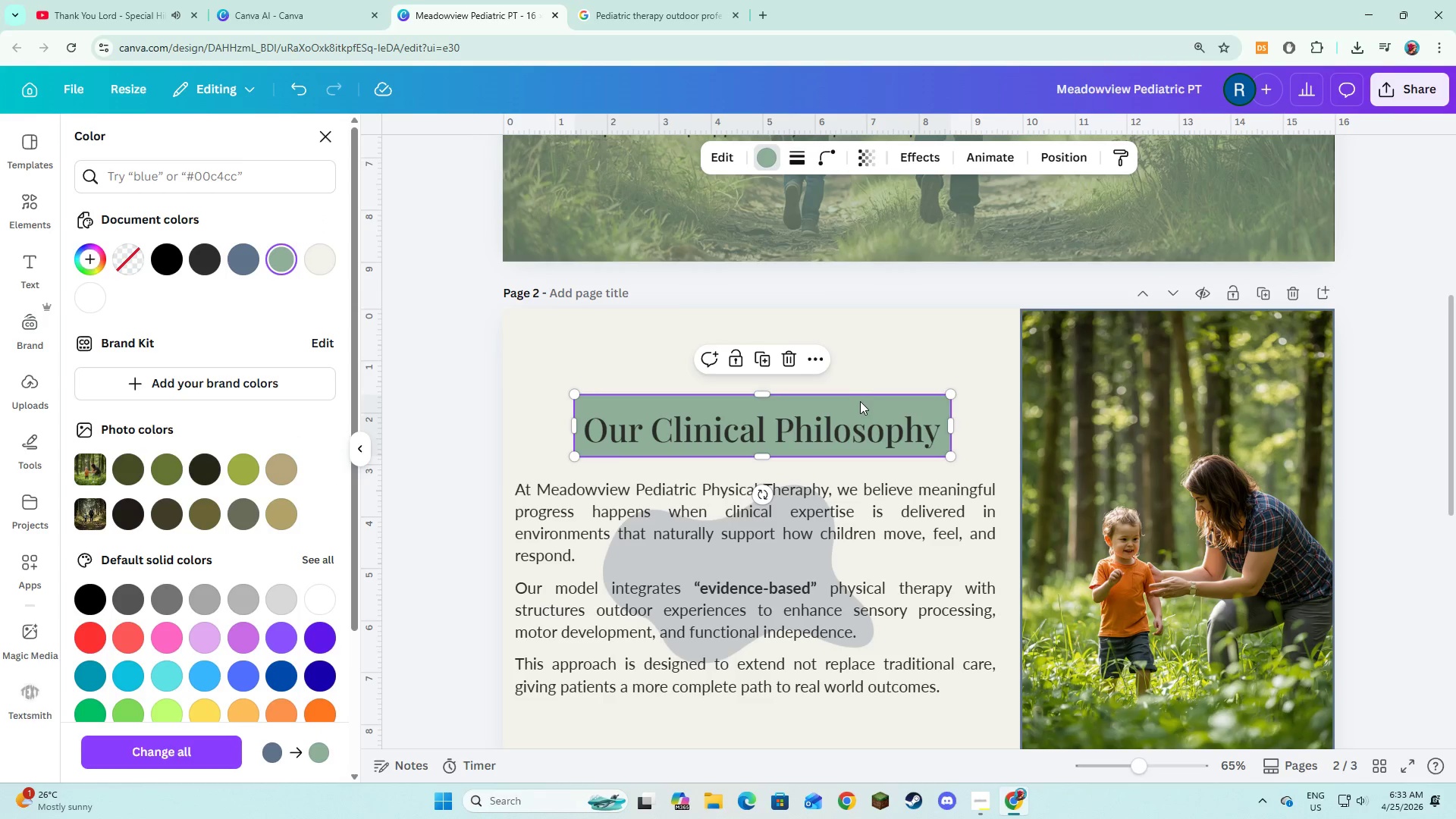 
left_click_drag(start_coordinate=[873, 403], to_coordinate=[874, 407])
 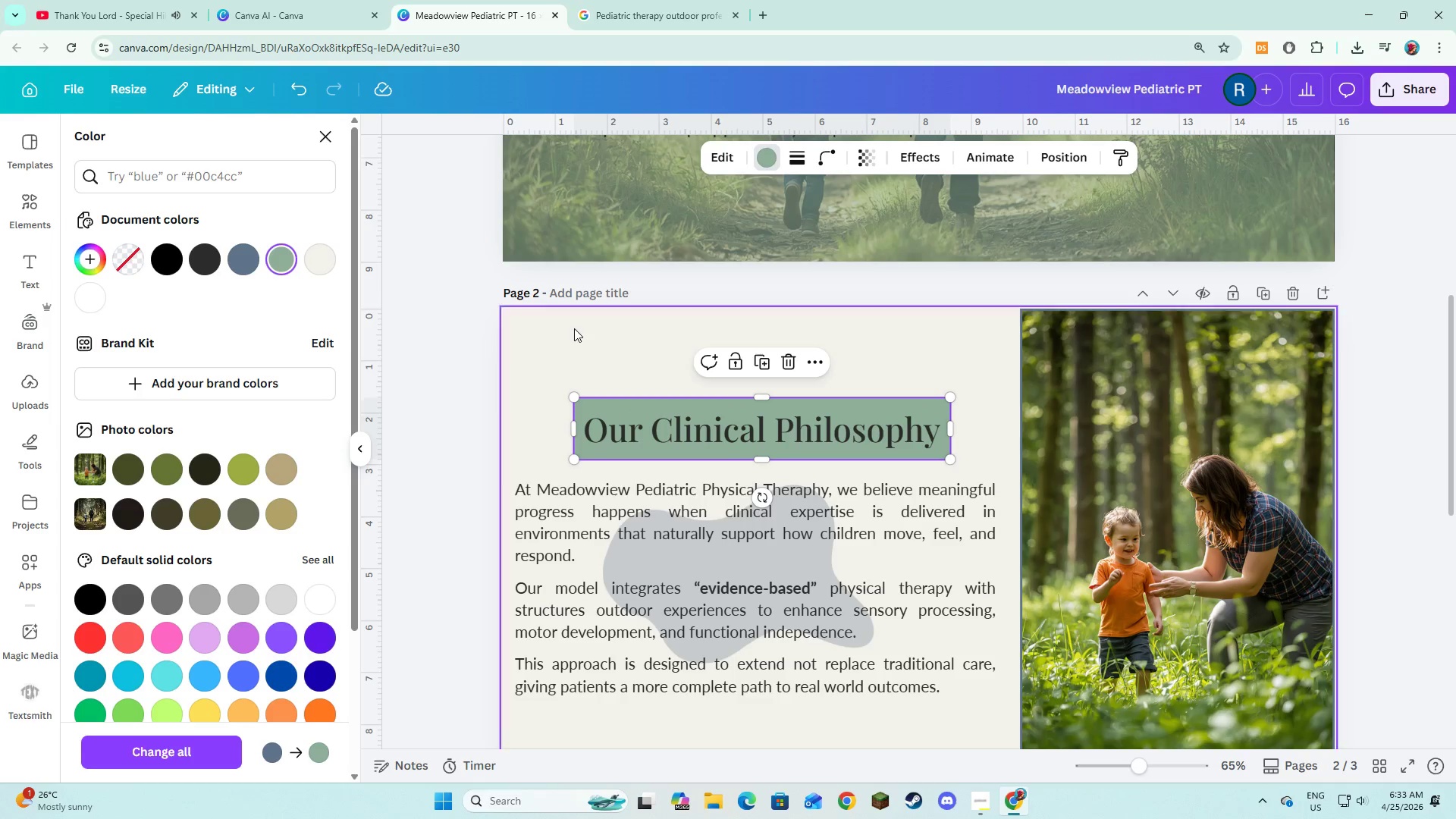 
left_click([576, 329])
 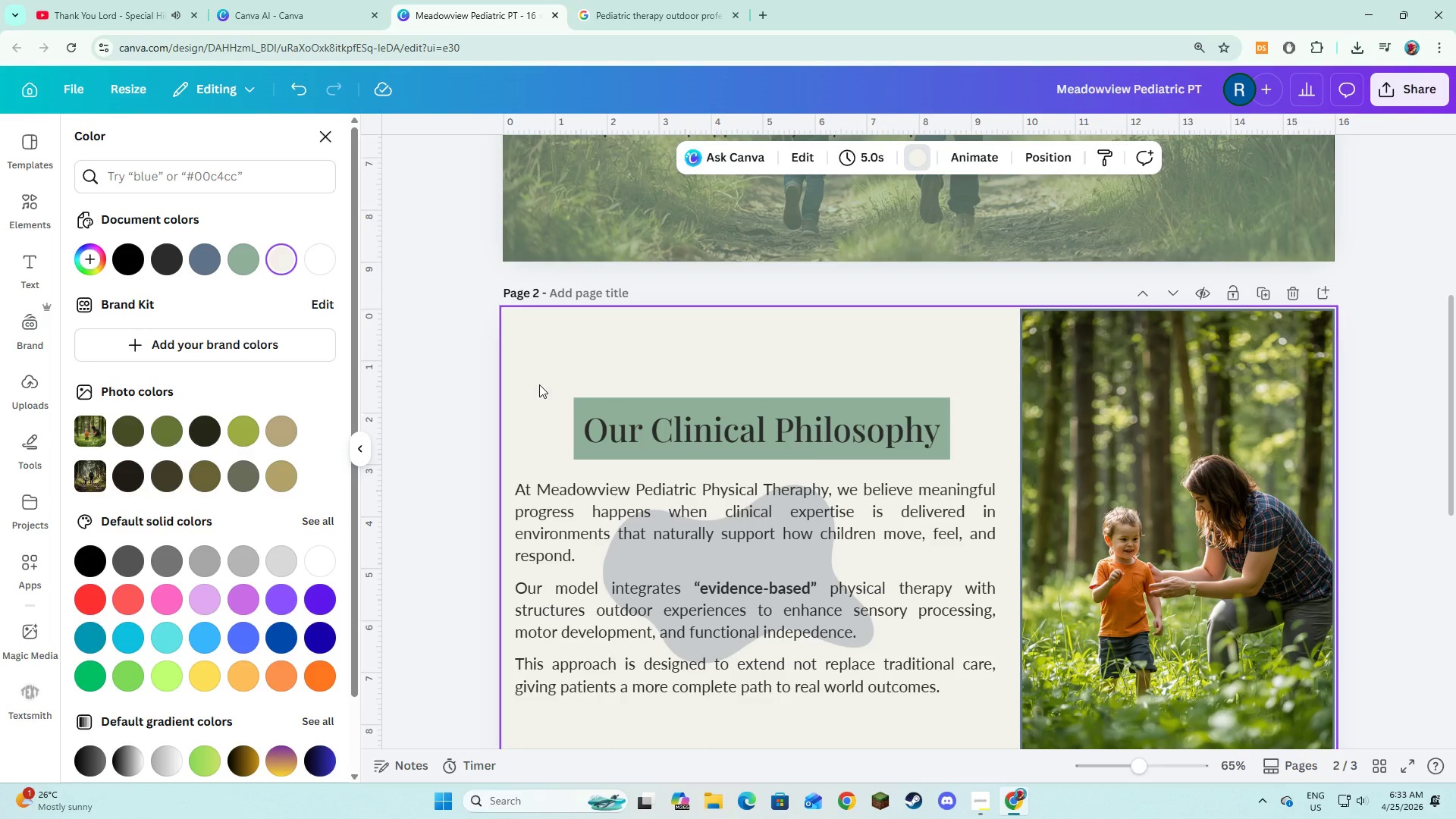 
scroll: coordinate [539, 384], scroll_direction: down, amount: 2.0
 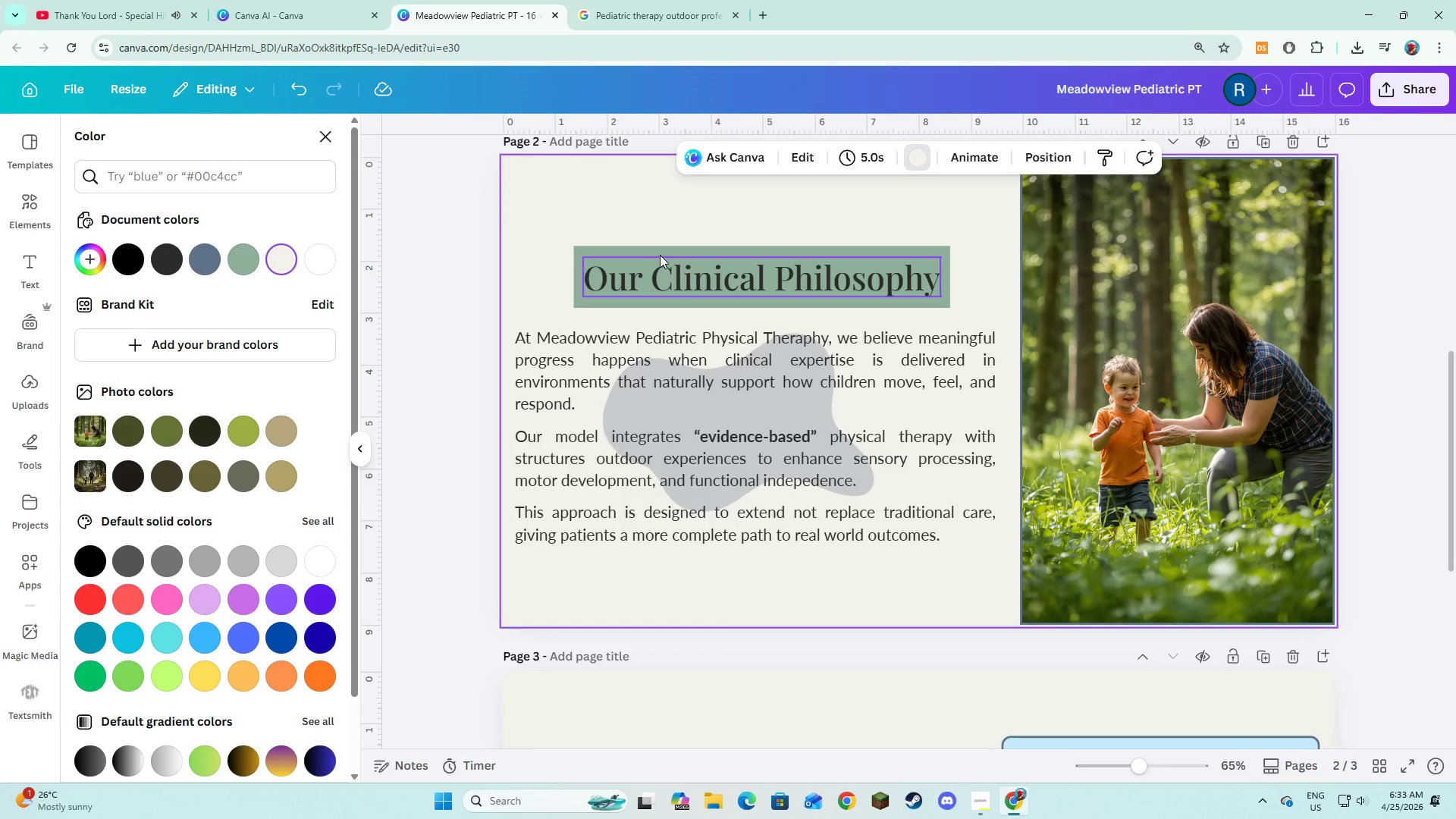 
left_click([661, 253])
 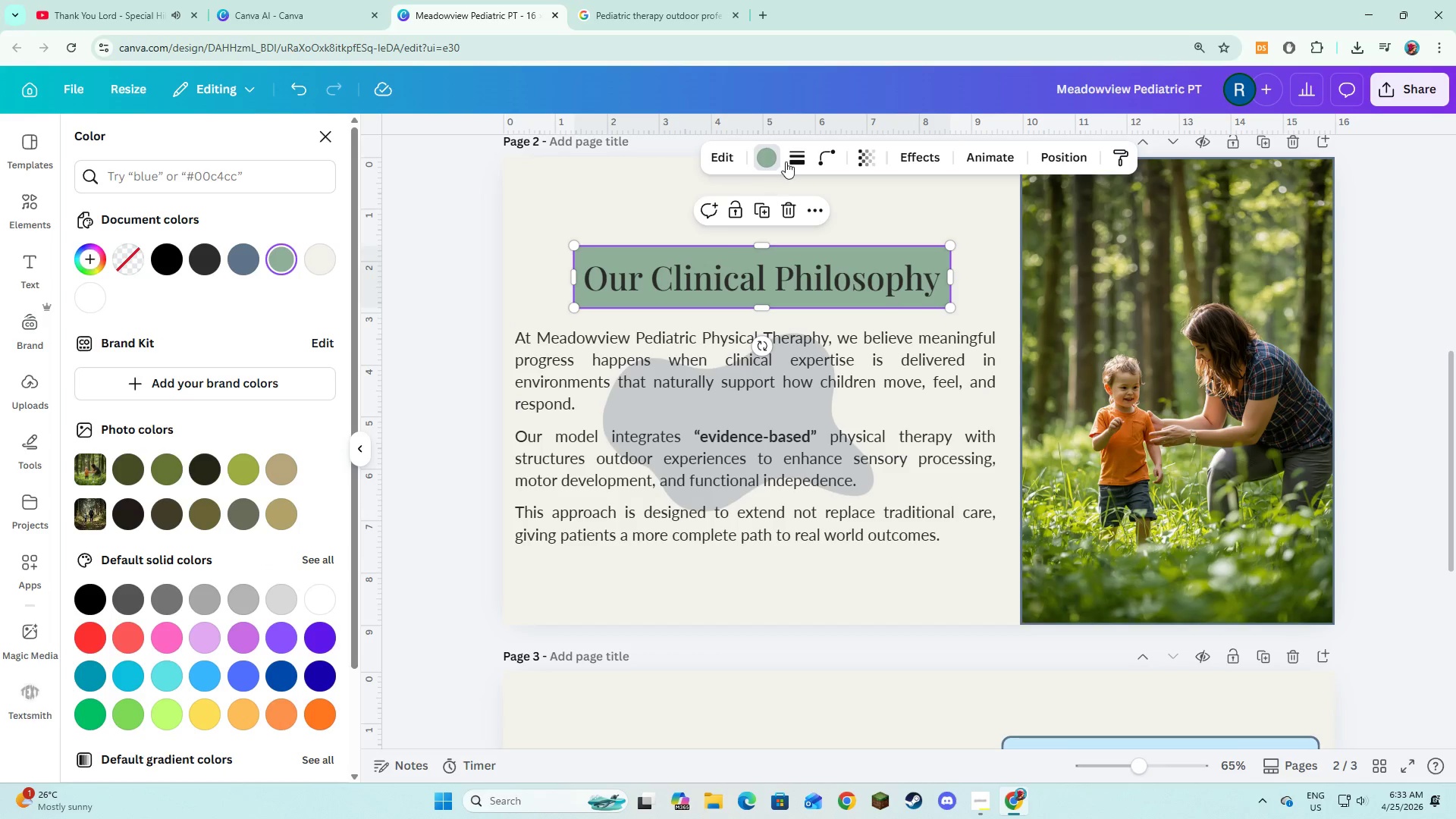 
left_click([791, 159])
 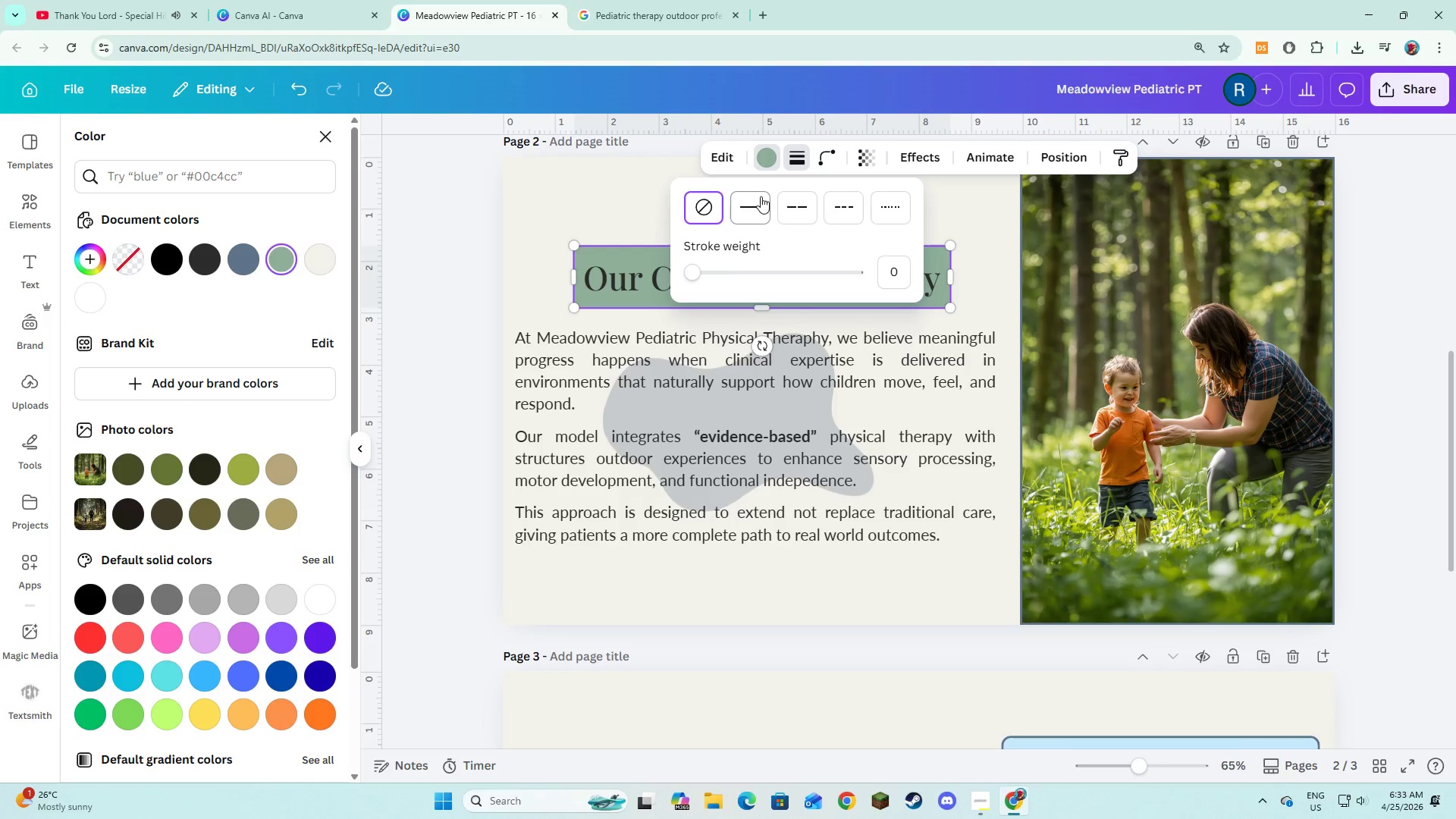 
left_click([750, 207])
 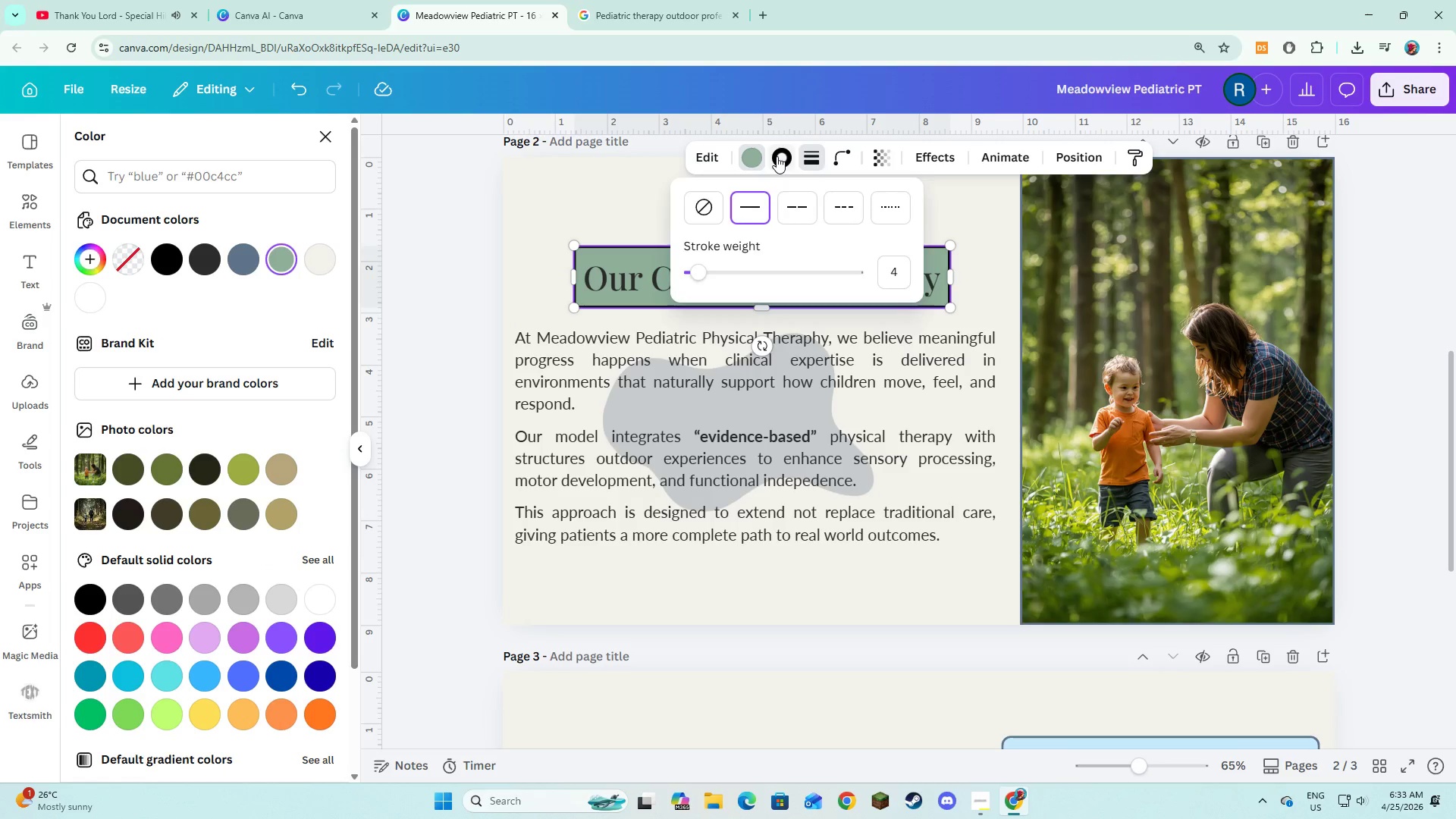 
left_click([777, 156])
 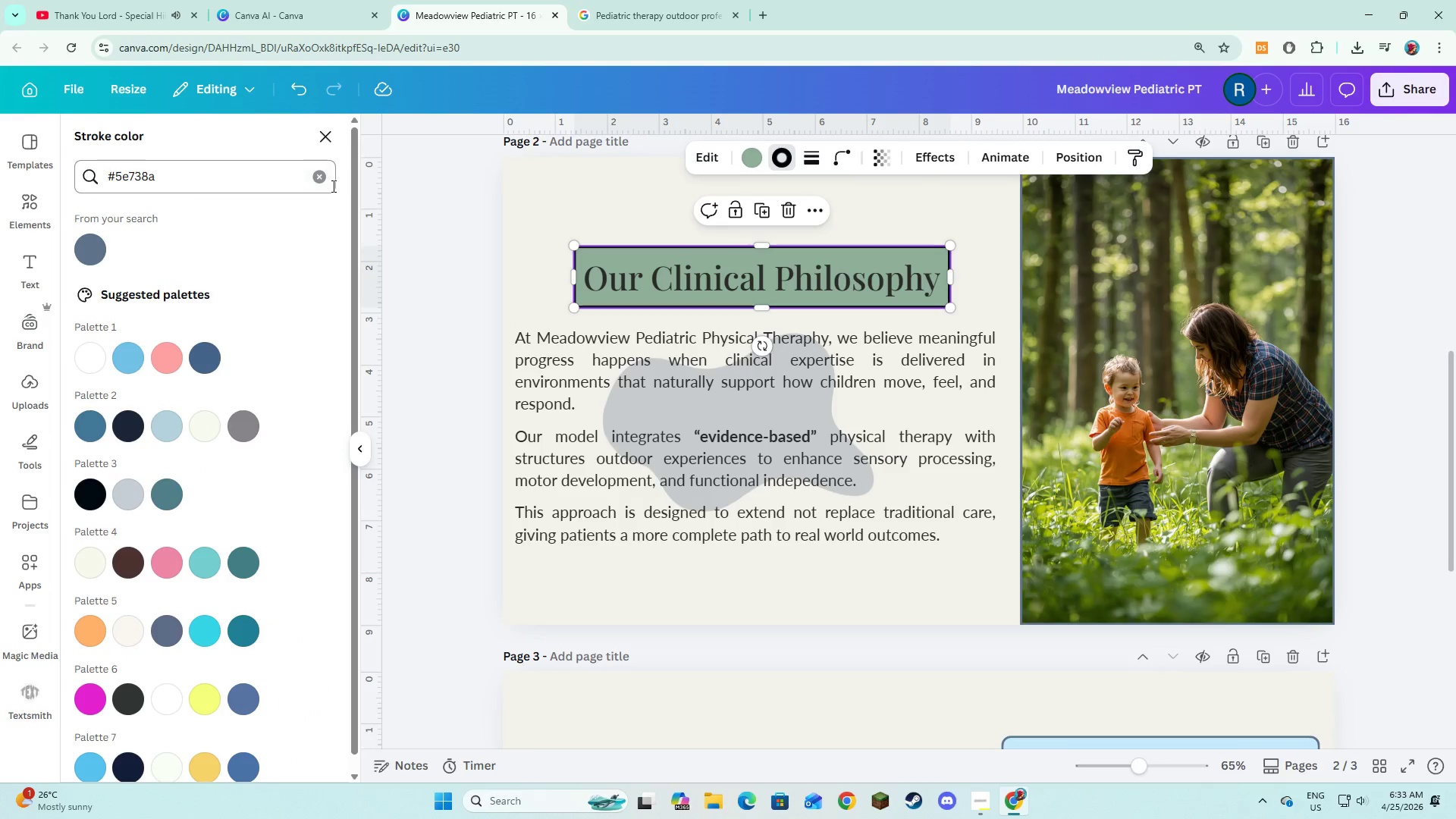 
left_click([319, 179])
 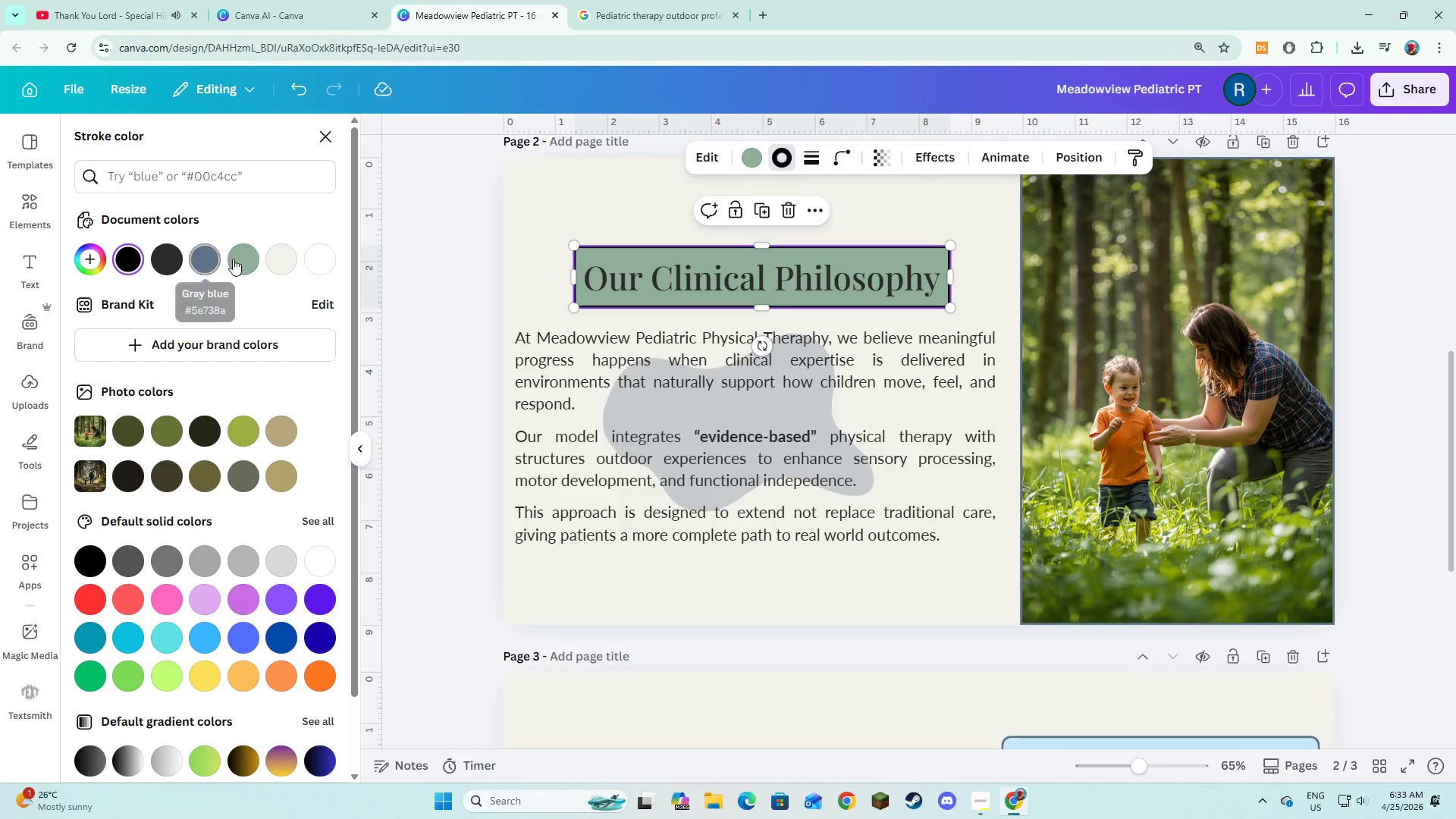 
left_click([237, 261])
 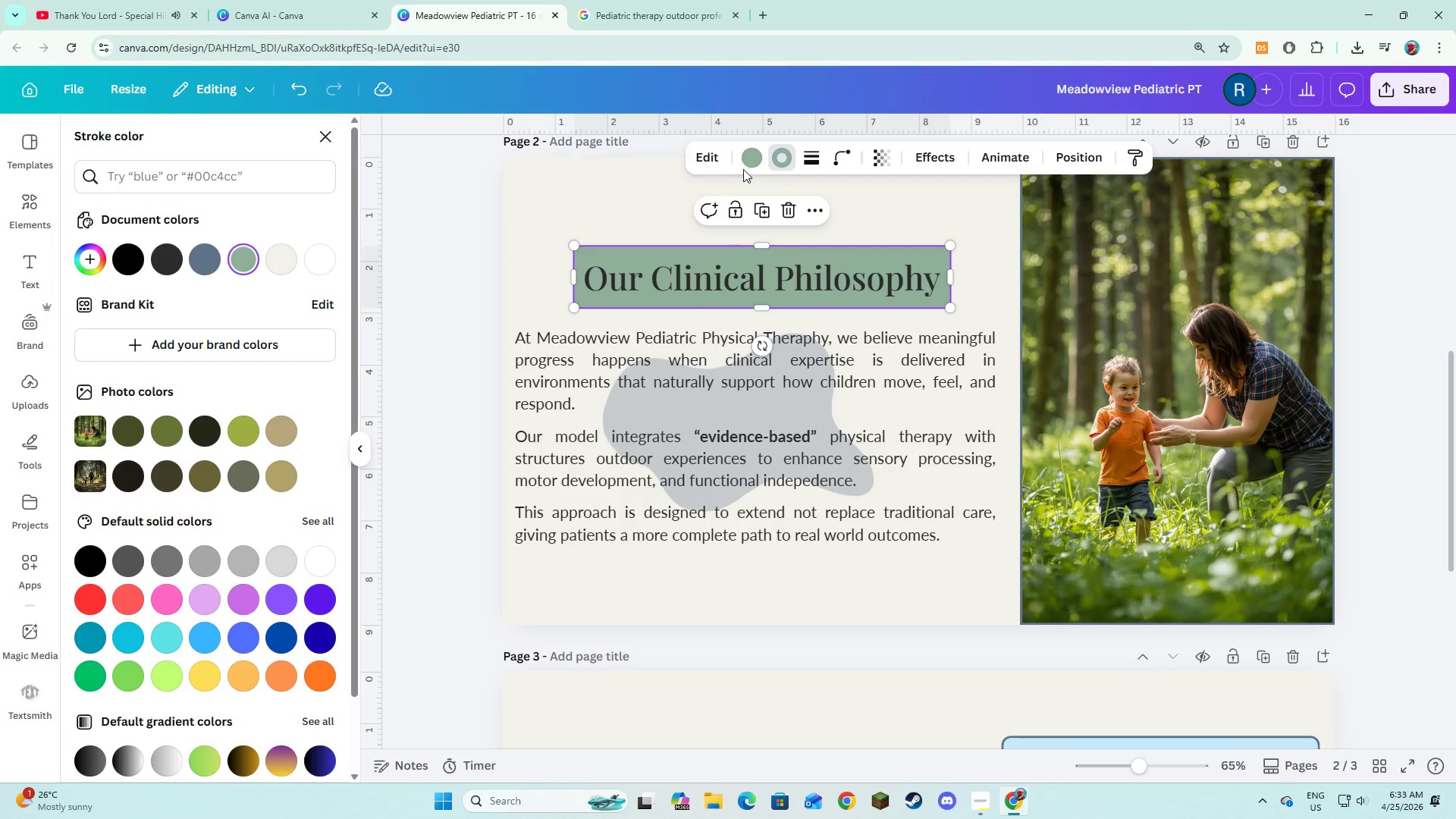 
left_click([751, 165])
 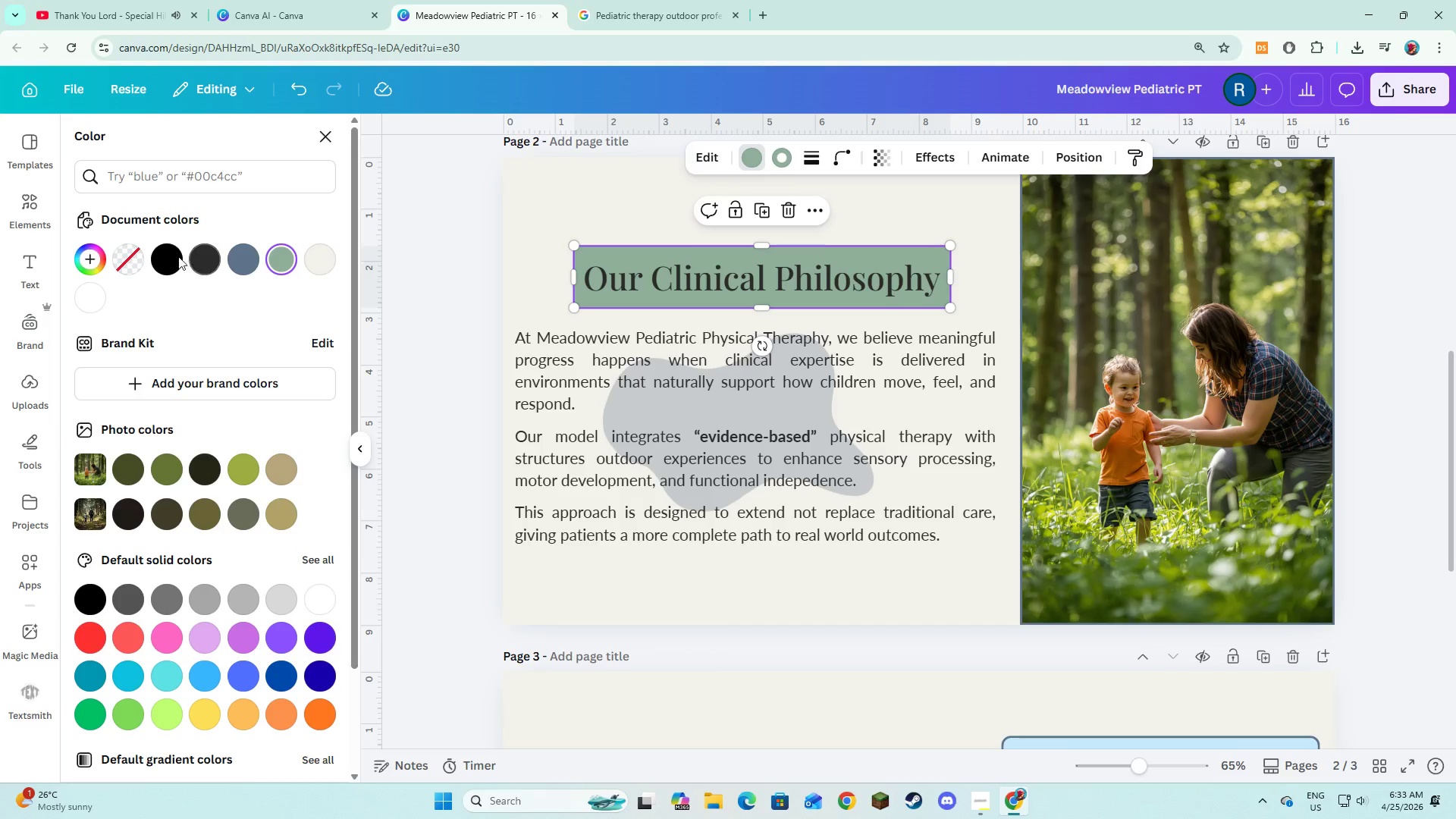 
left_click([116, 257])
 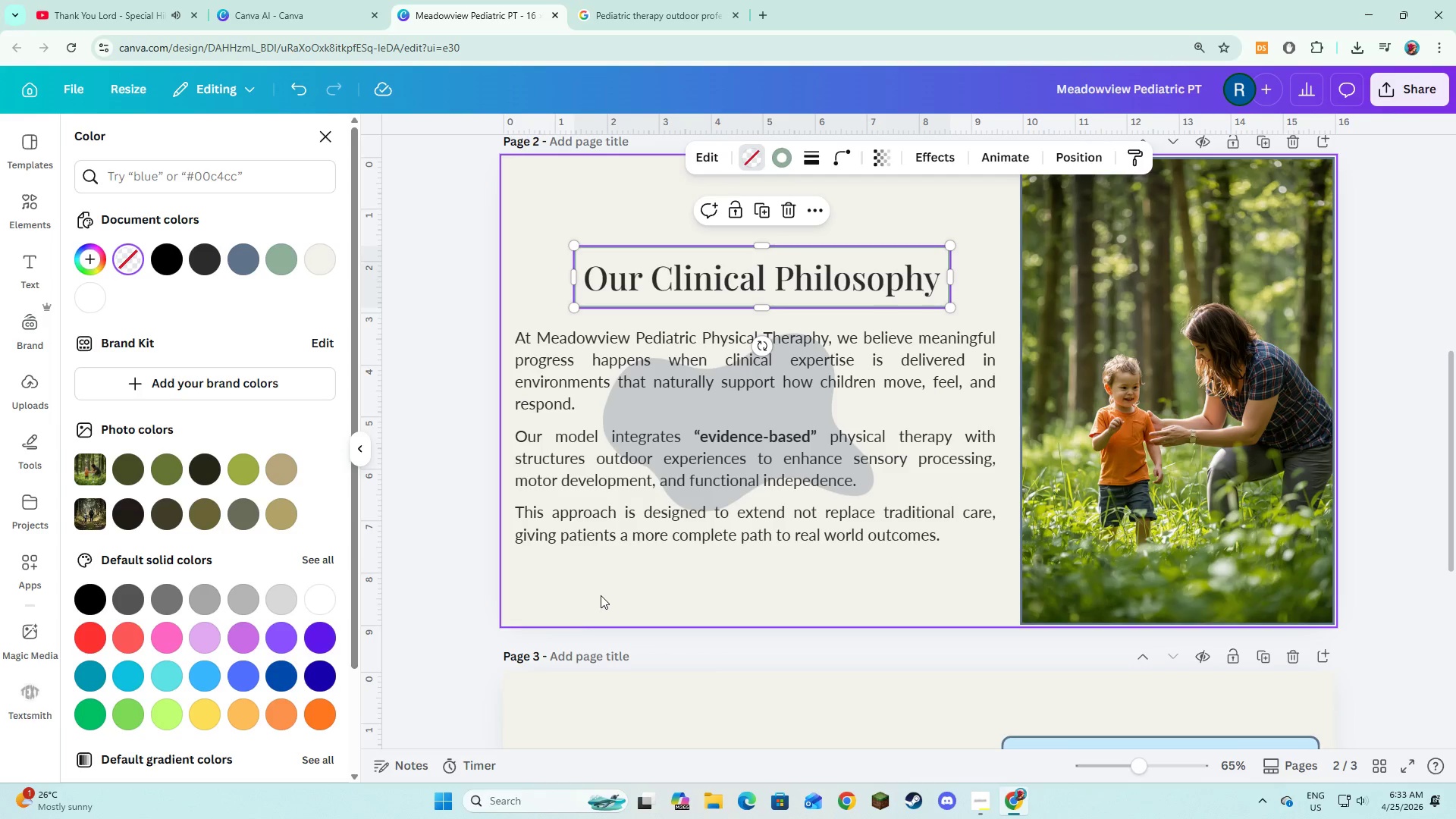 
left_click([601, 595])
 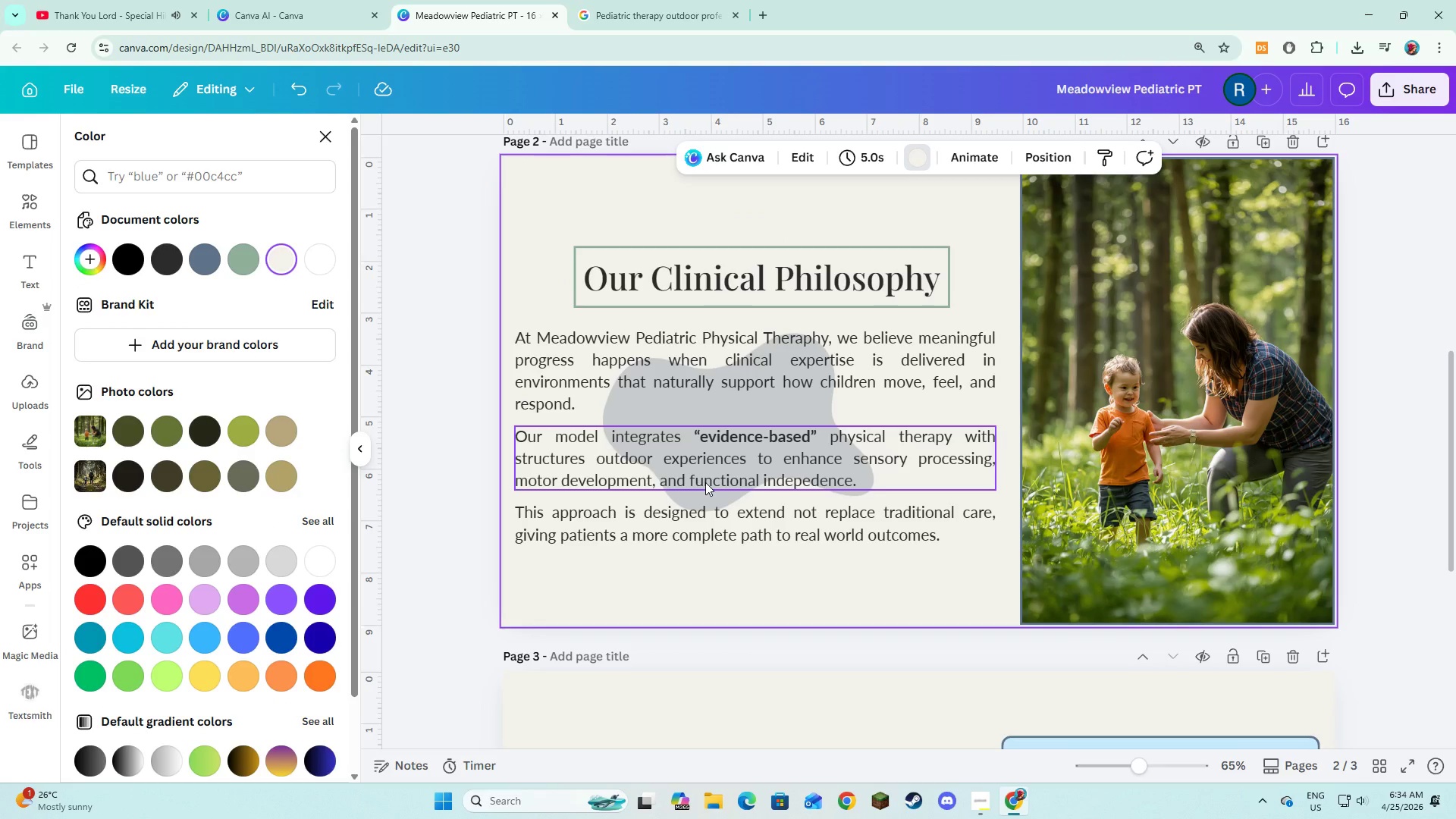 
wait(13.59)
 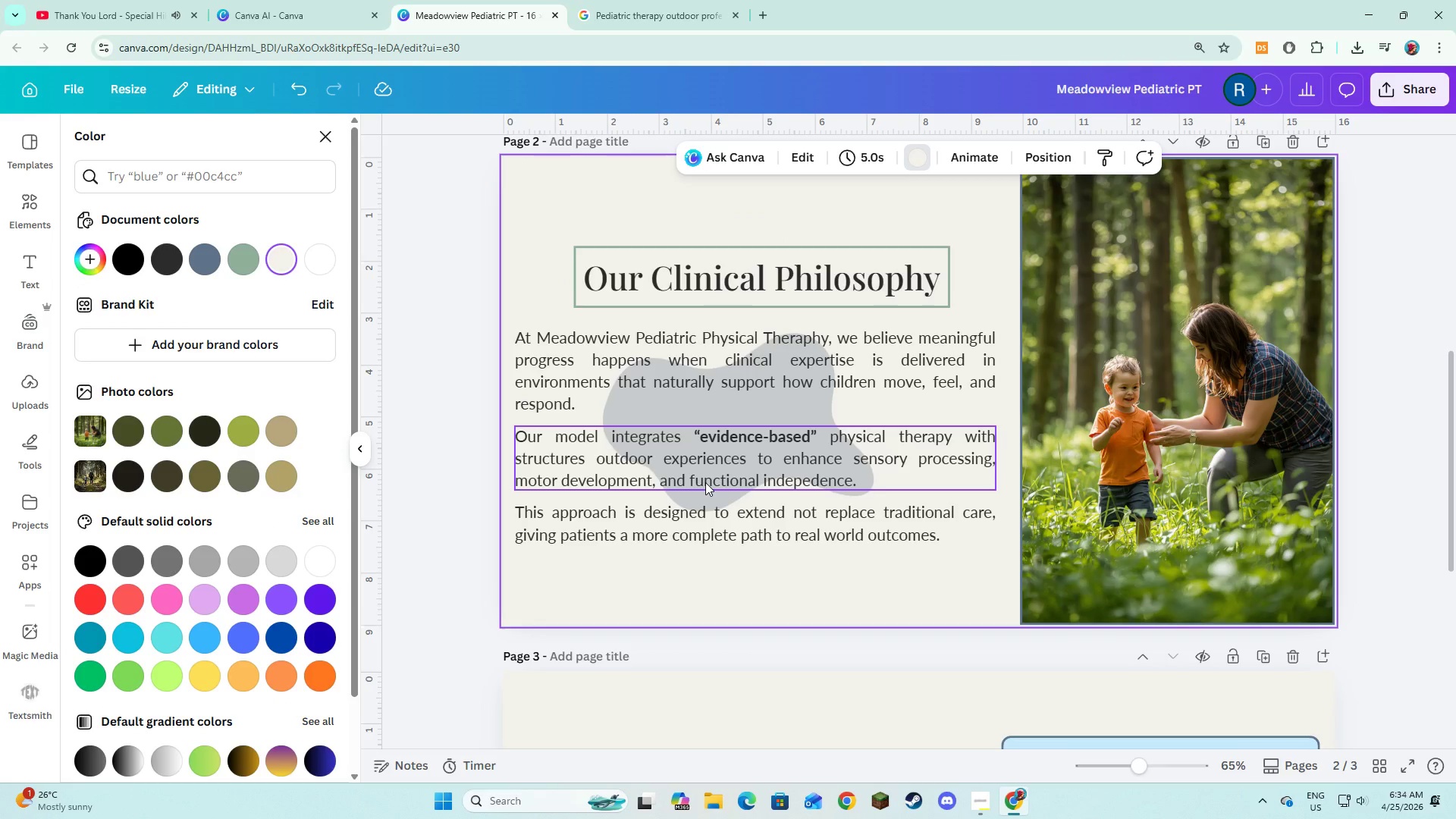 
left_click([611, 422])
 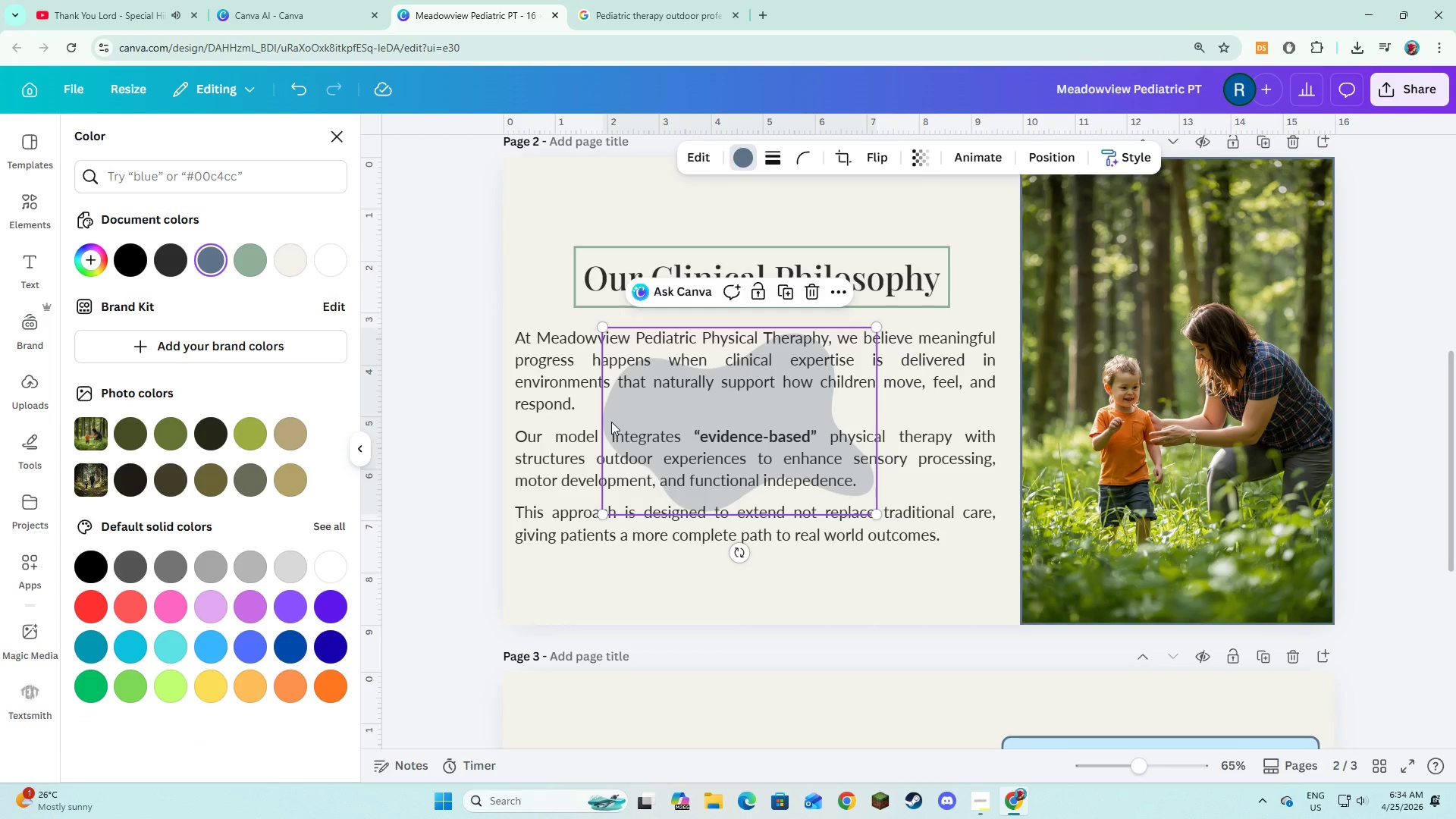 
key(Backspace)
 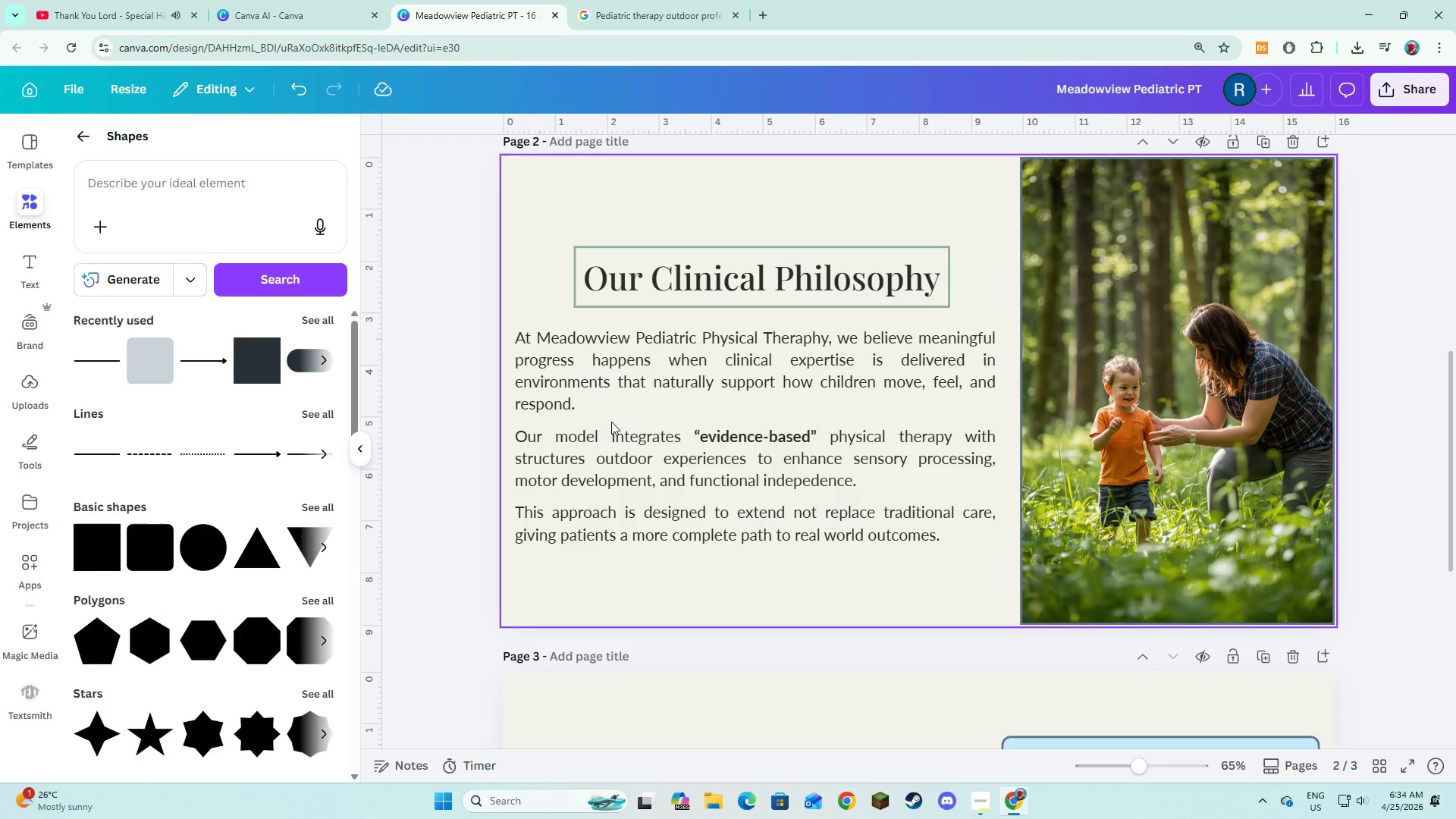 
wait(11.61)
 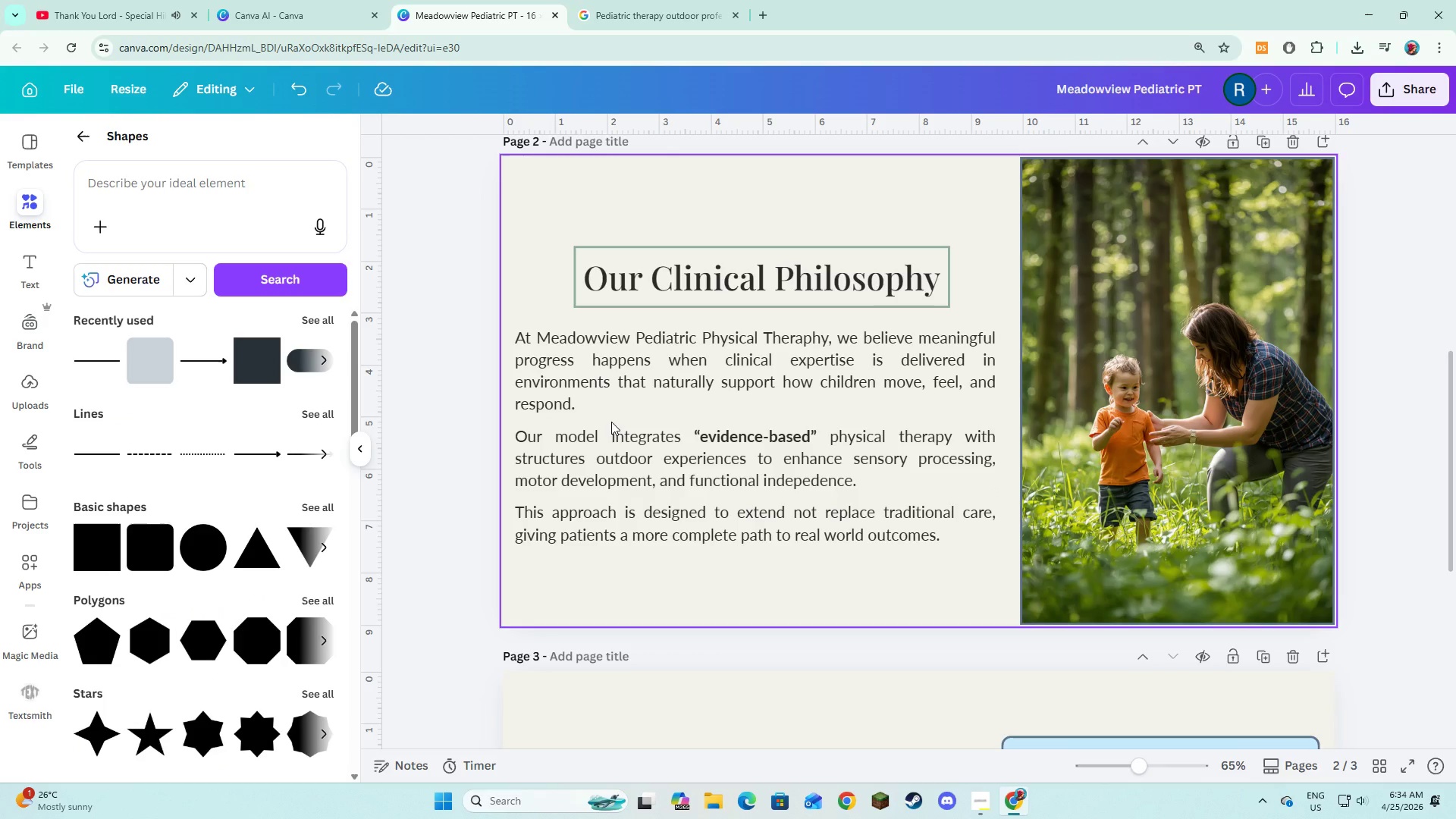 
scroll: coordinate [842, 428], scroll_direction: down, amount: 4.0
 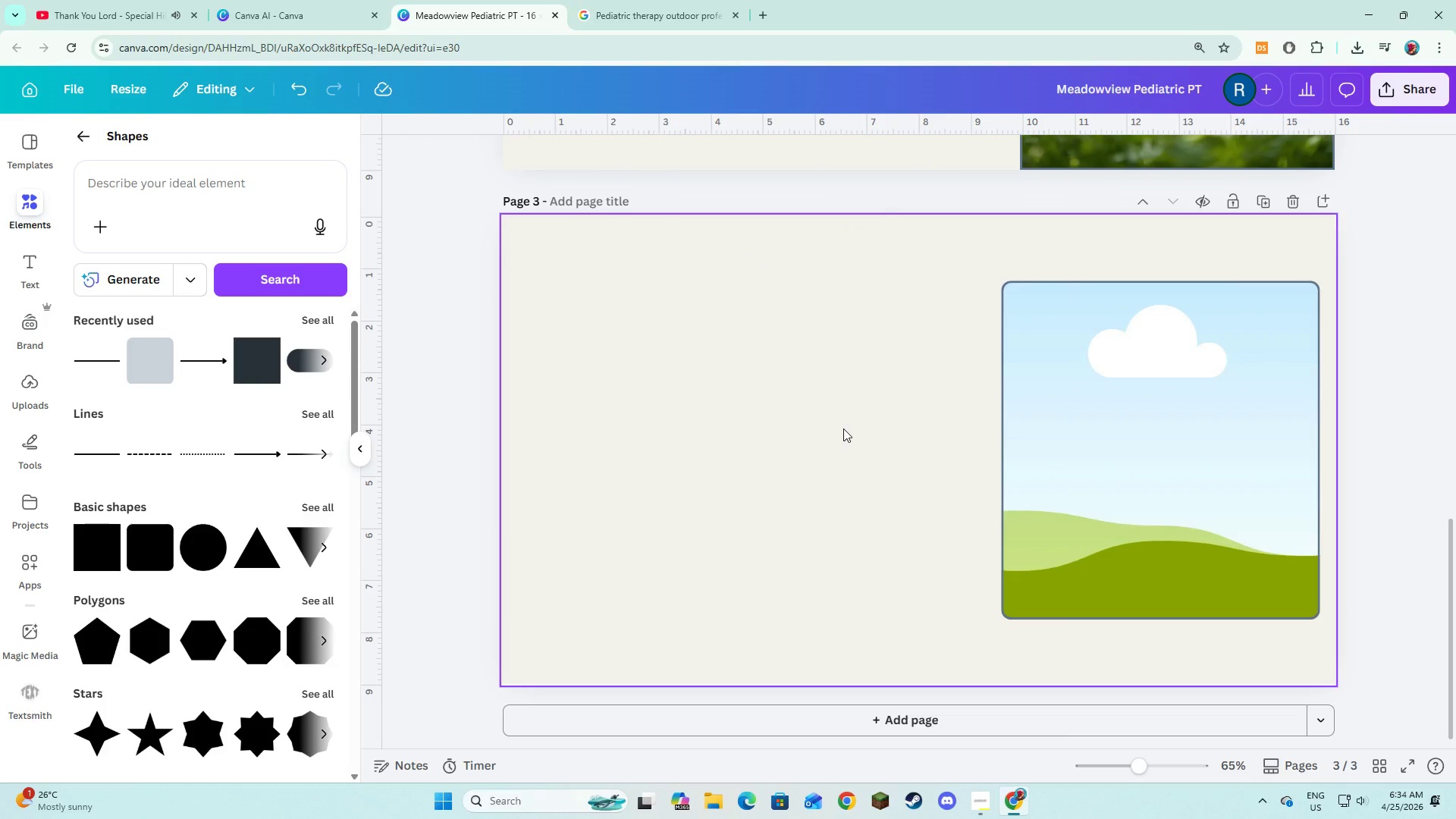 
left_click([843, 428])
 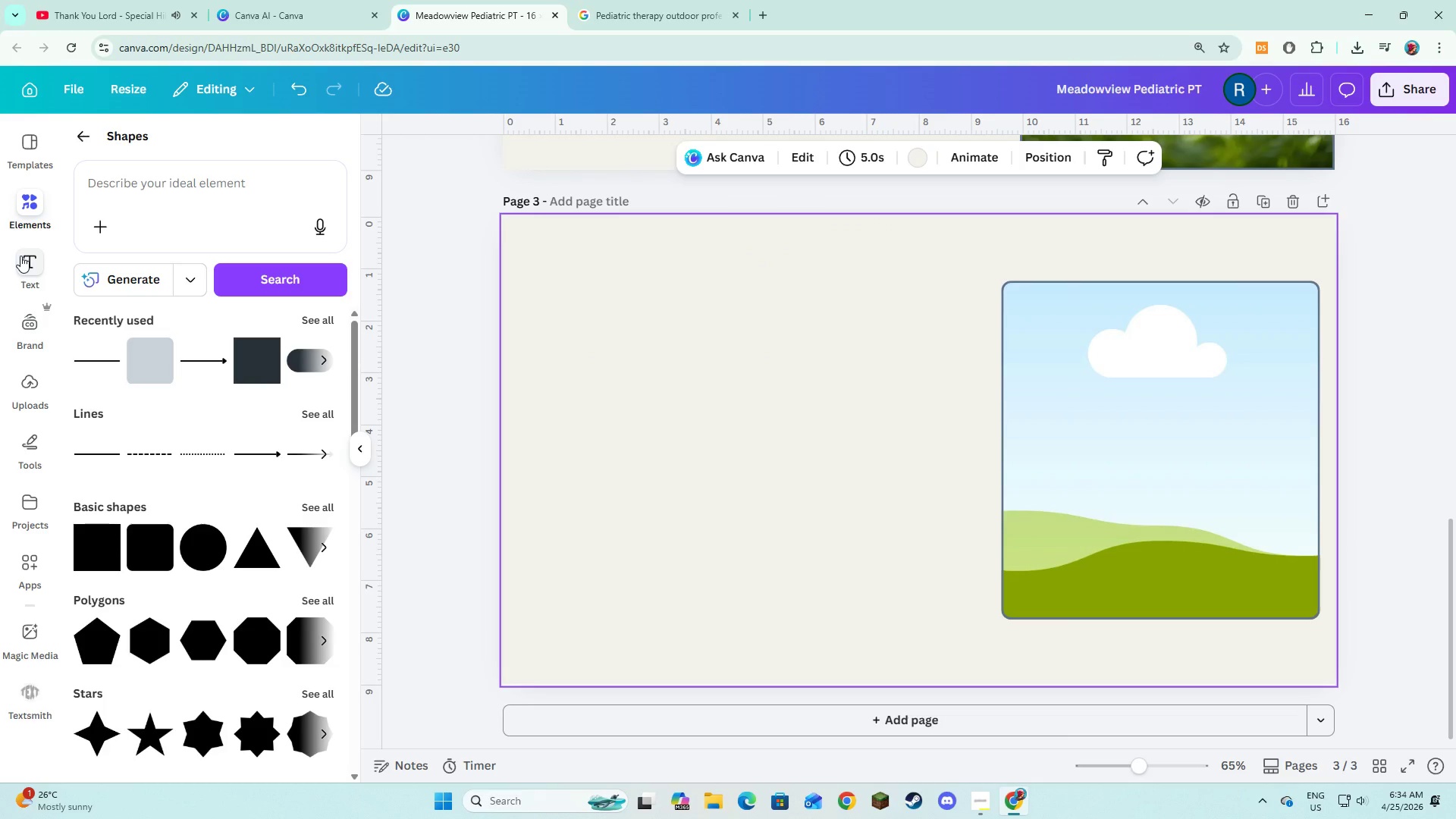 
left_click([20, 256])
 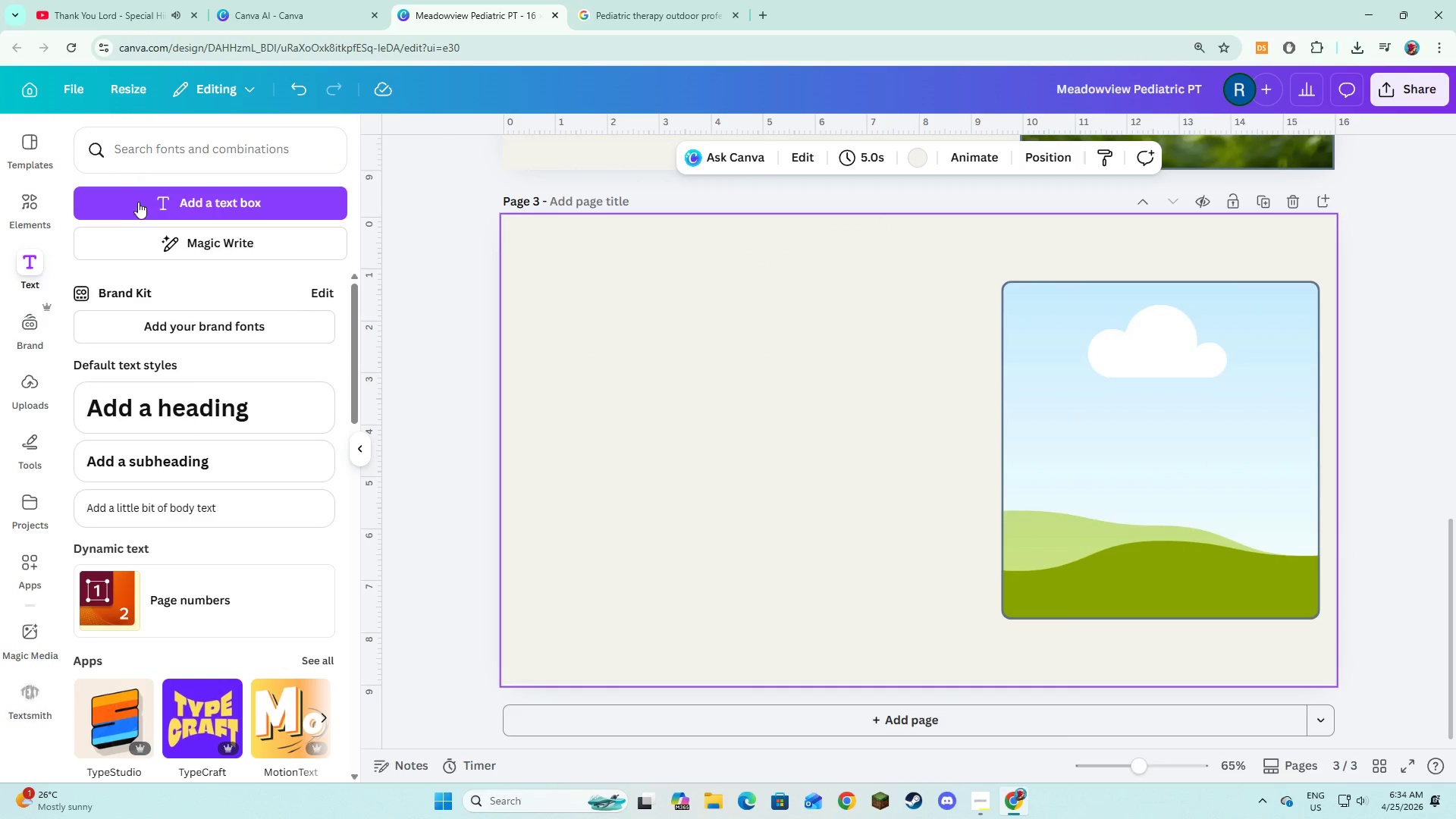 
left_click([141, 211])
 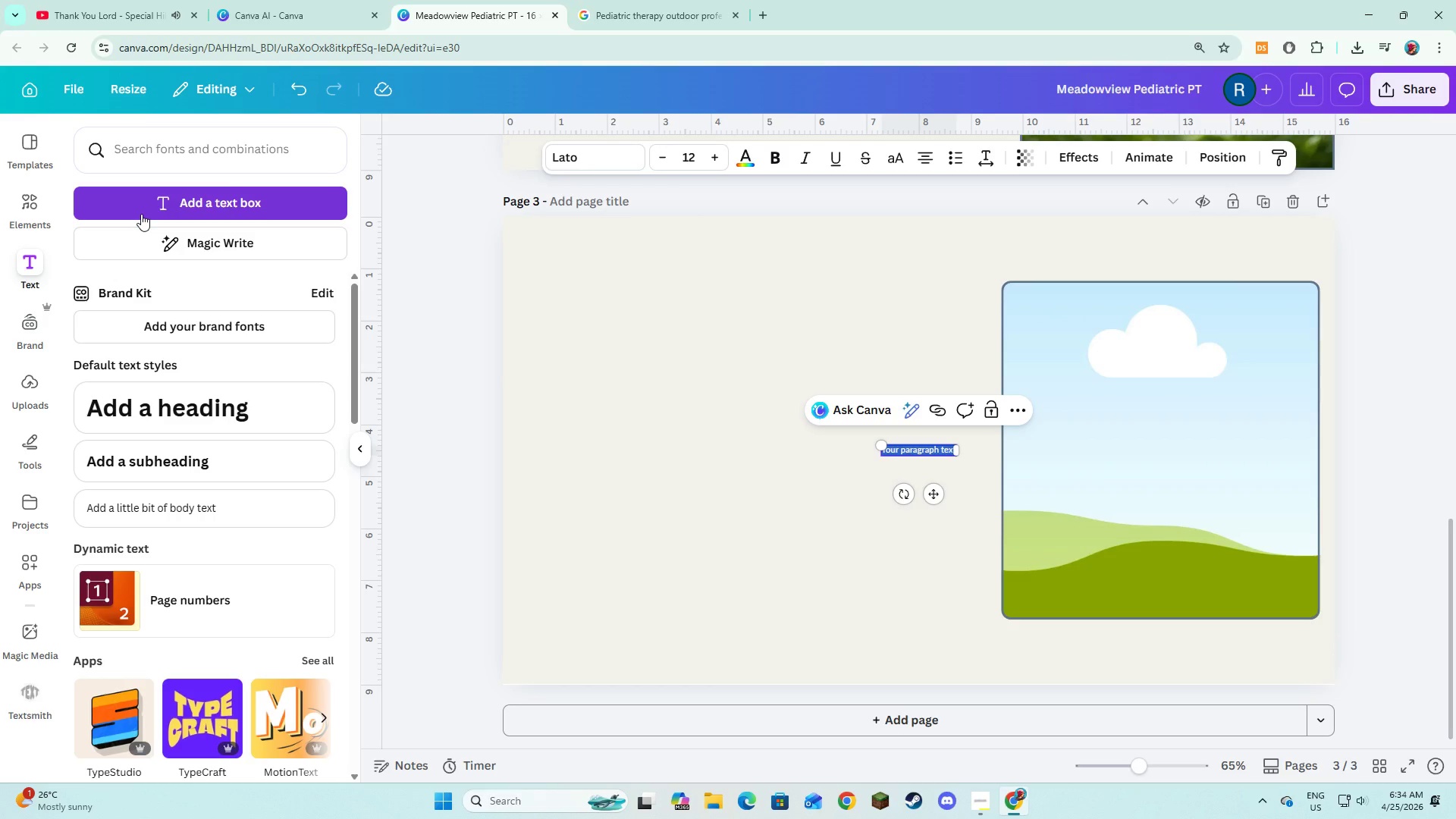 
wait(14.33)
 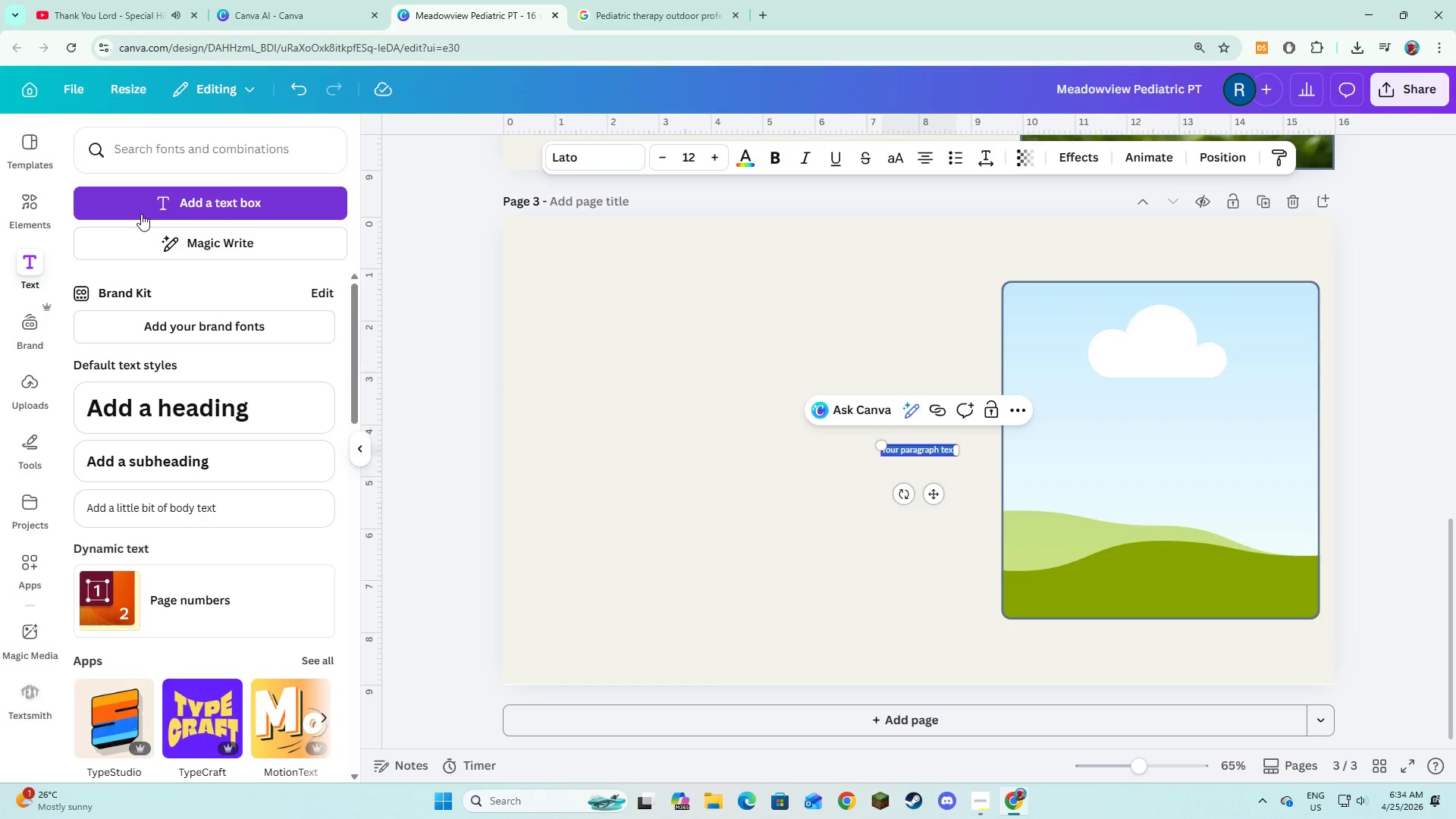 
type(The Gap u)
key(Backspace)
type(in Traditional Therapy Settings)
 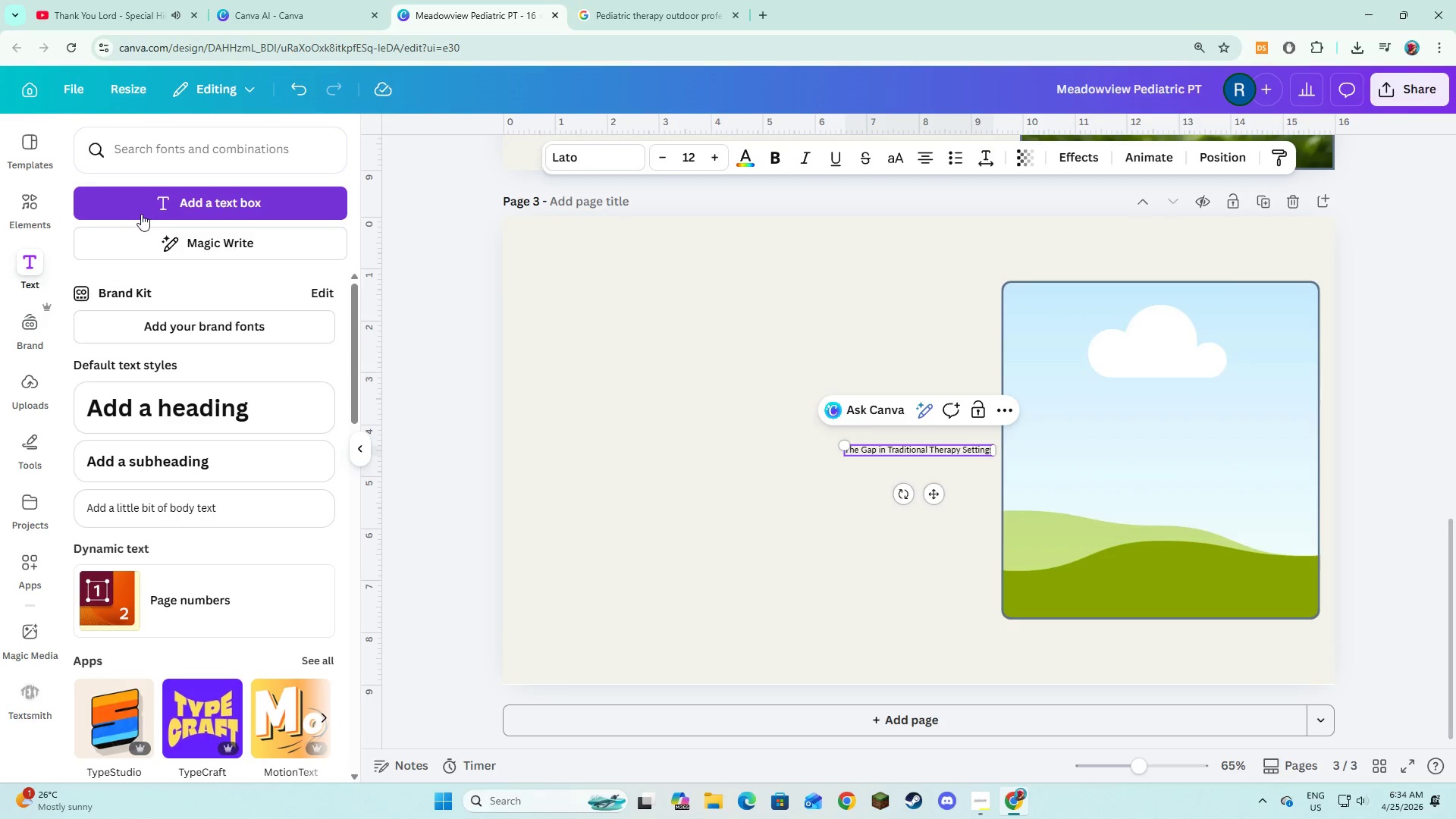 
key(Control+A)
 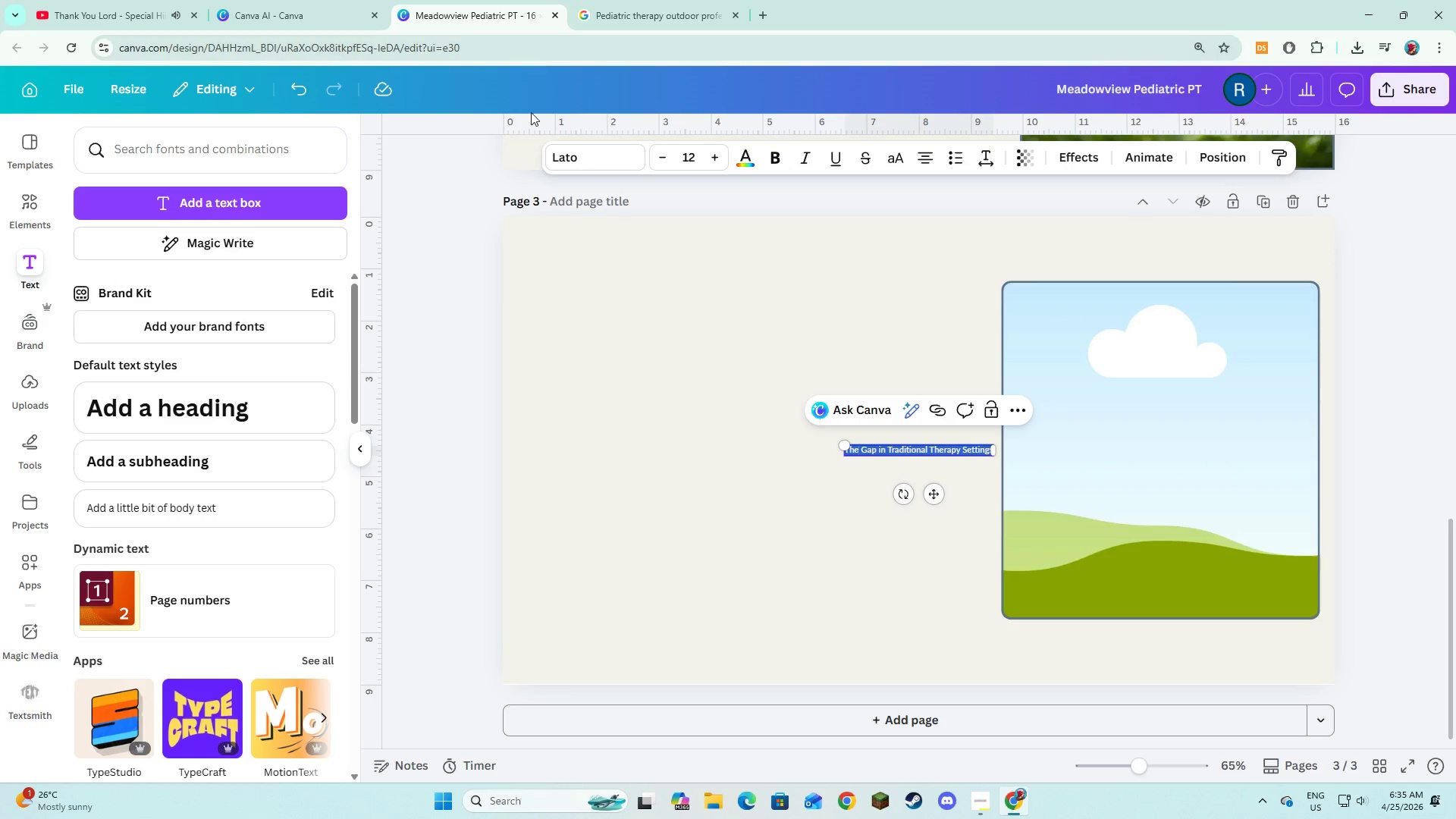 
left_click([556, 157])
 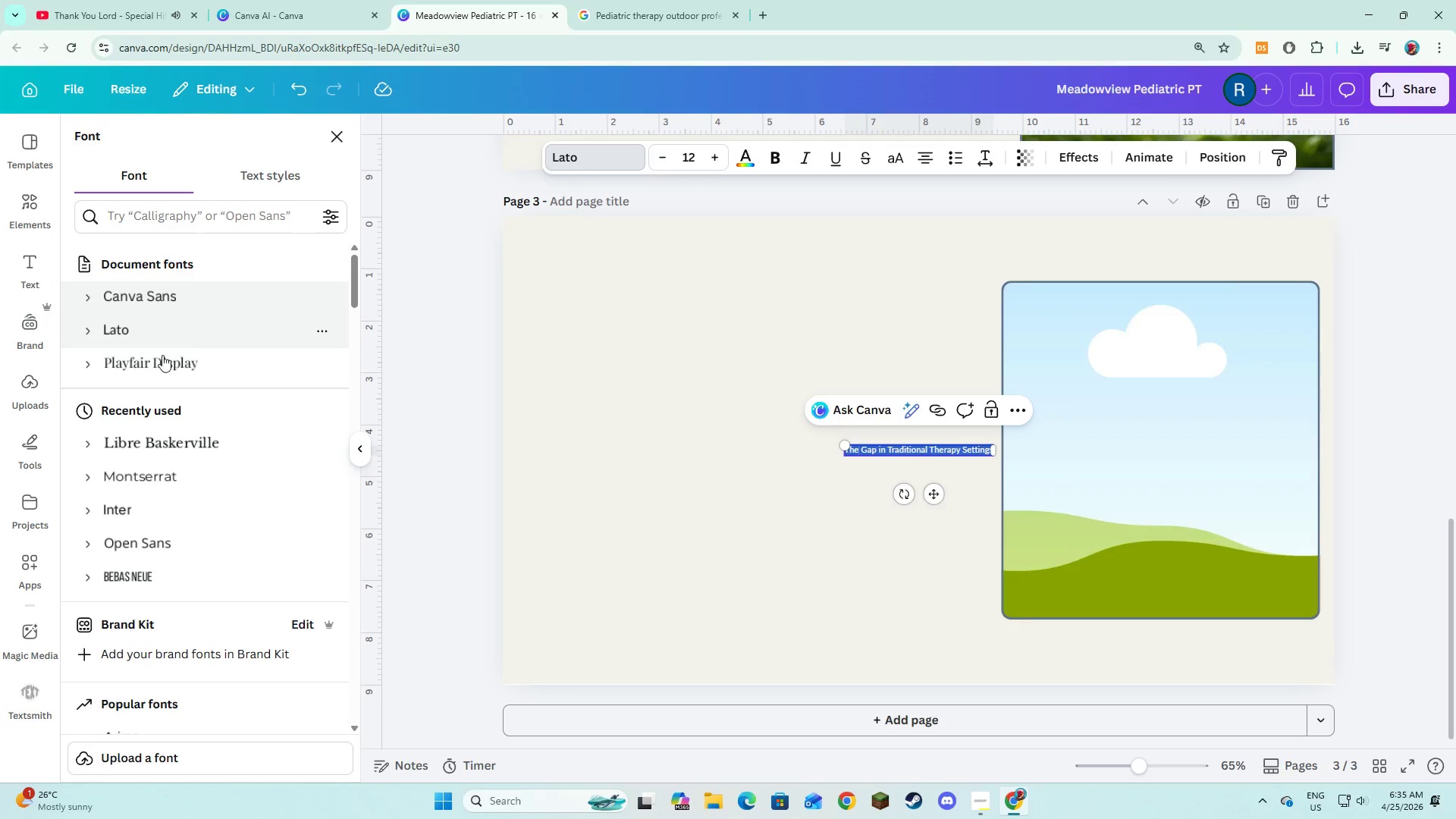 
left_click([162, 356])
 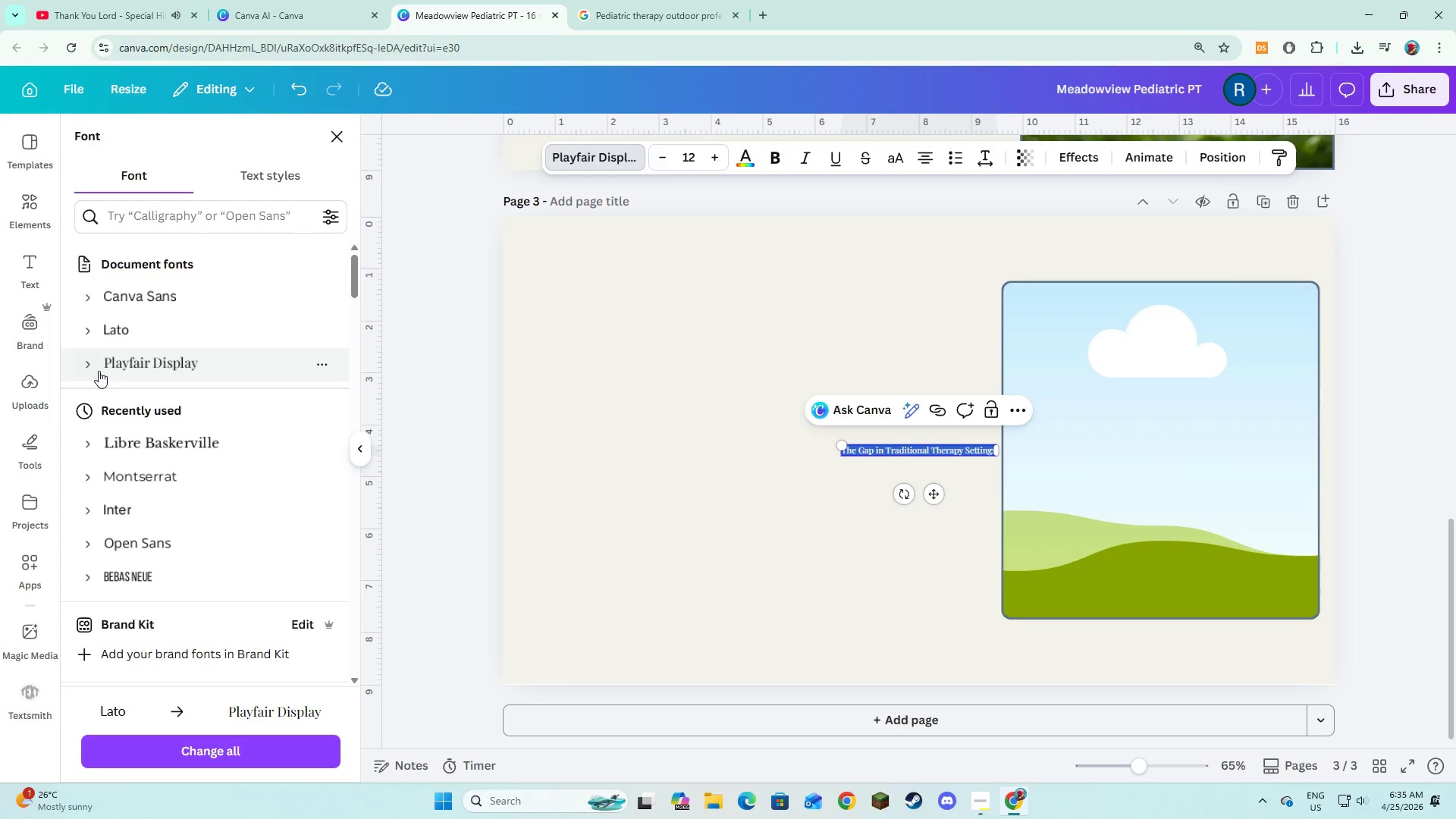 
left_click([99, 371])
 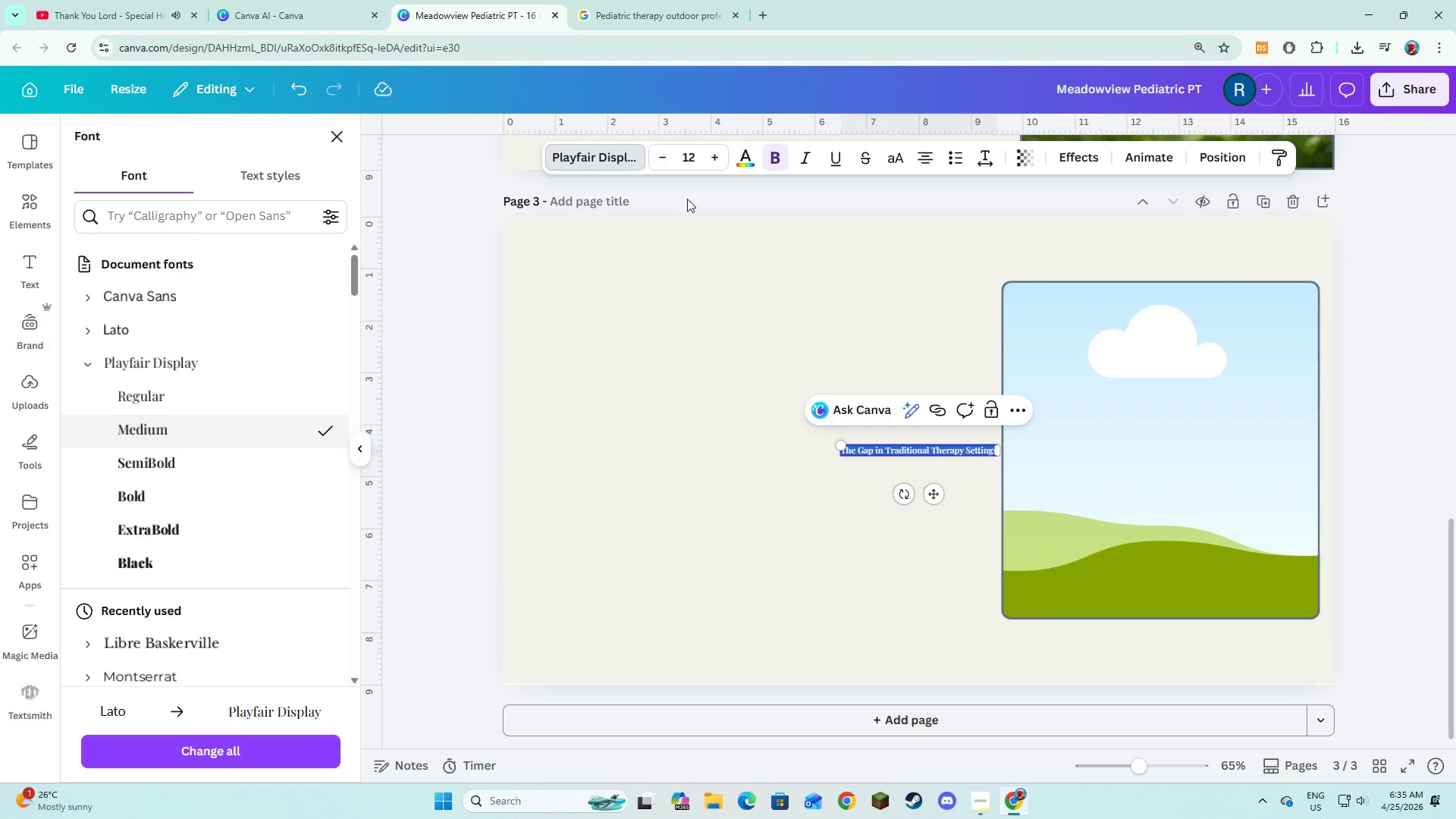 
left_click([714, 168])
 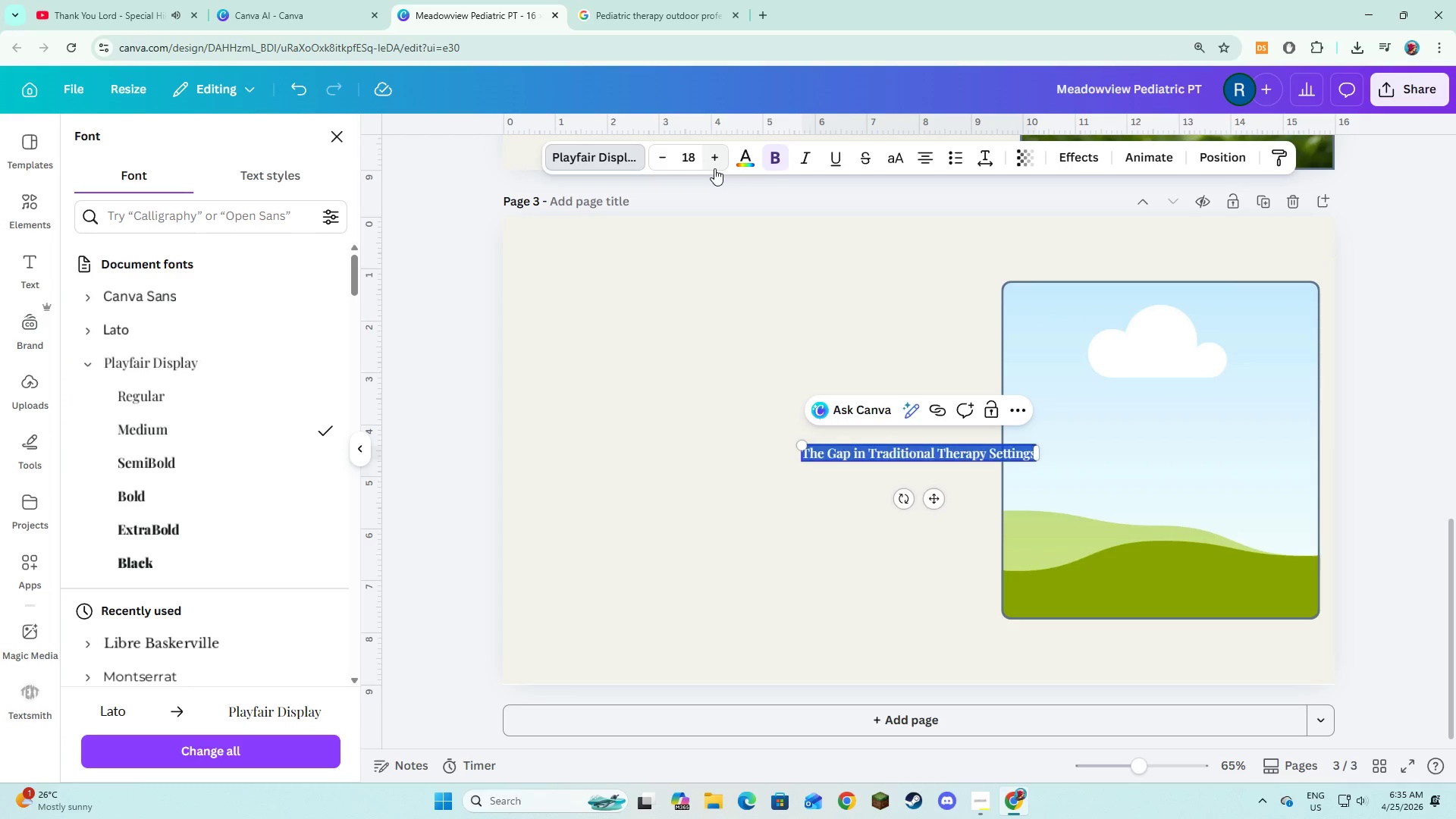 
left_click([714, 168])
 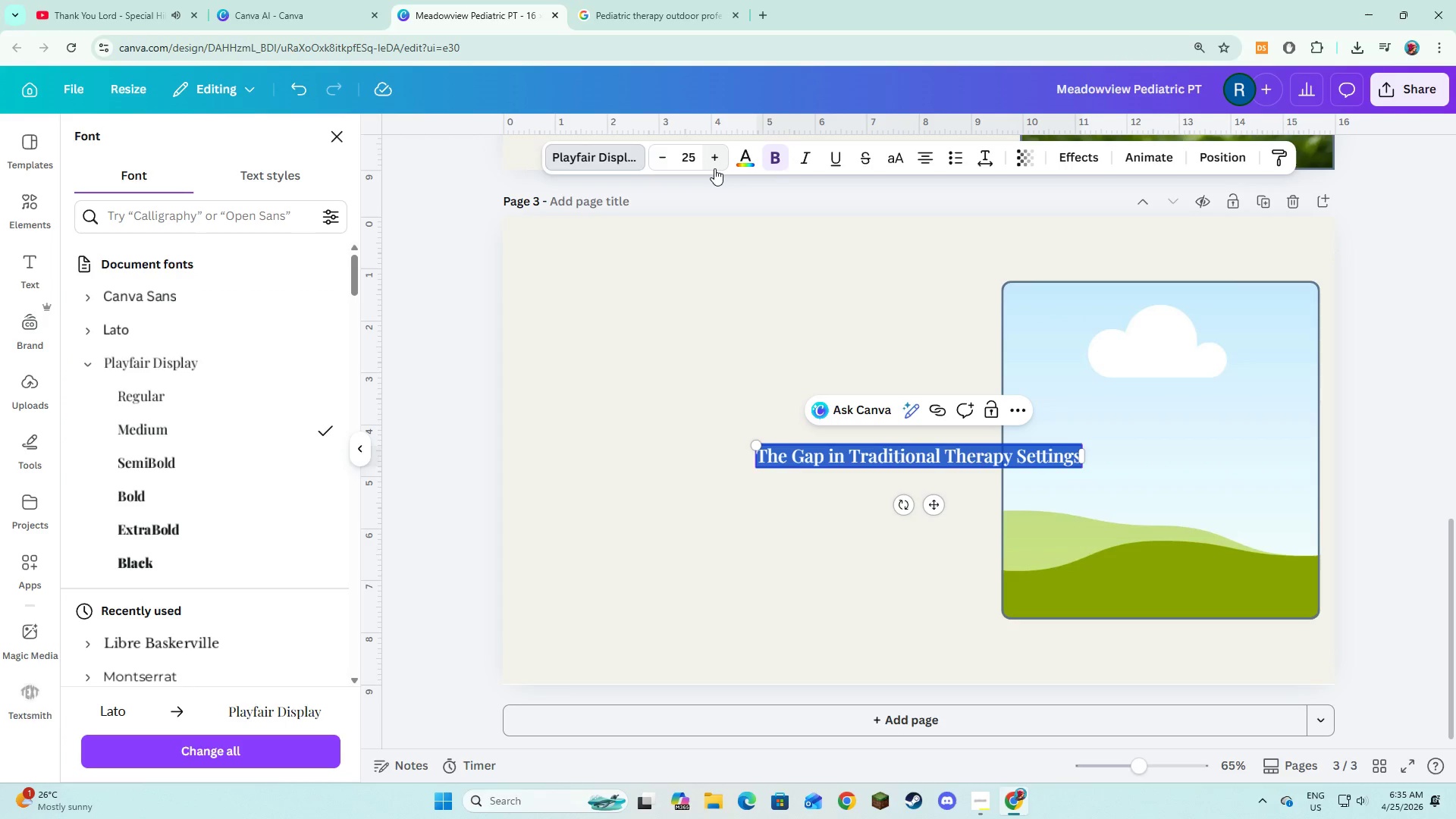 
left_click([714, 168])
 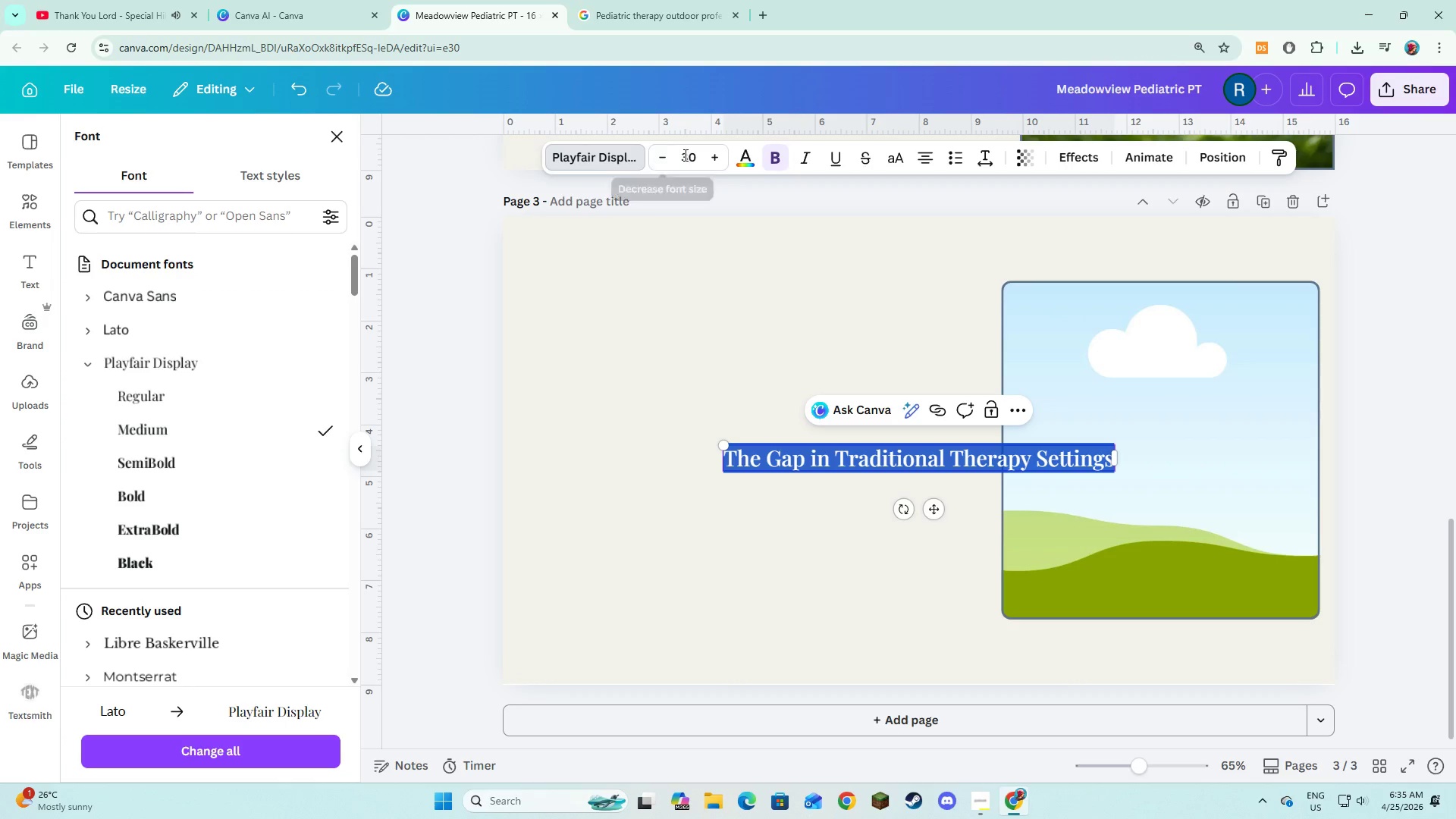 
double_click([704, 147])
 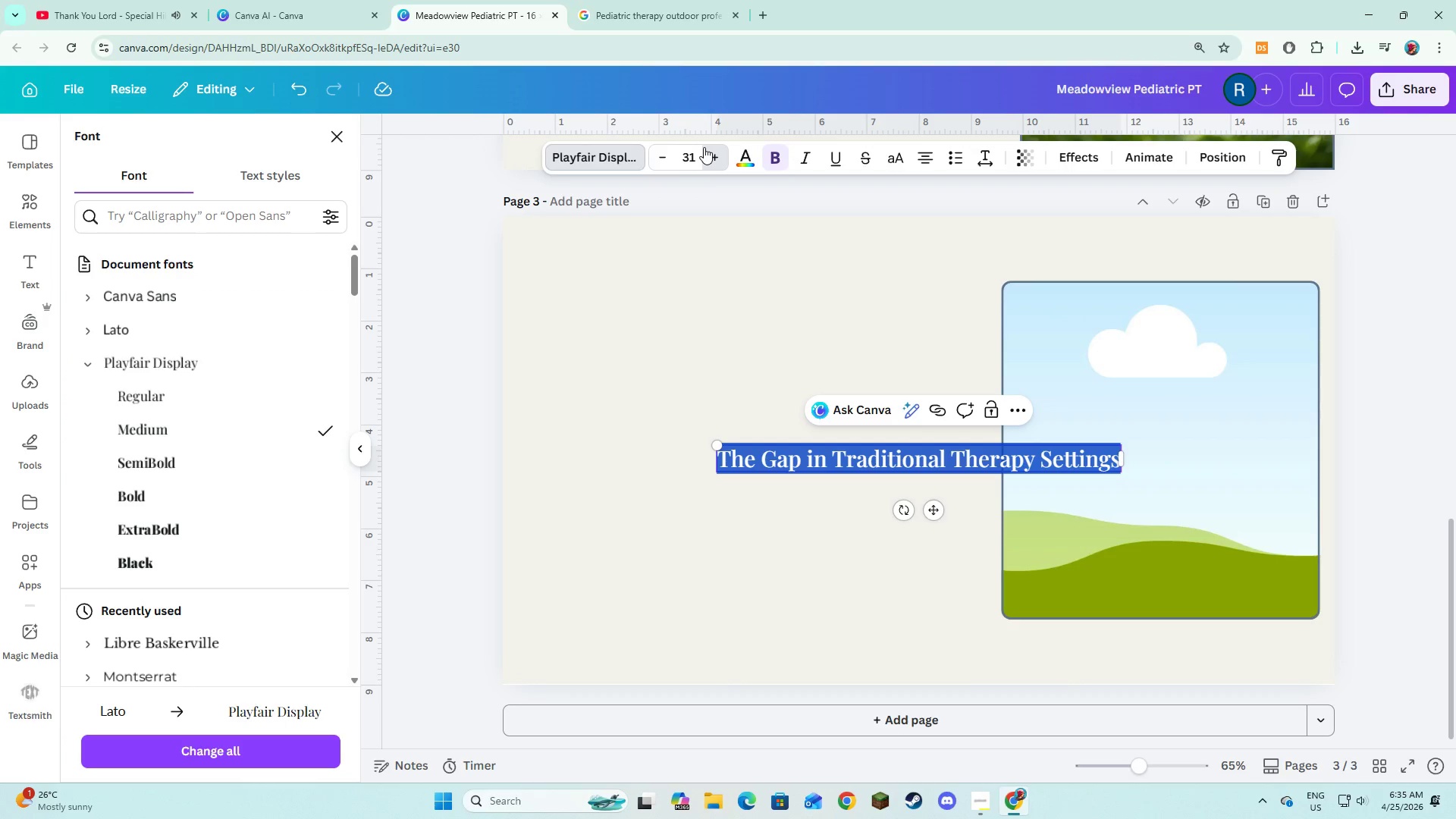 
triple_click([704, 147])
 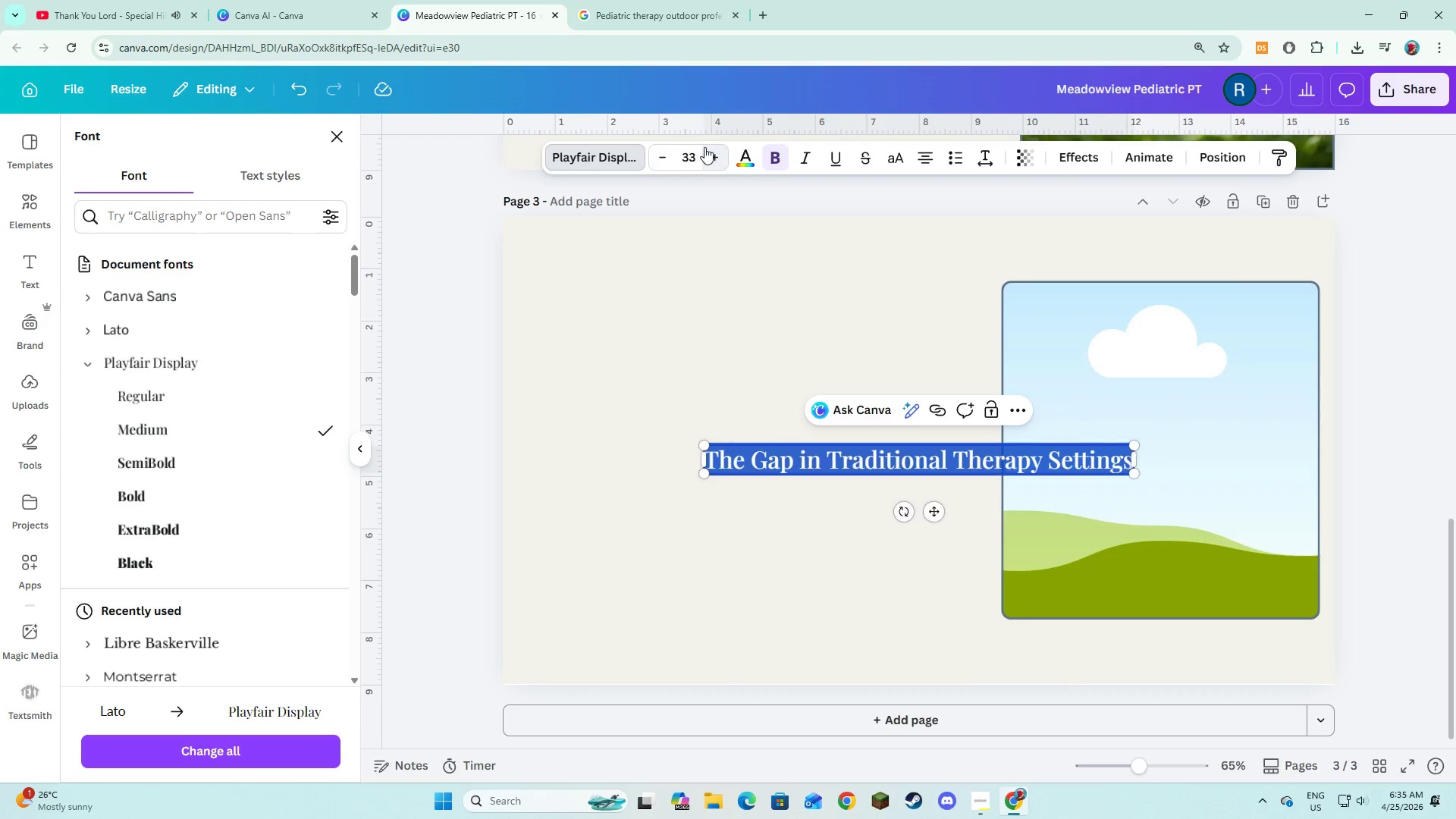 
triple_click([707, 147])
 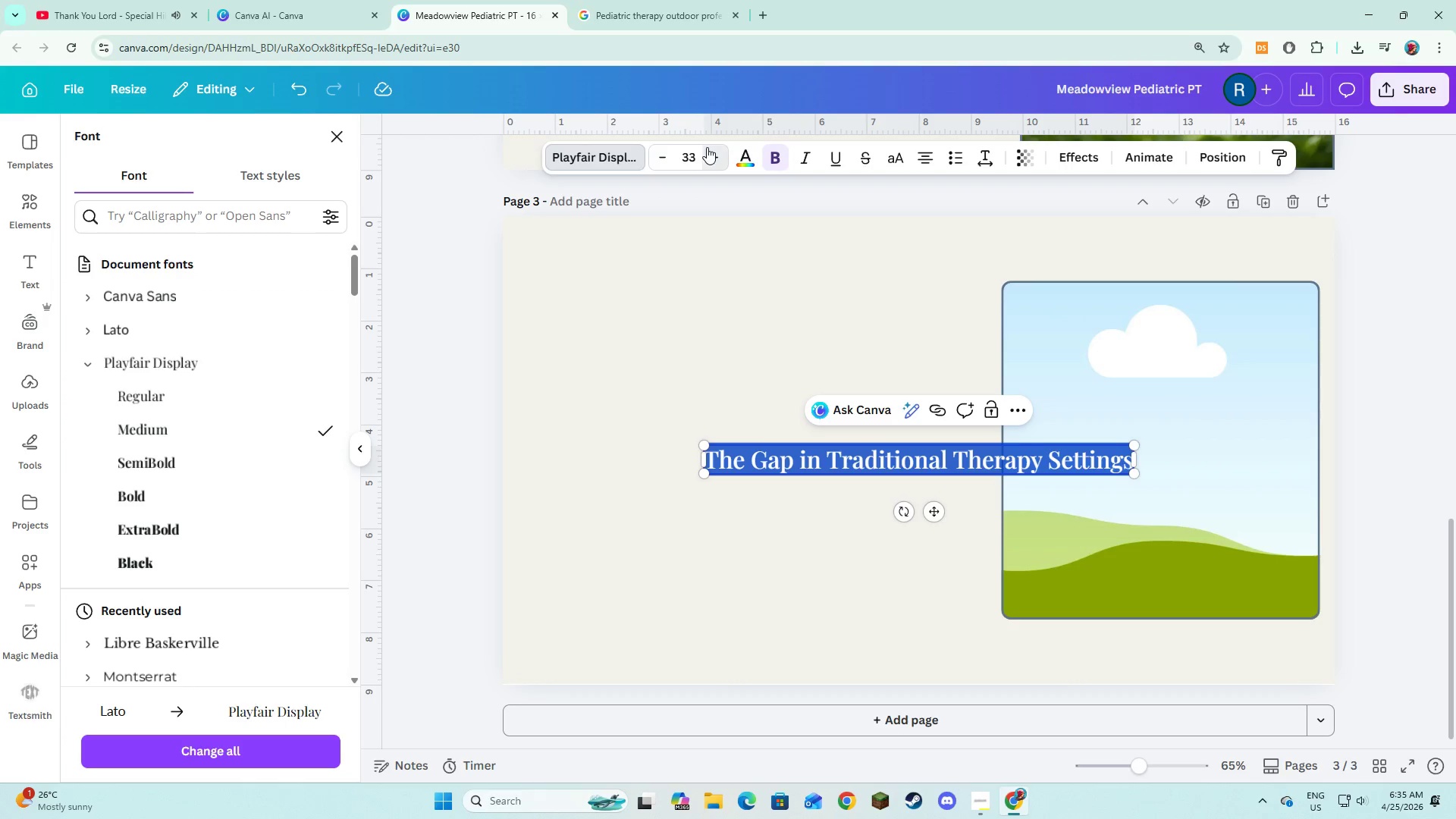 
triple_click([707, 147])
 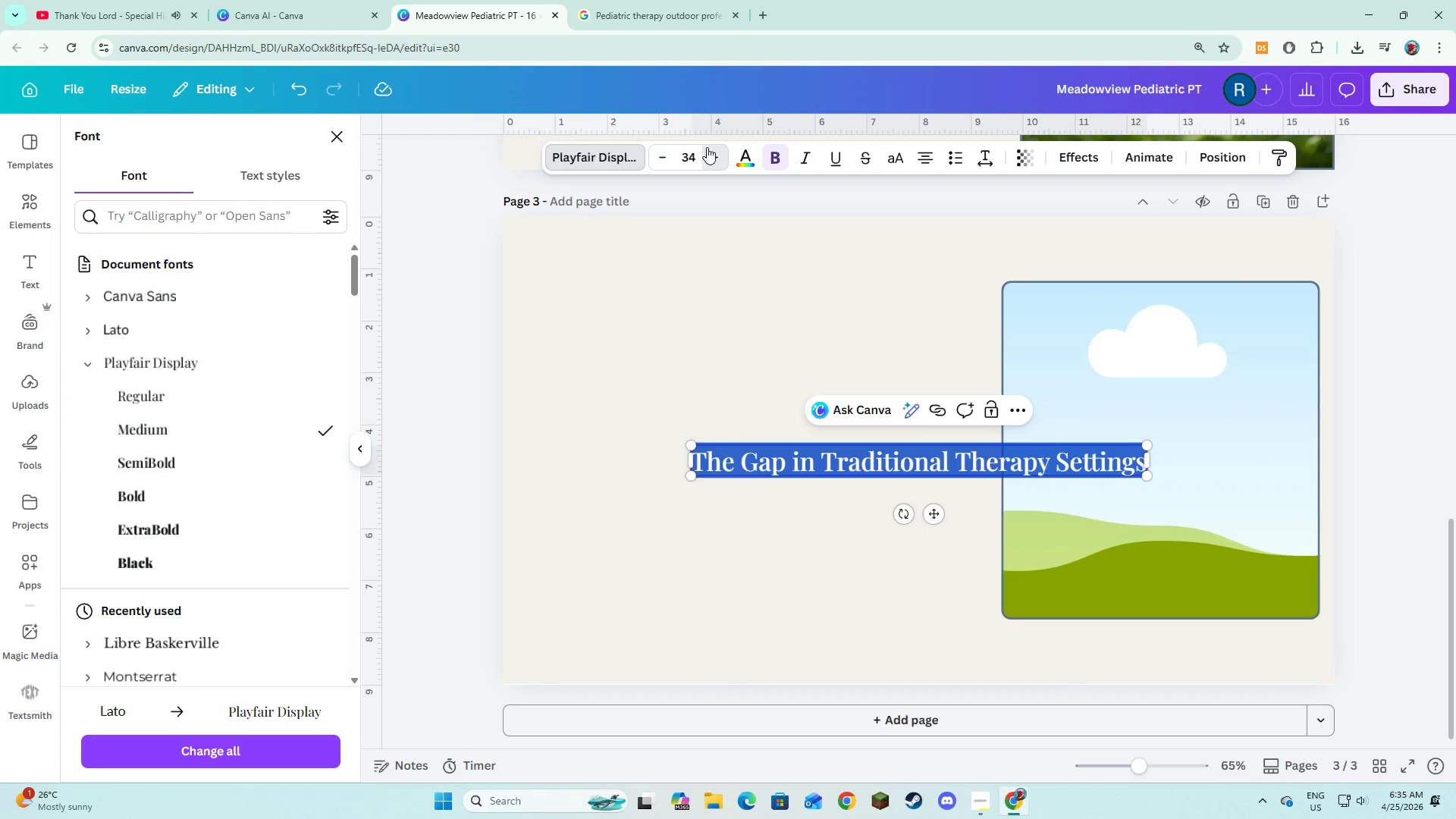 
triple_click([707, 147])
 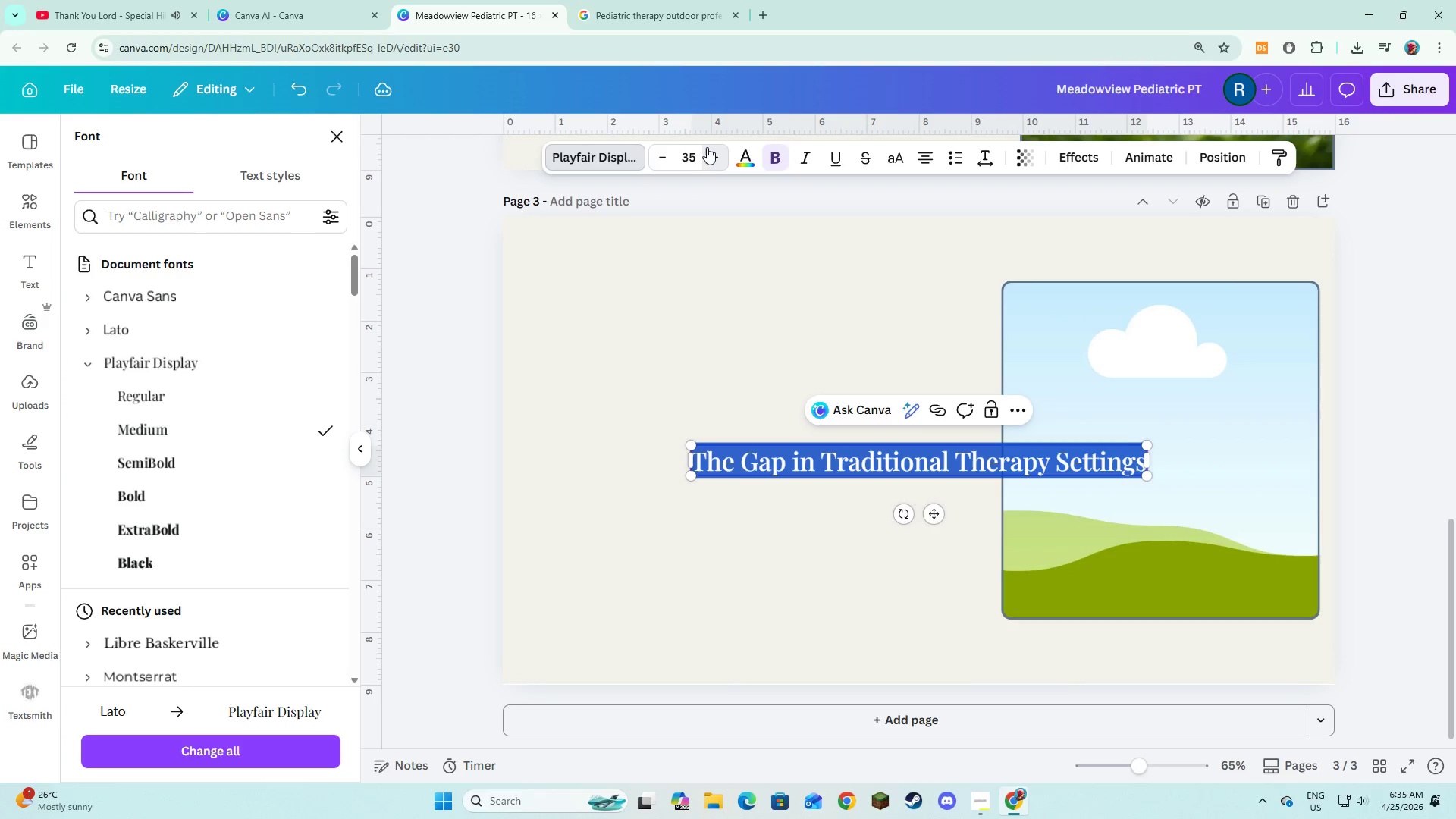 
triple_click([707, 147])
 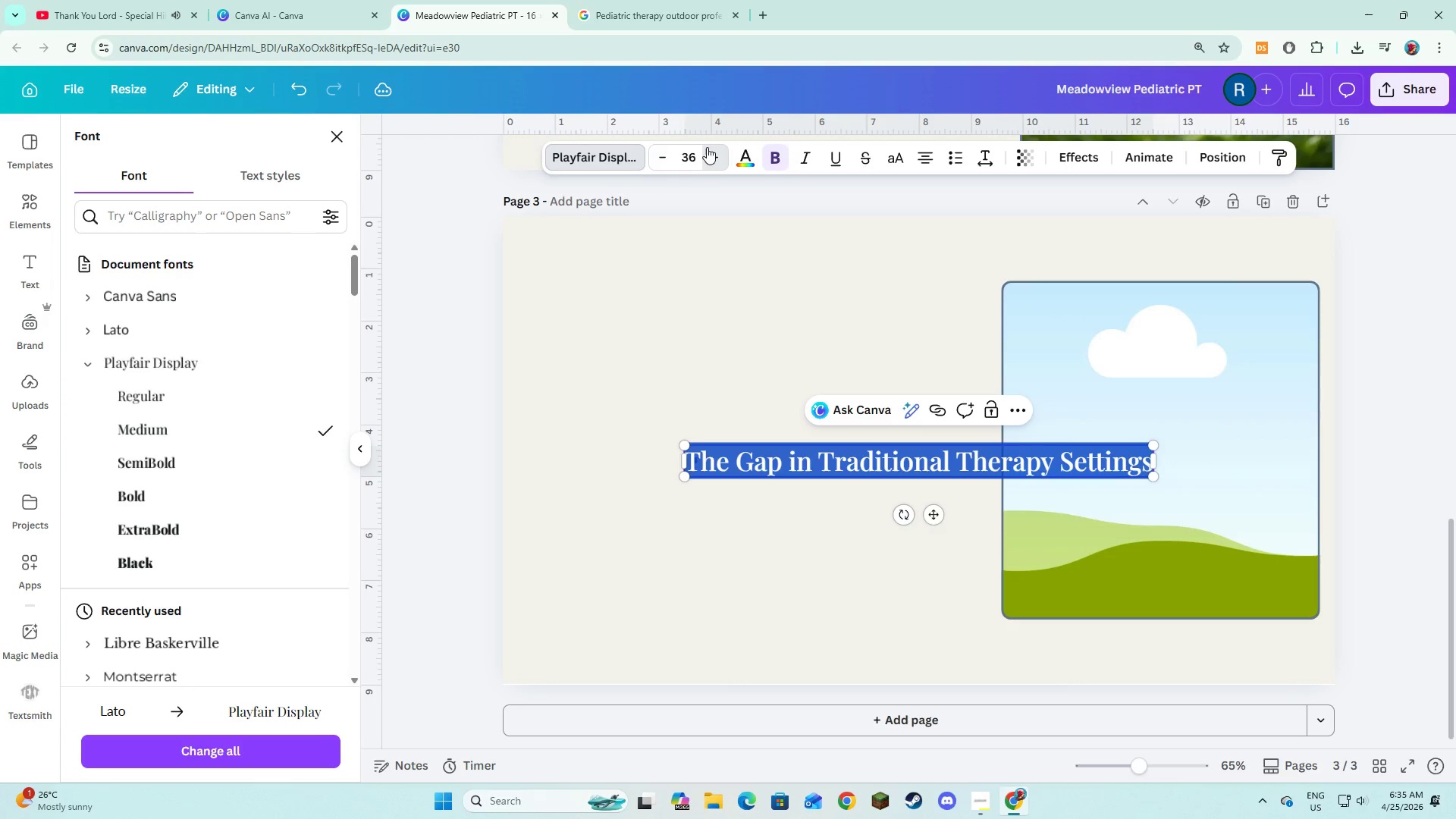 
triple_click([707, 147])
 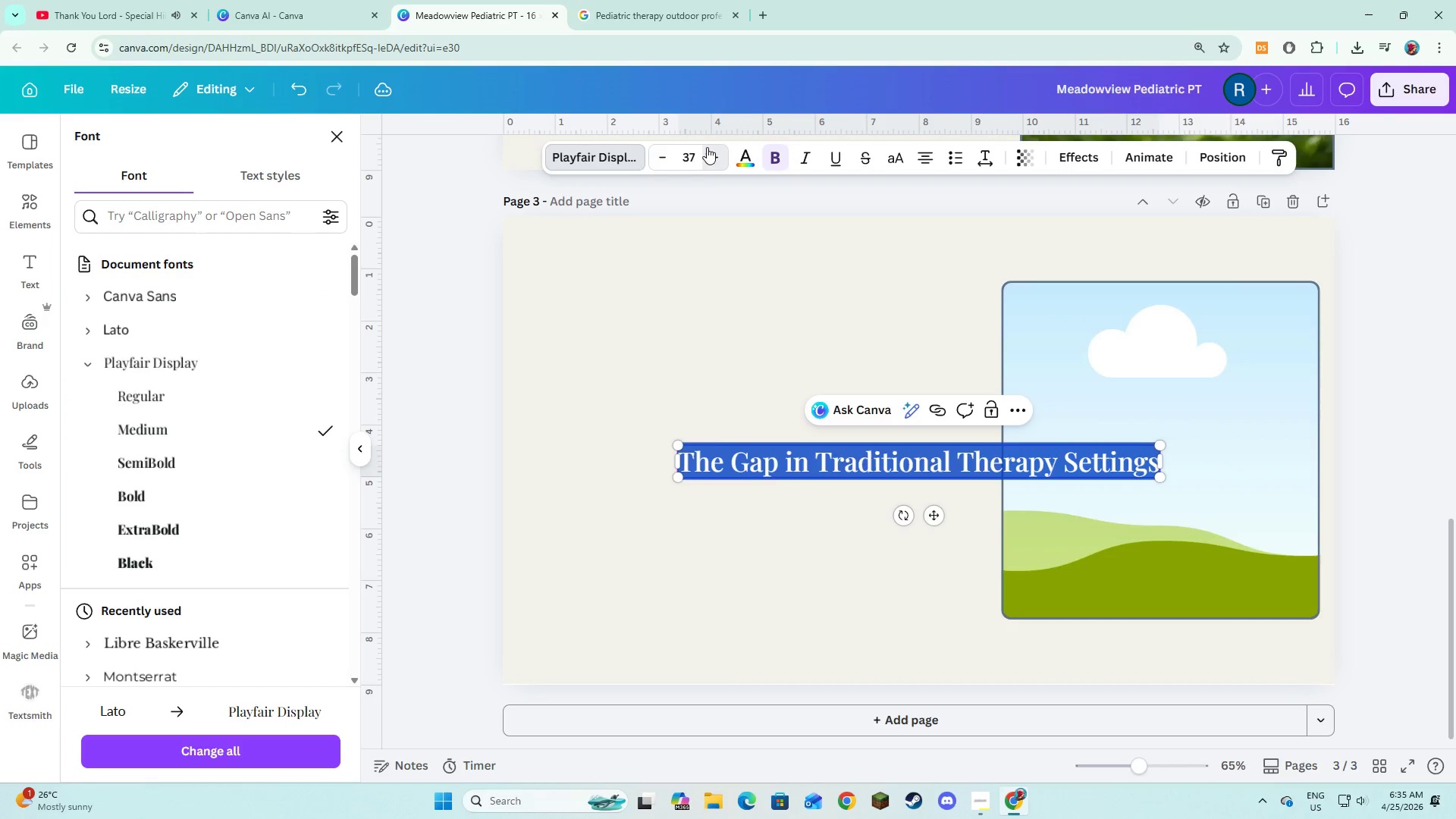 
triple_click([707, 147])
 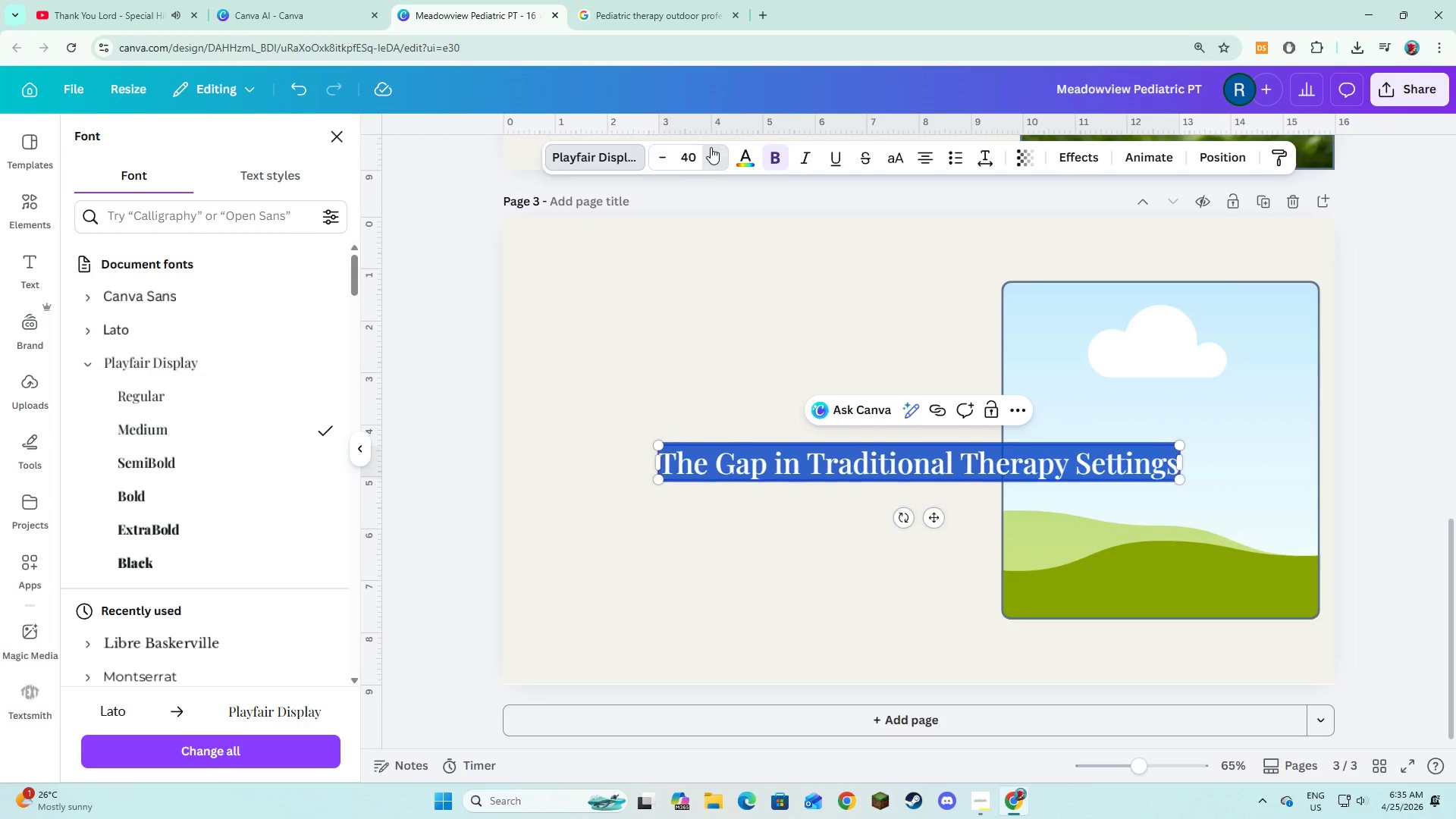 
double_click([711, 147])
 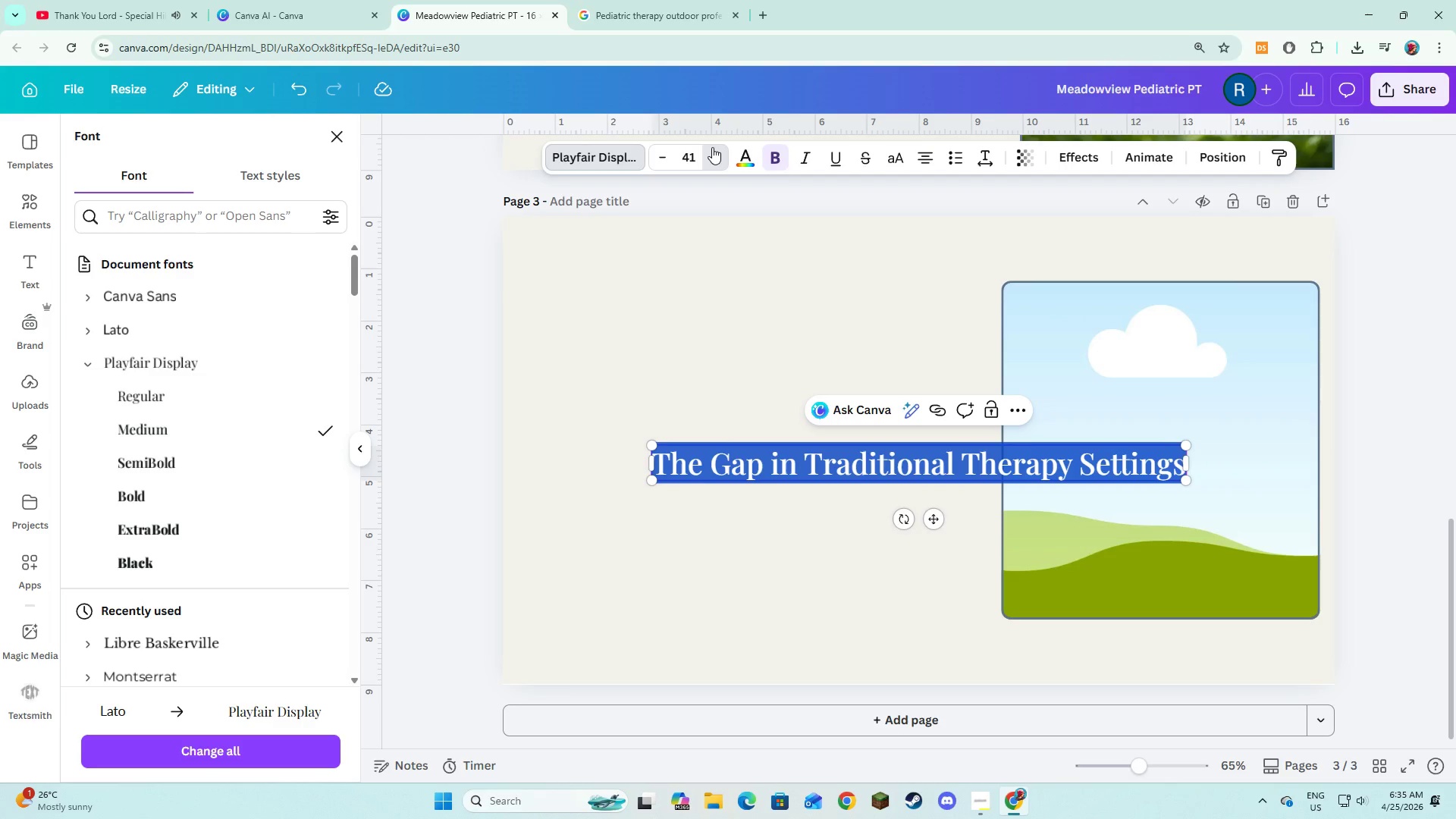 
triple_click([712, 147])
 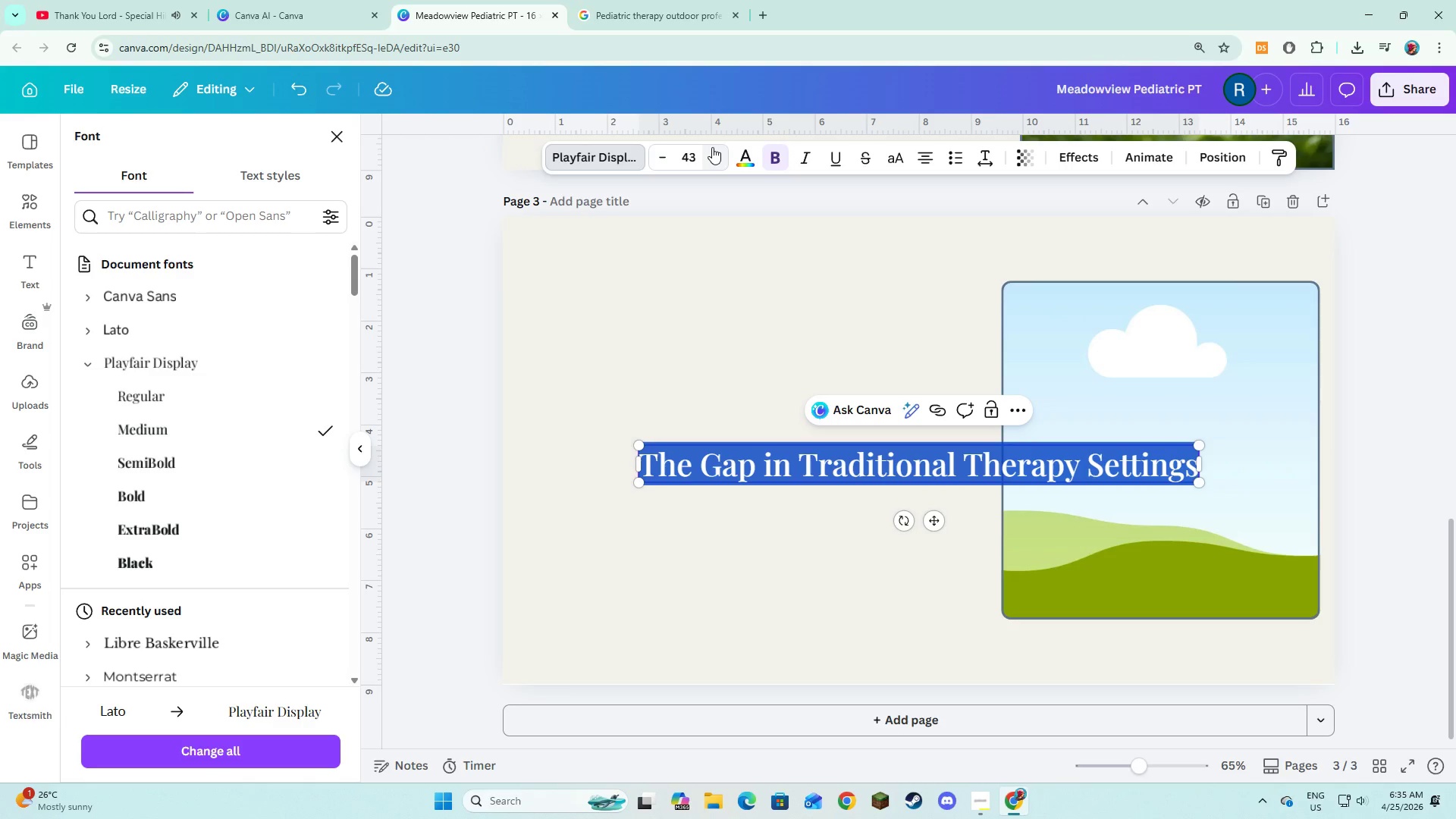 
left_click_drag(start_coordinate=[712, 147], to_coordinate=[712, 152])
 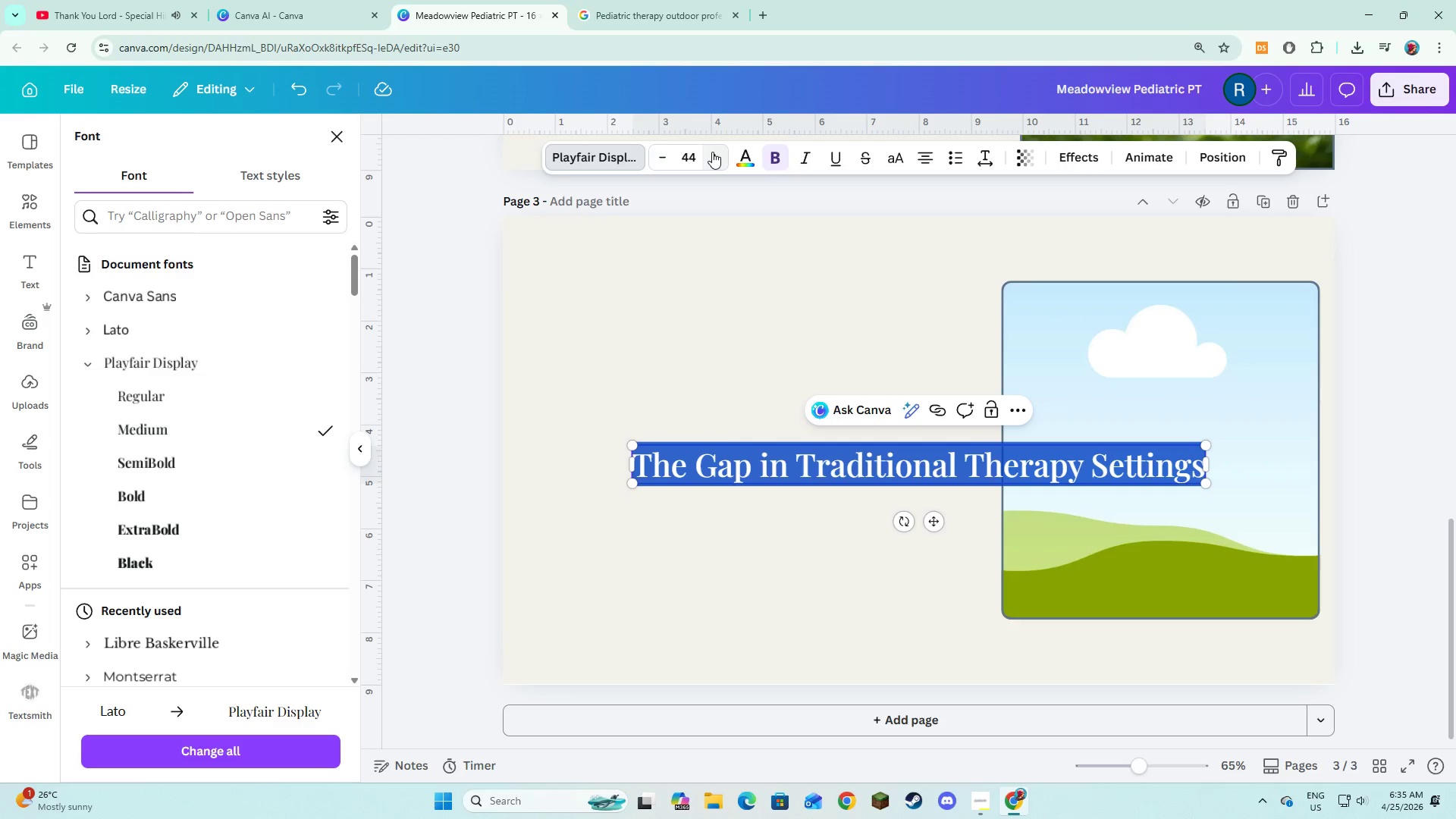 
triple_click([712, 152])
 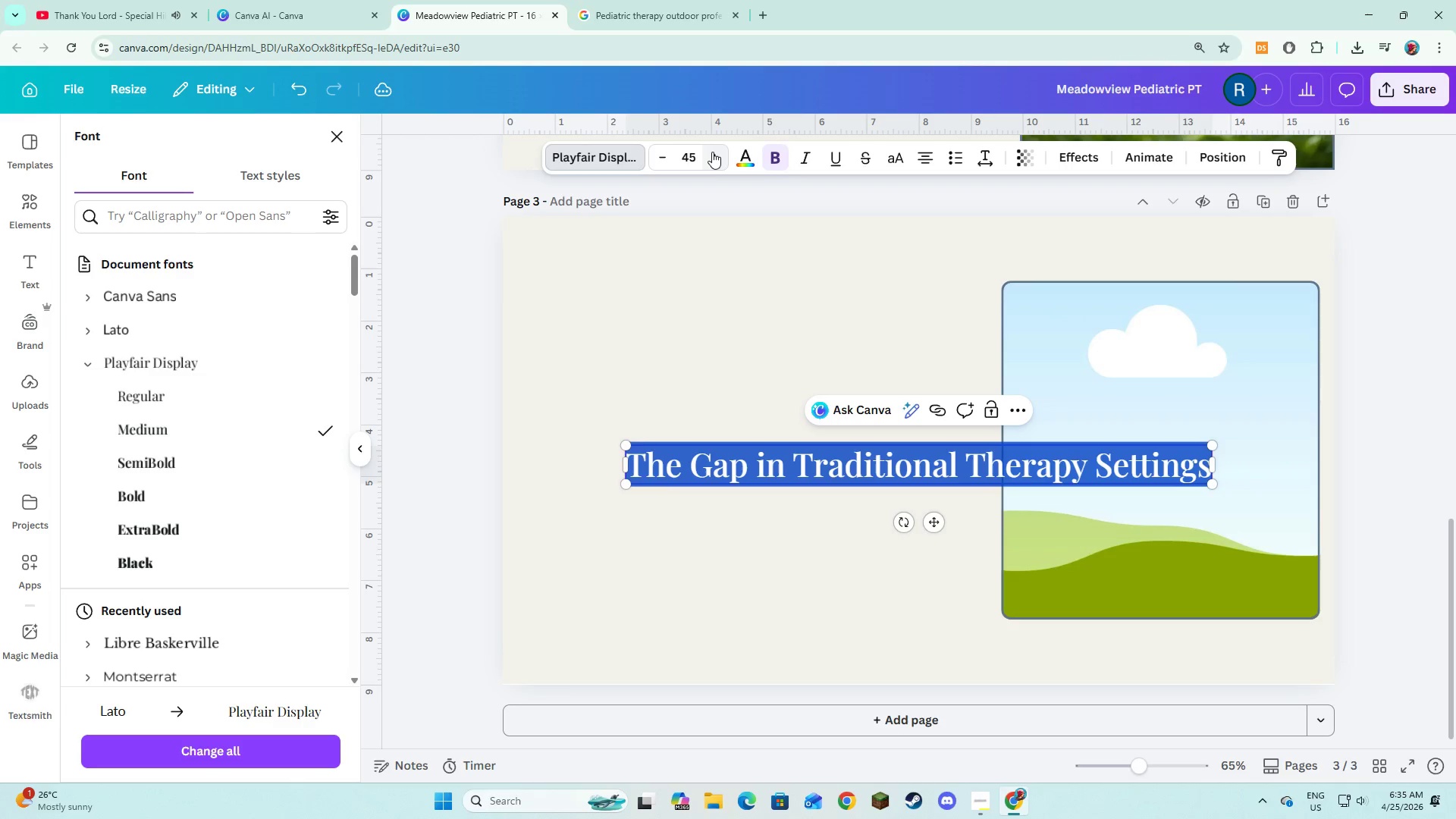 
left_click([712, 152])
 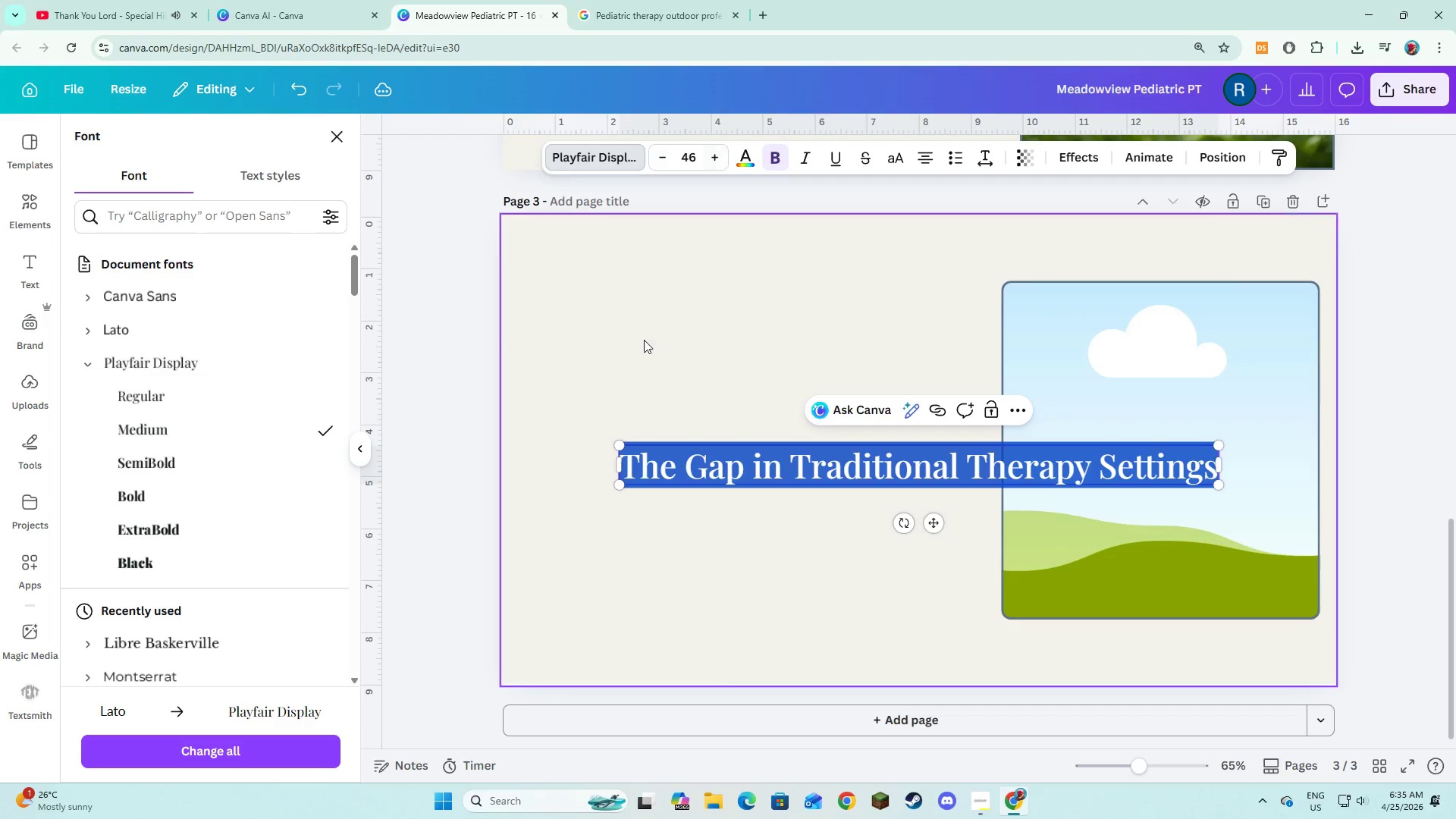 
double_click([644, 341])
 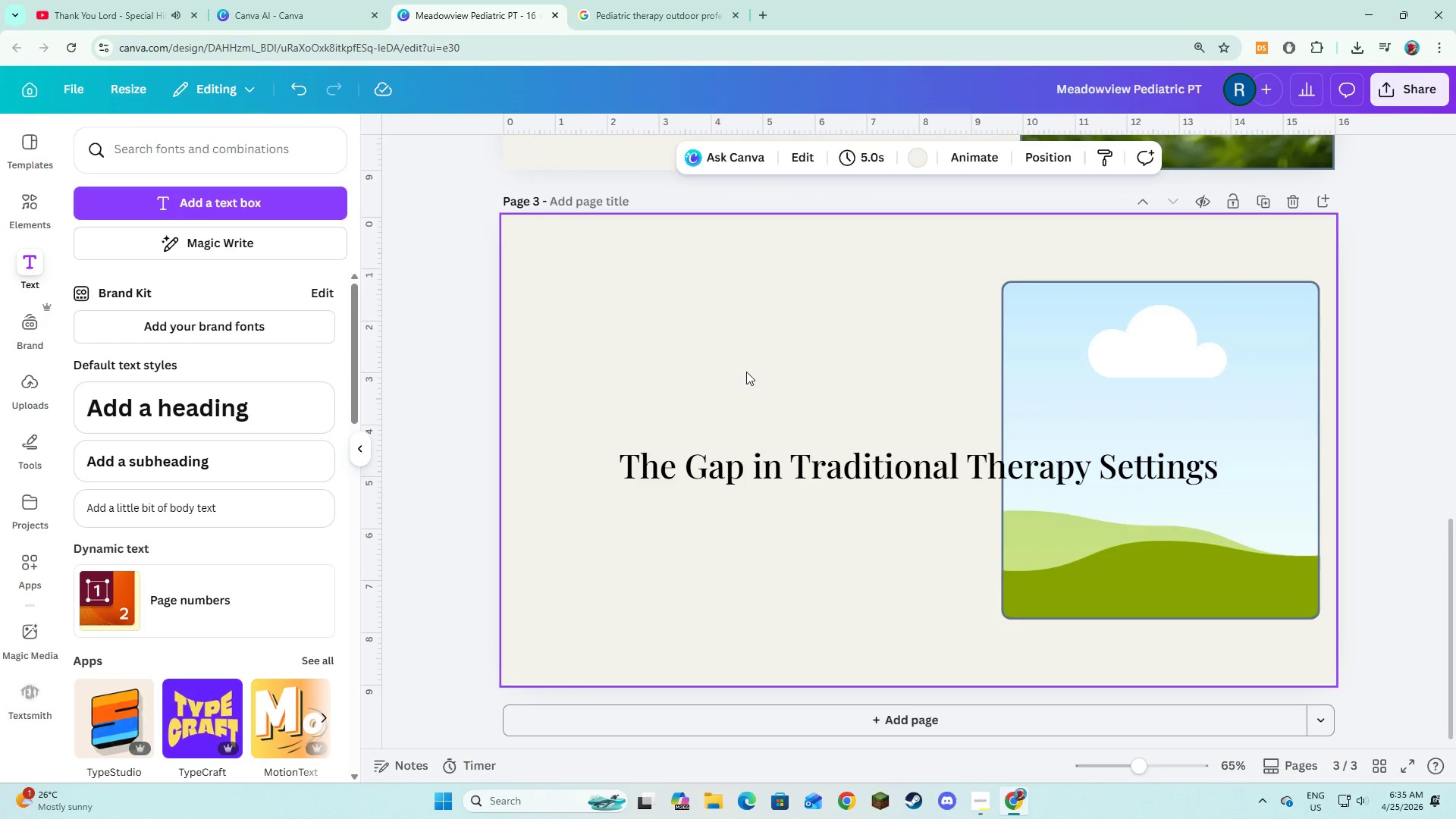 
left_click([768, 477])
 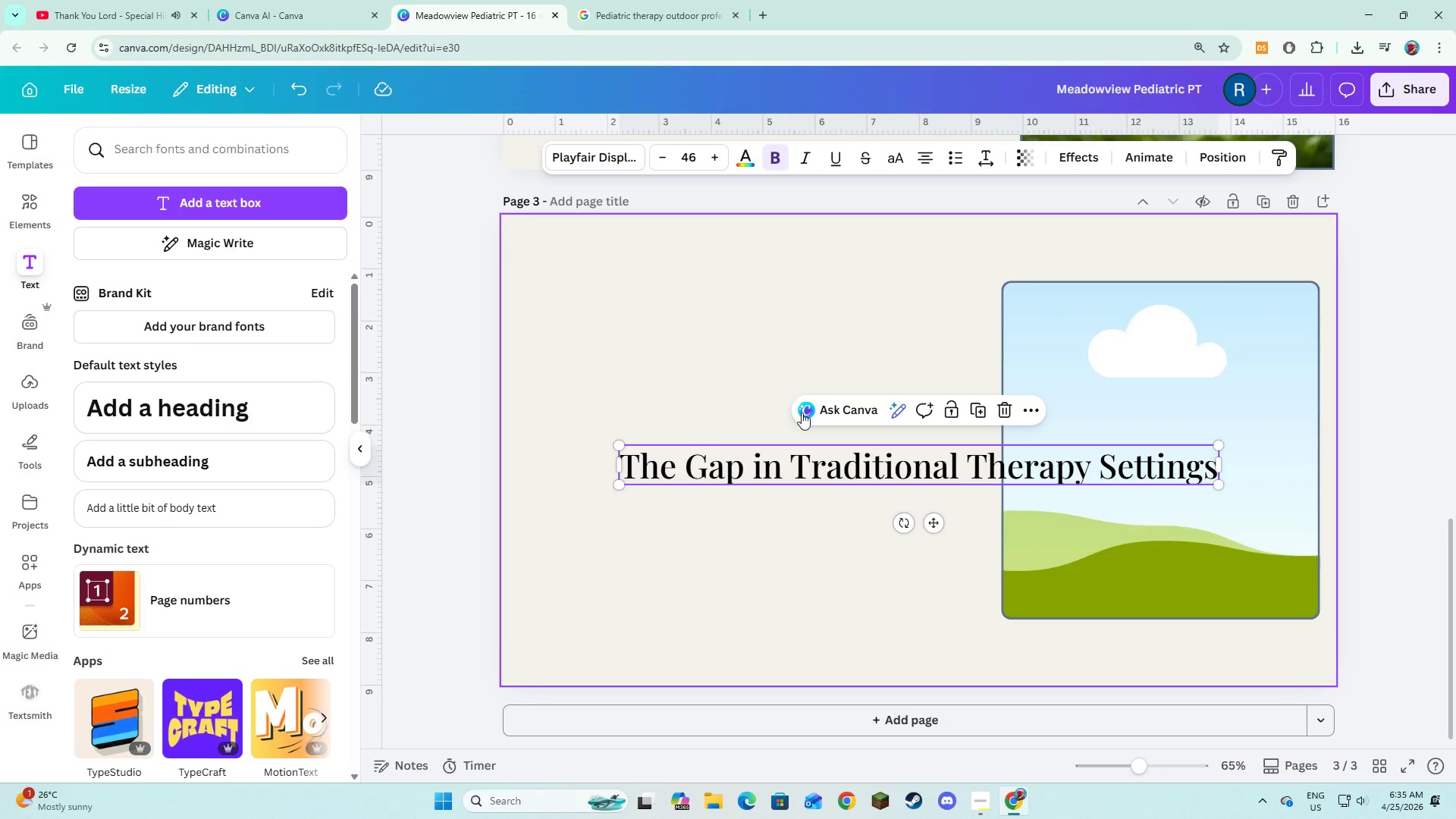 
left_click_drag(start_coordinate=[801, 469], to_coordinate=[739, 311])
 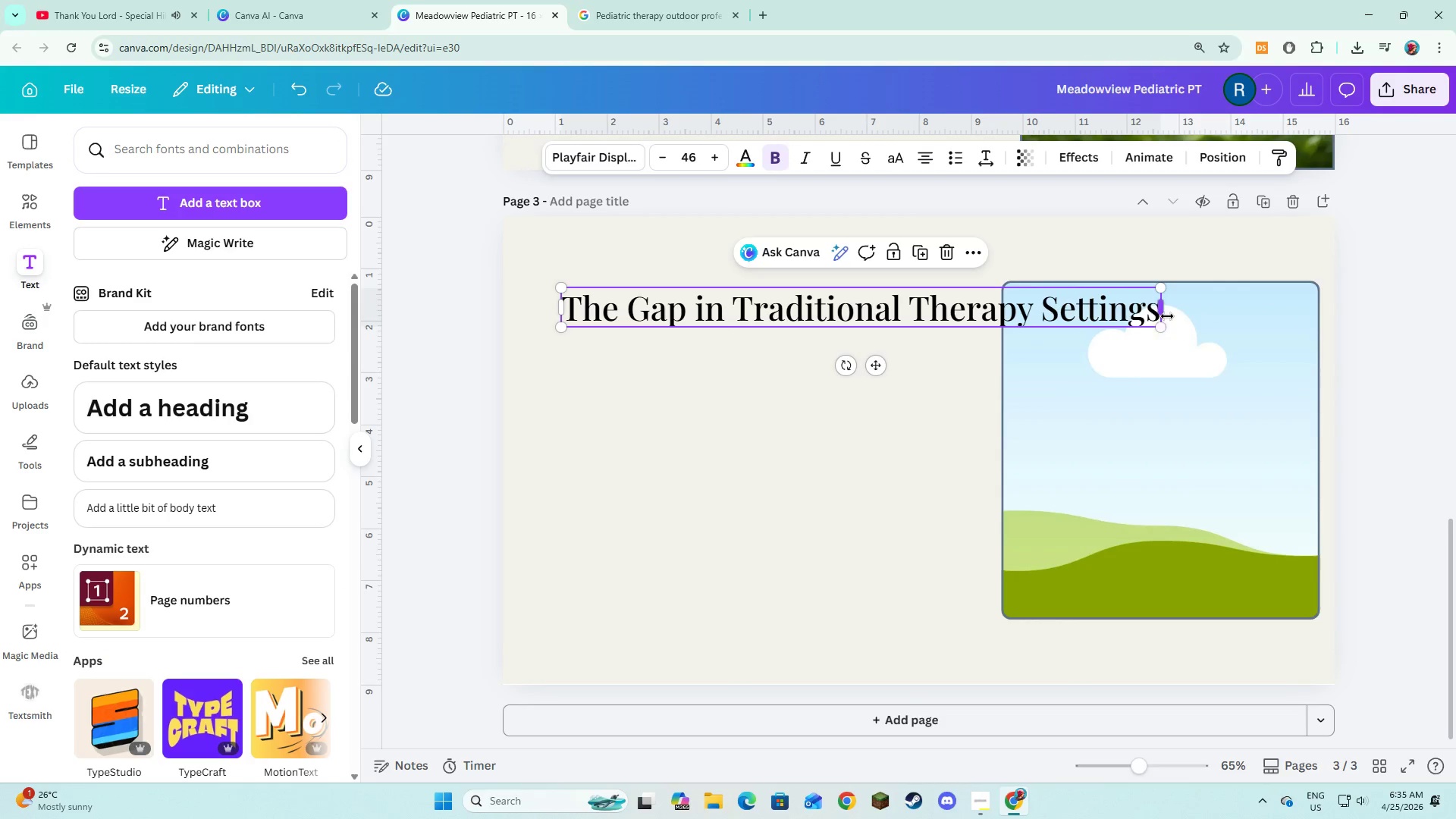 
left_click_drag(start_coordinate=[1166, 316], to_coordinate=[946, 312])
 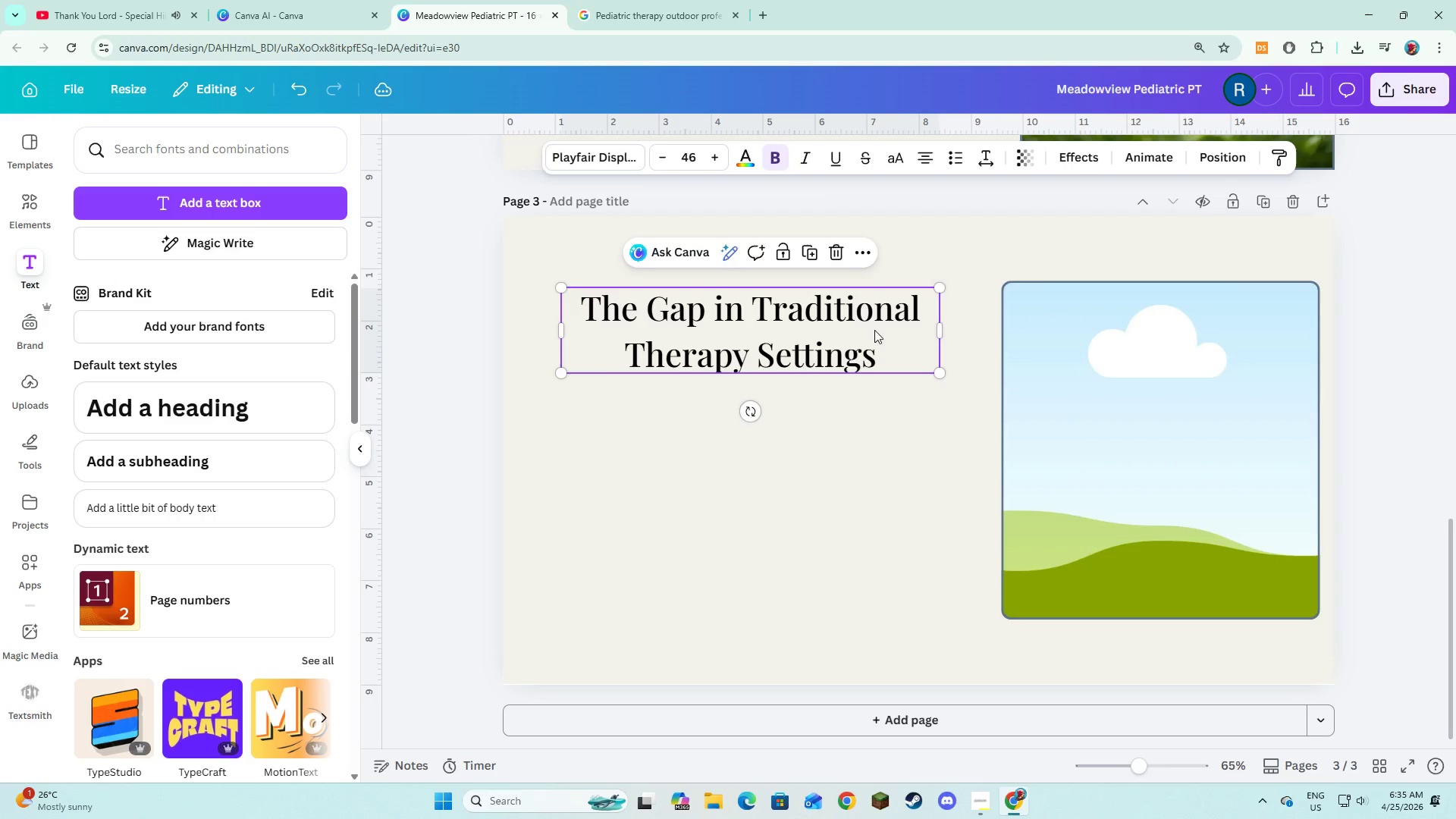 
left_click_drag(start_coordinate=[874, 330], to_coordinate=[881, 309])
 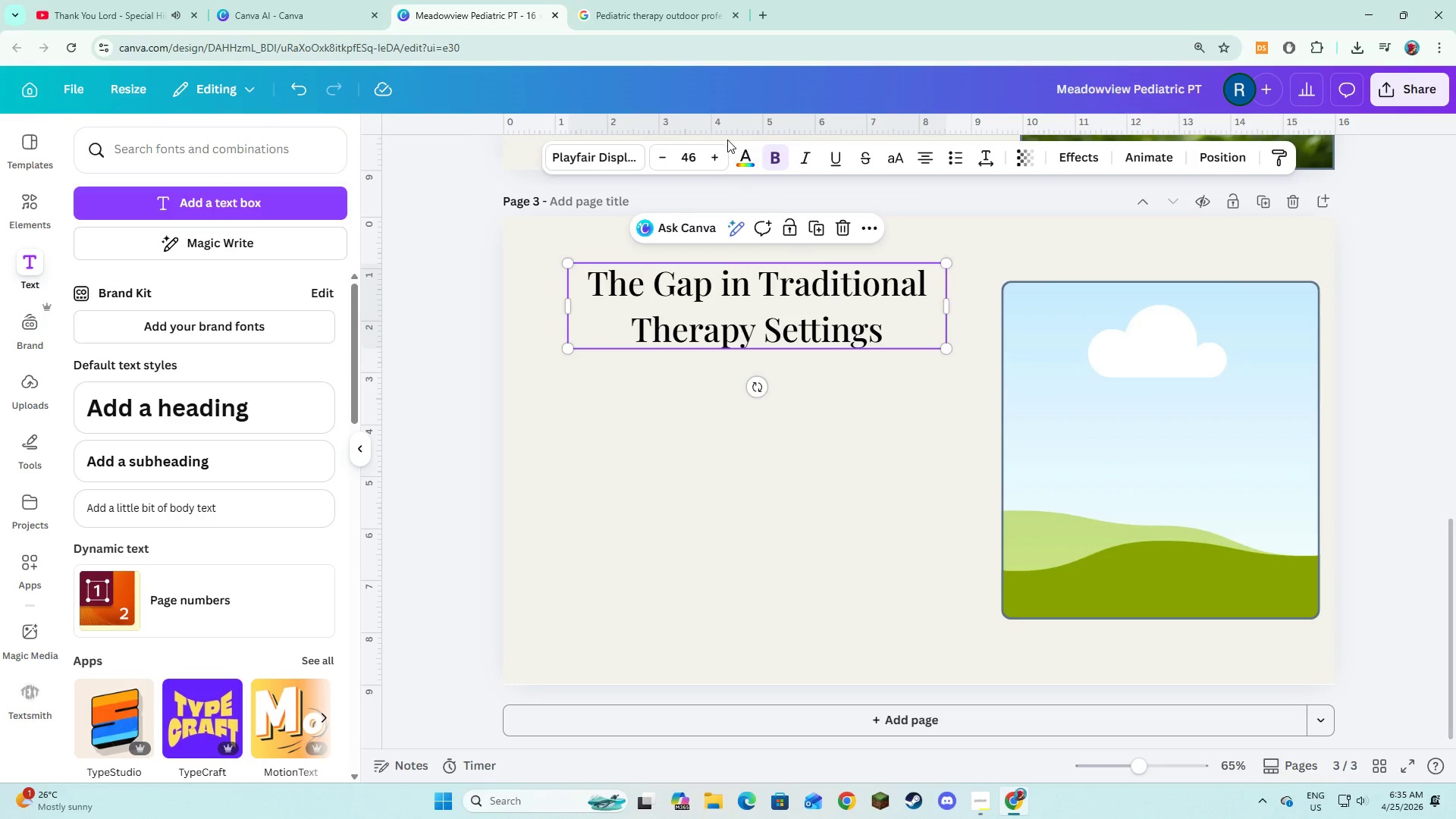 
left_click([737, 153])
 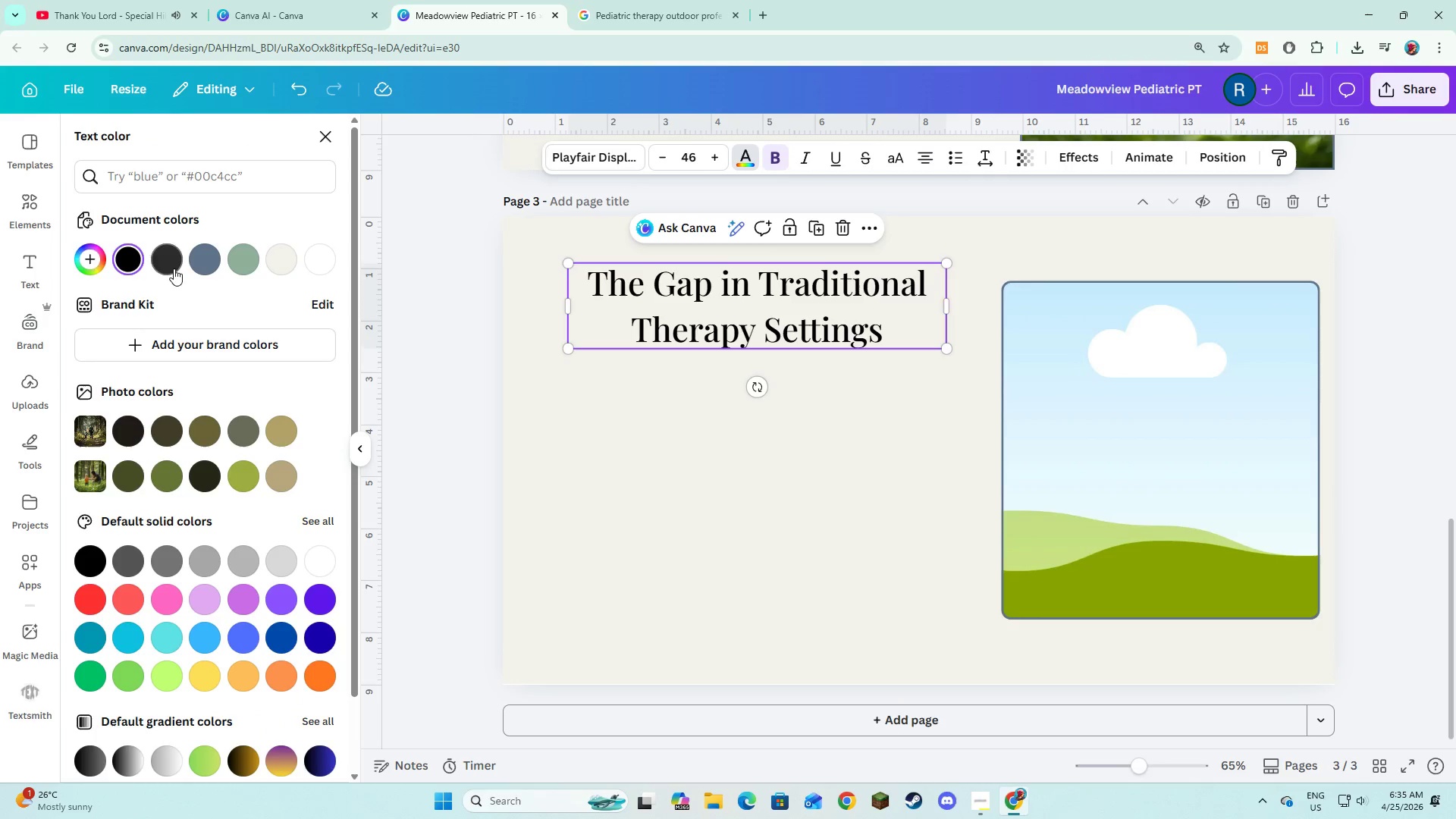 
left_click([174, 268])
 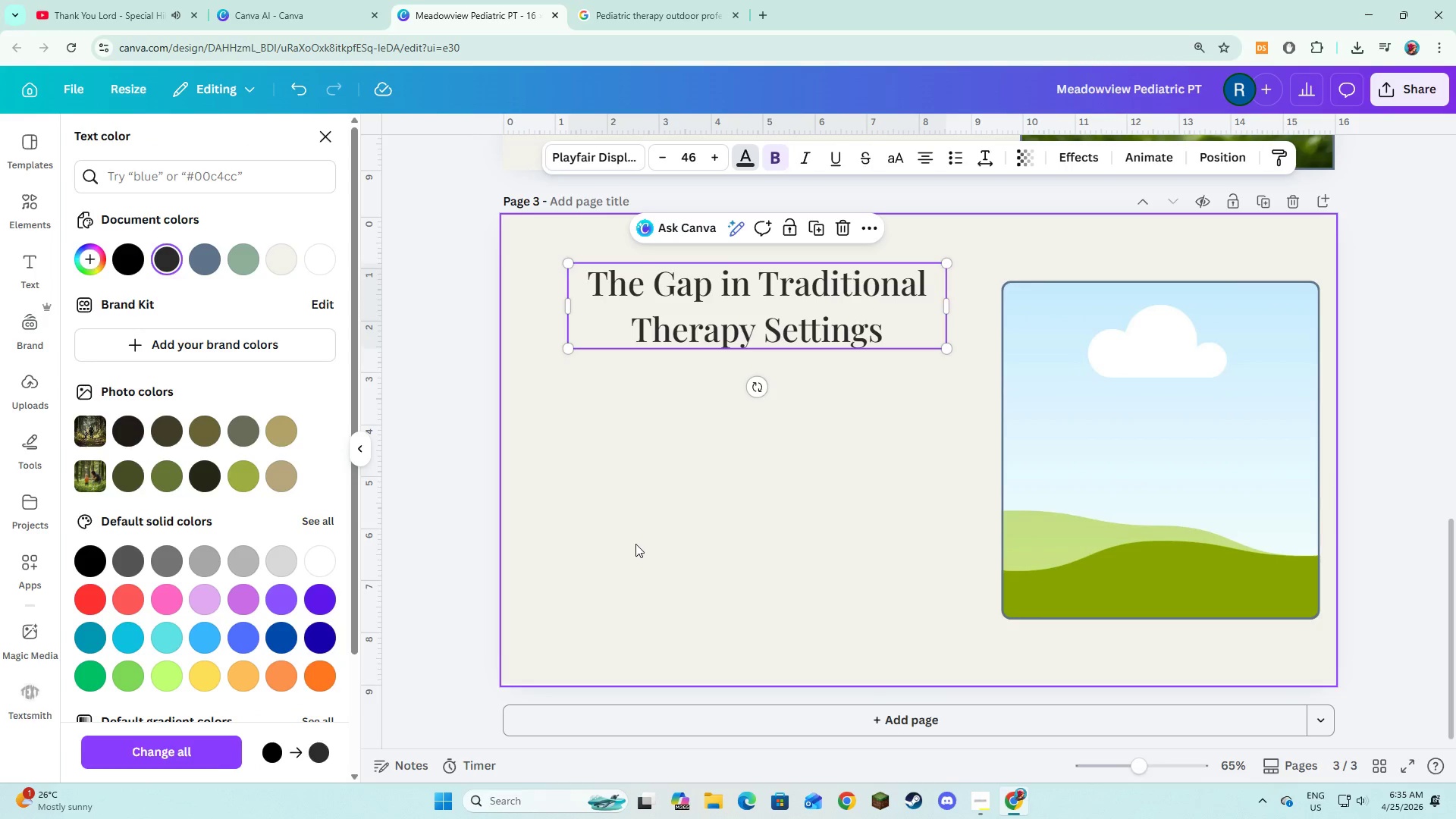 
left_click([635, 544])
 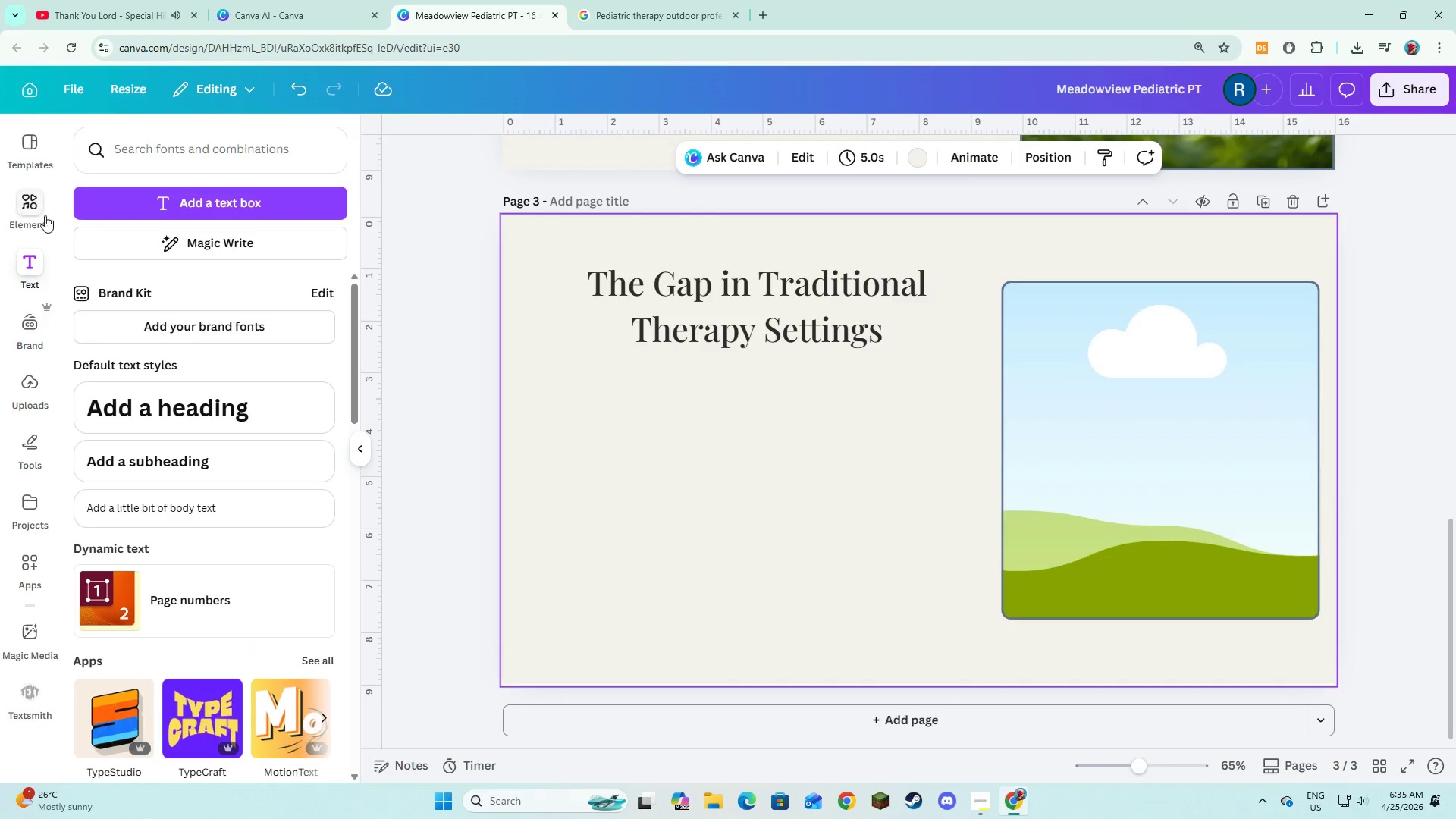 
left_click([33, 199])
 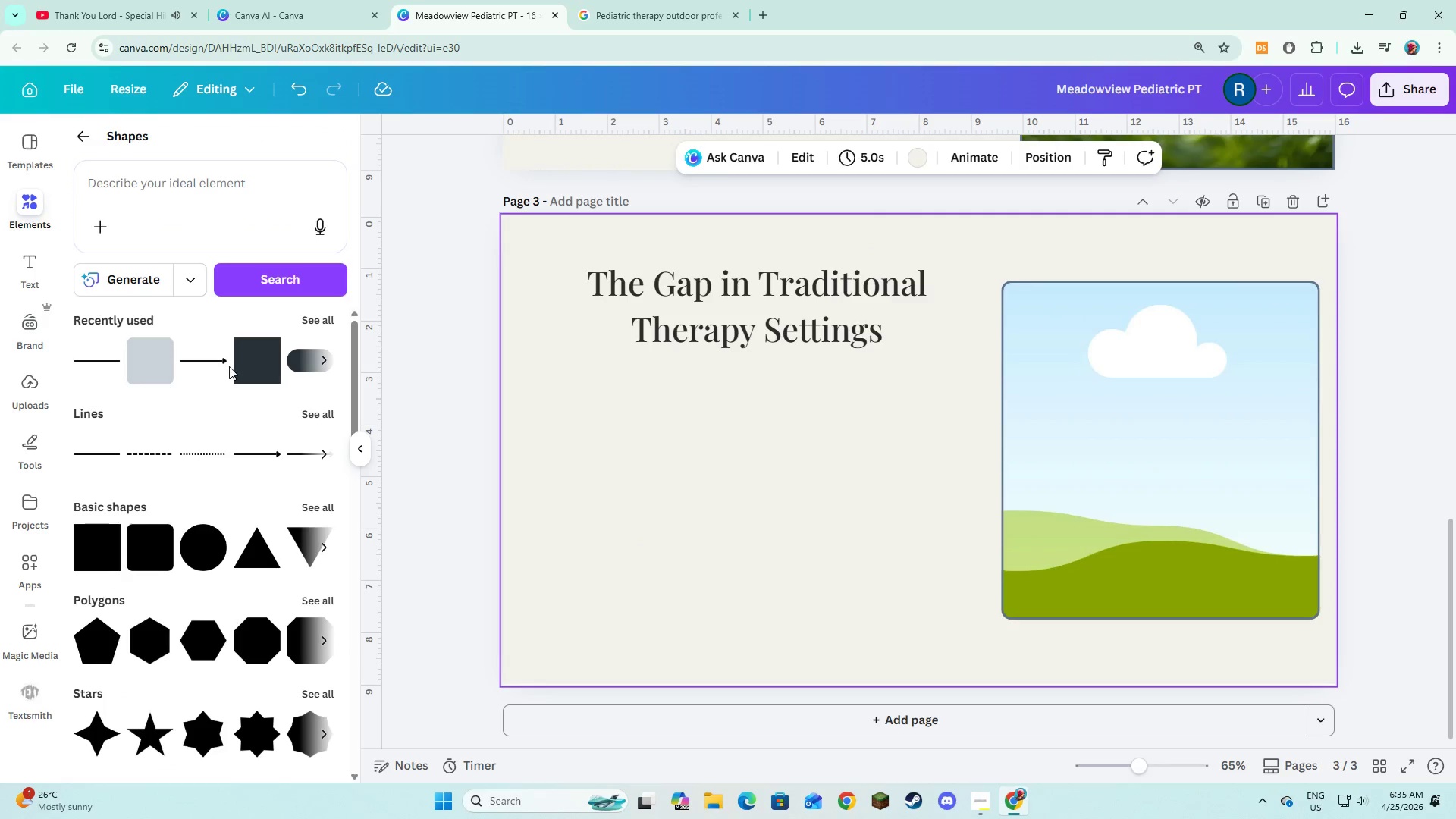 
left_click([243, 371])
 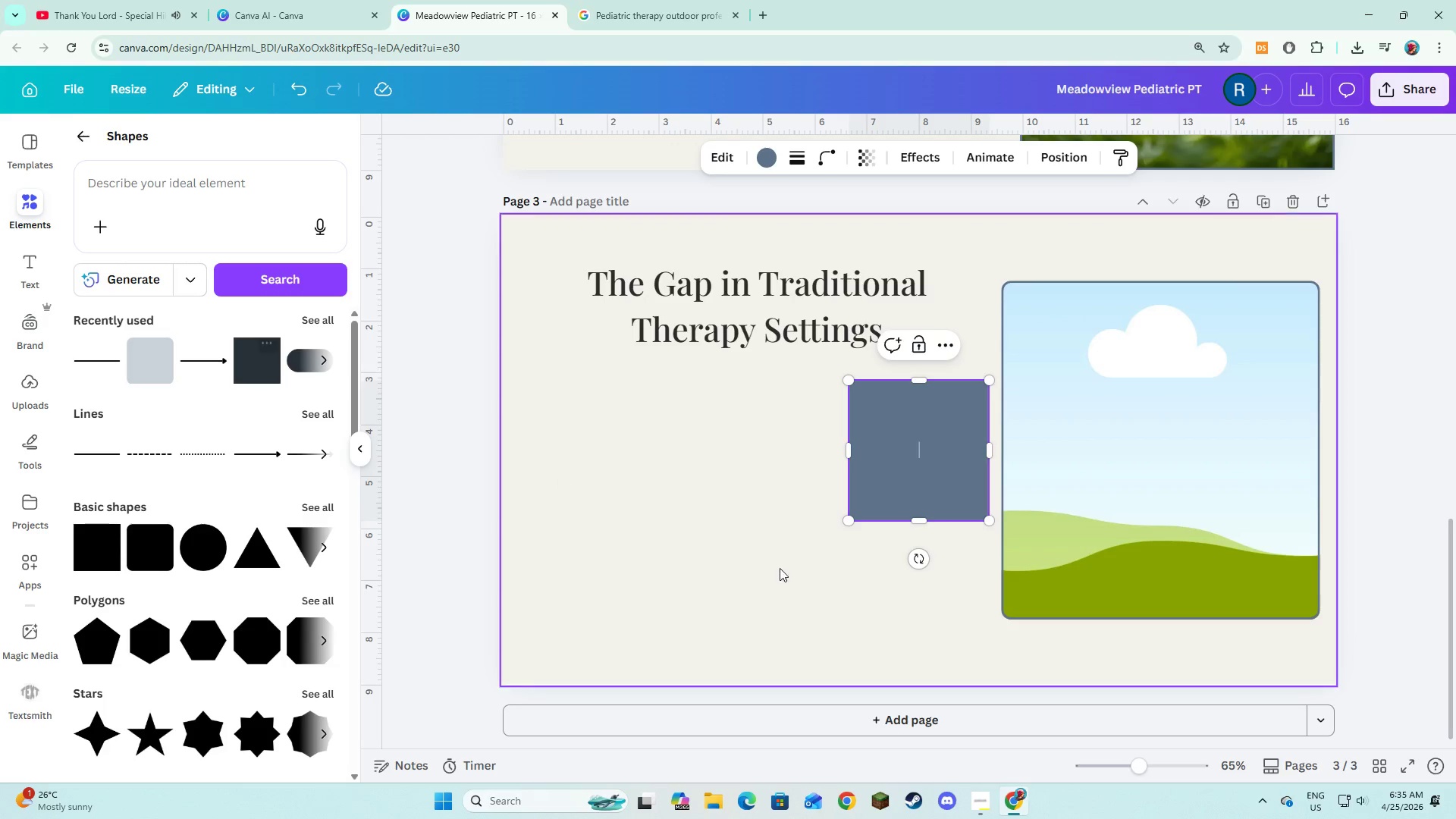 
left_click([784, 570])
 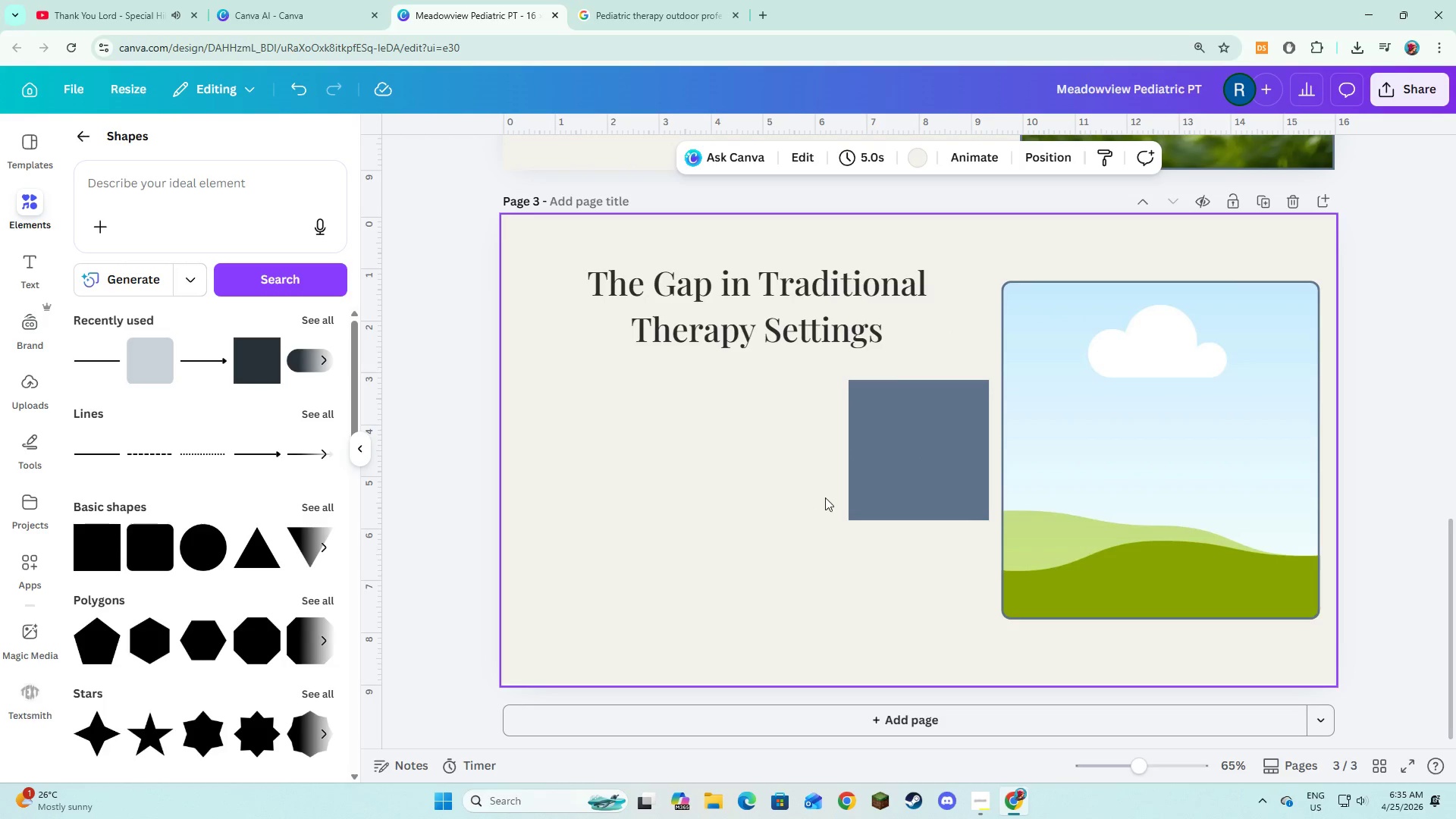 
left_click([856, 478])
 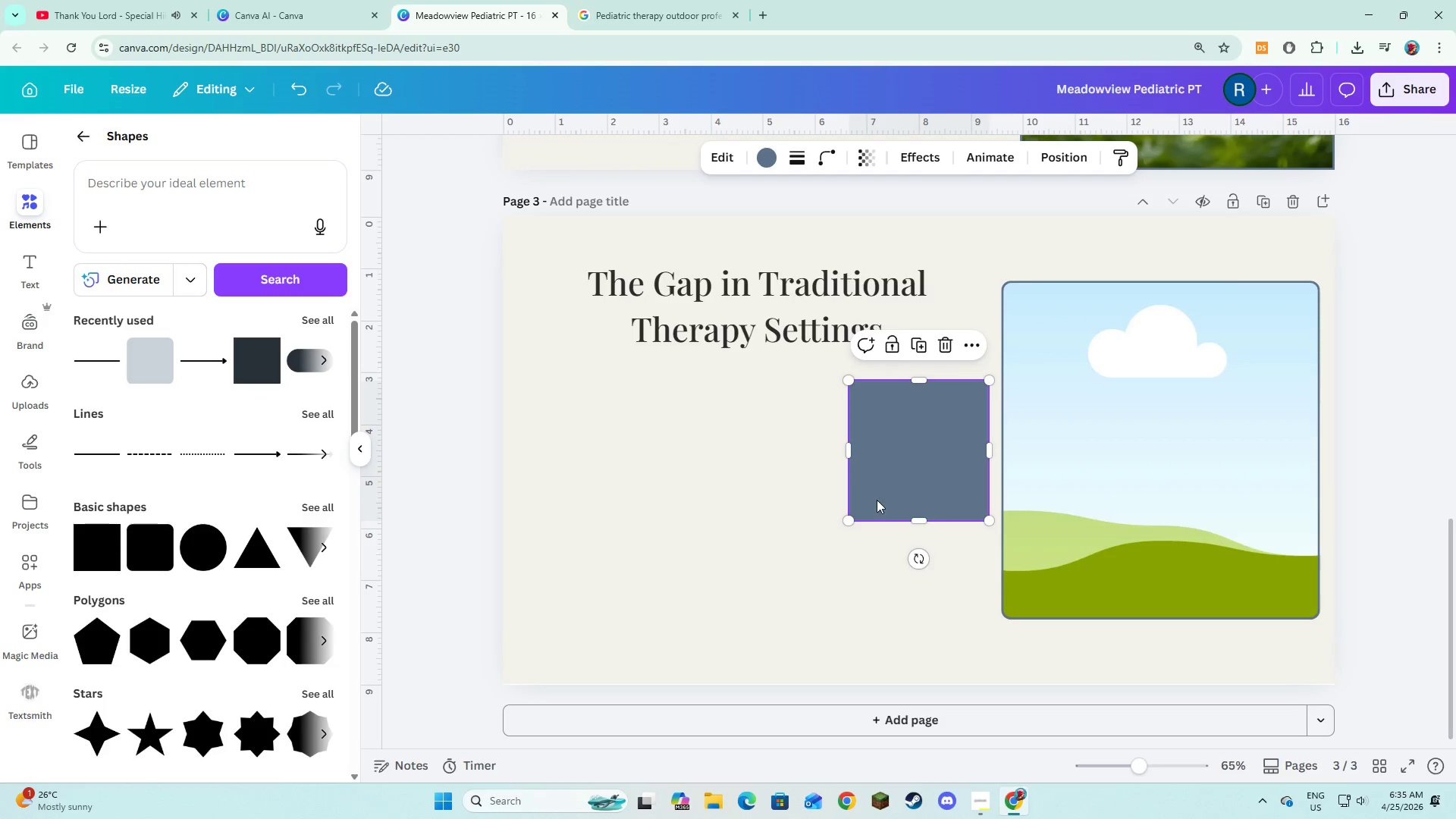 
left_click_drag(start_coordinate=[877, 506], to_coordinate=[600, 381])
 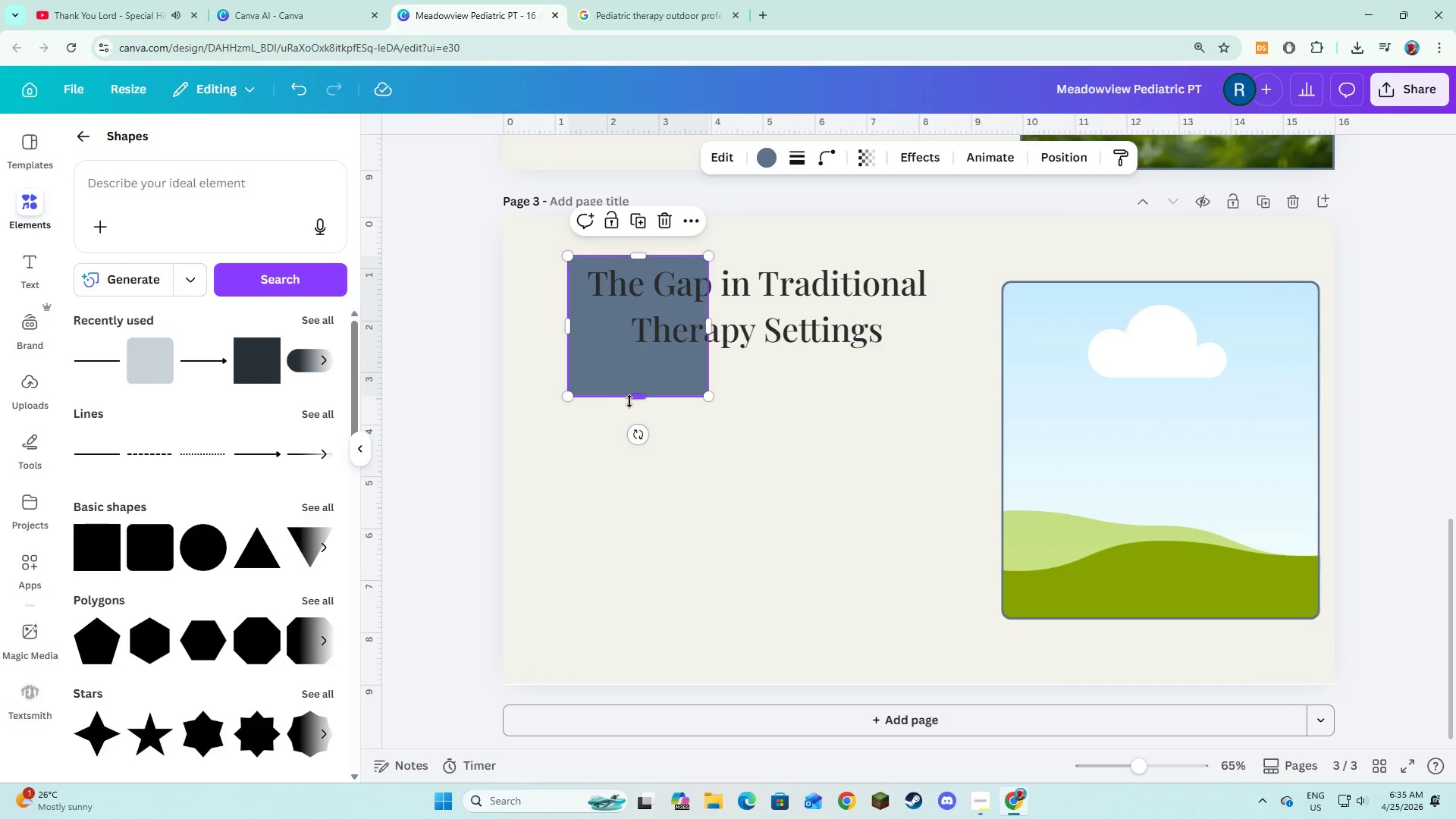 
left_click_drag(start_coordinate=[635, 400], to_coordinate=[642, 370])
 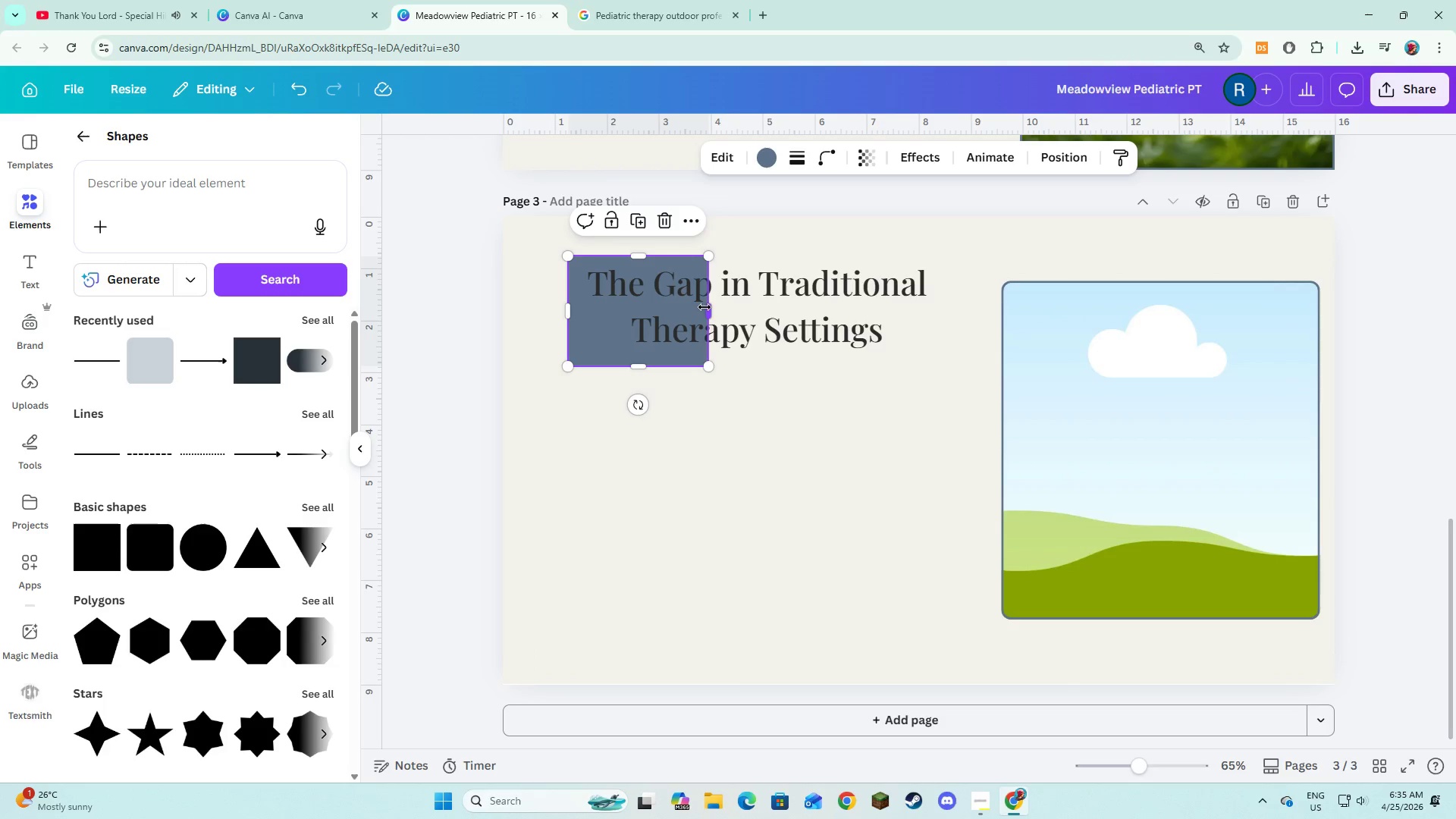 
left_click_drag(start_coordinate=[706, 307], to_coordinate=[952, 355])
 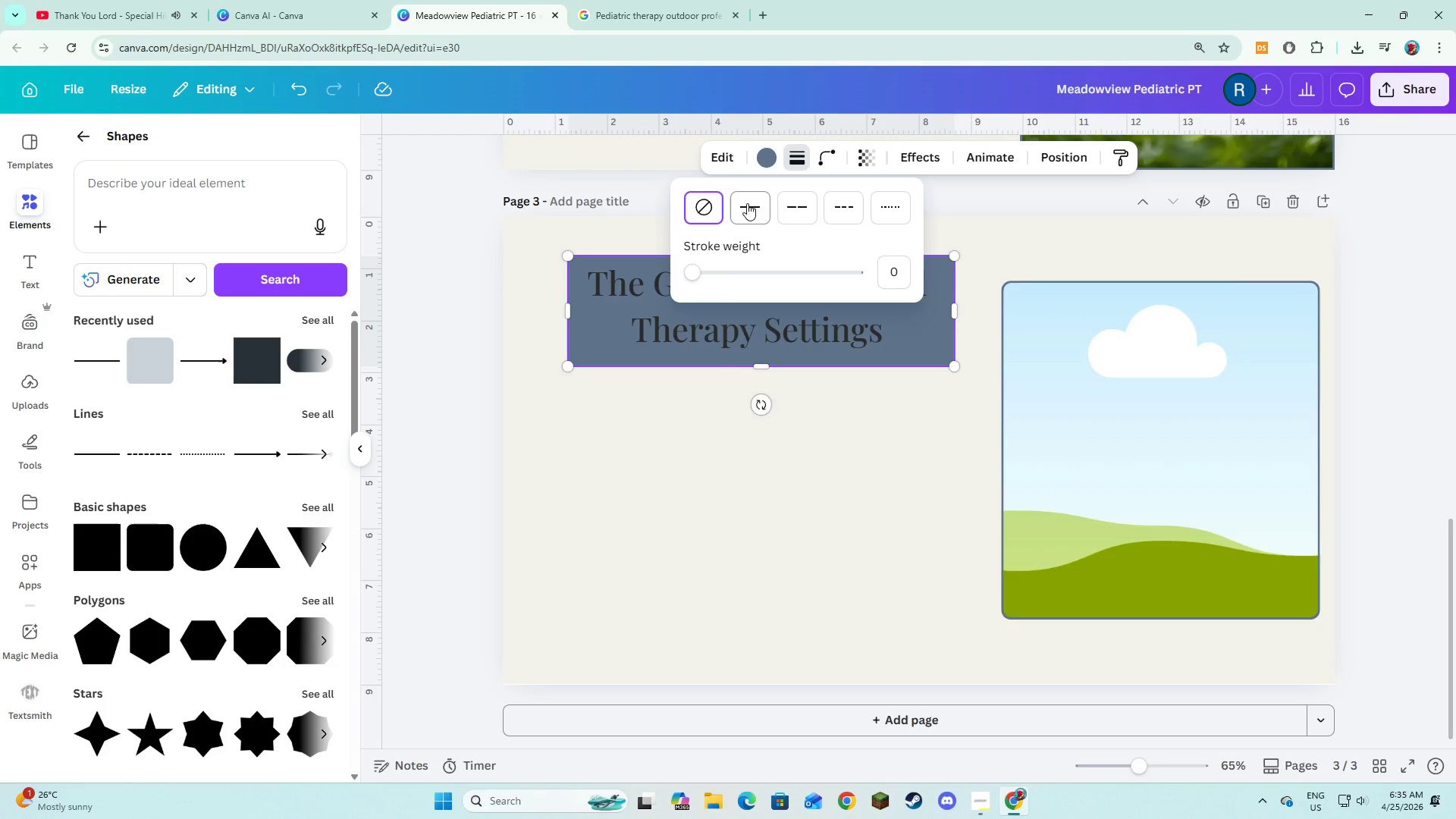 
left_click([780, 163])
 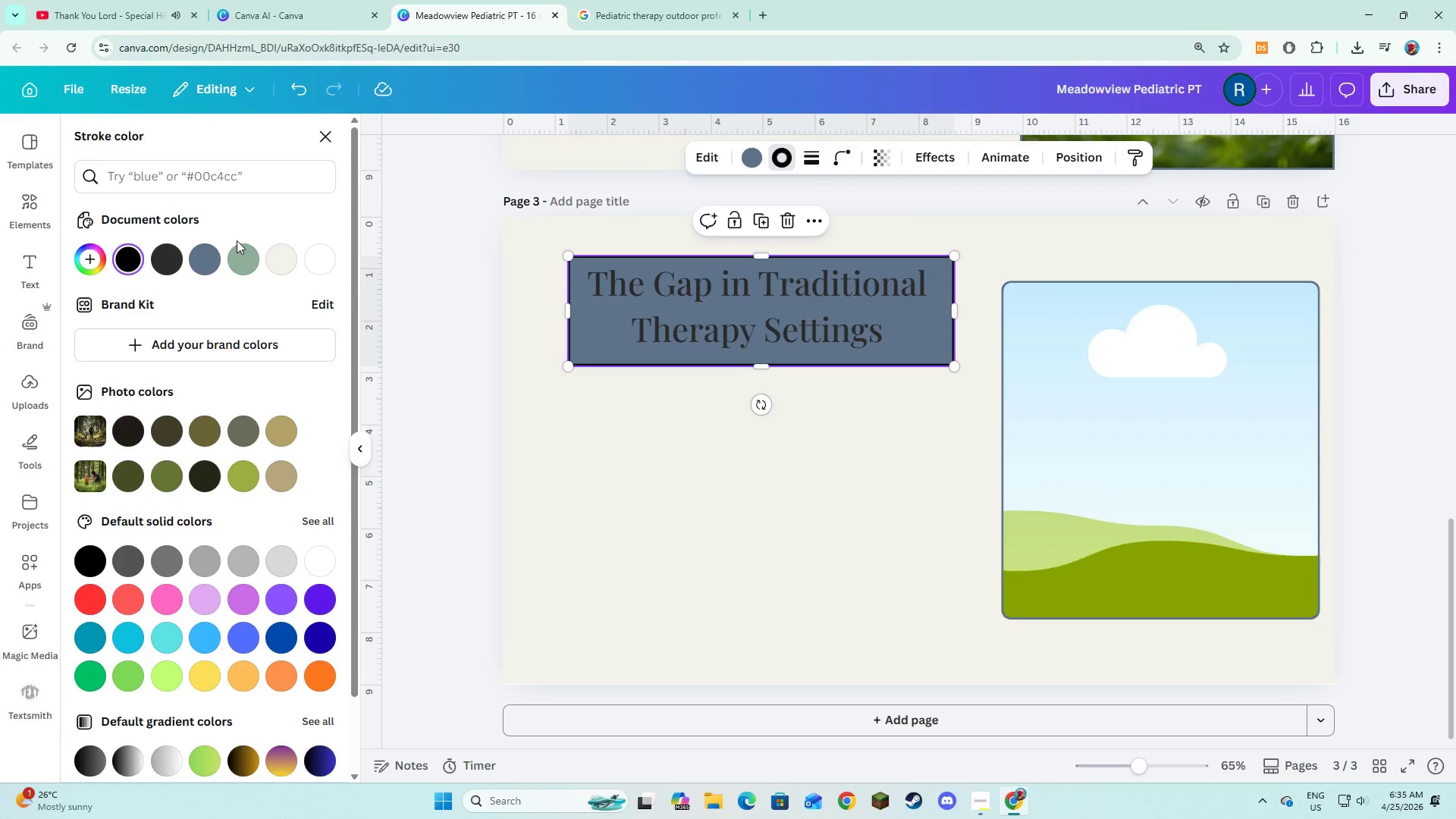 
left_click([237, 261])
 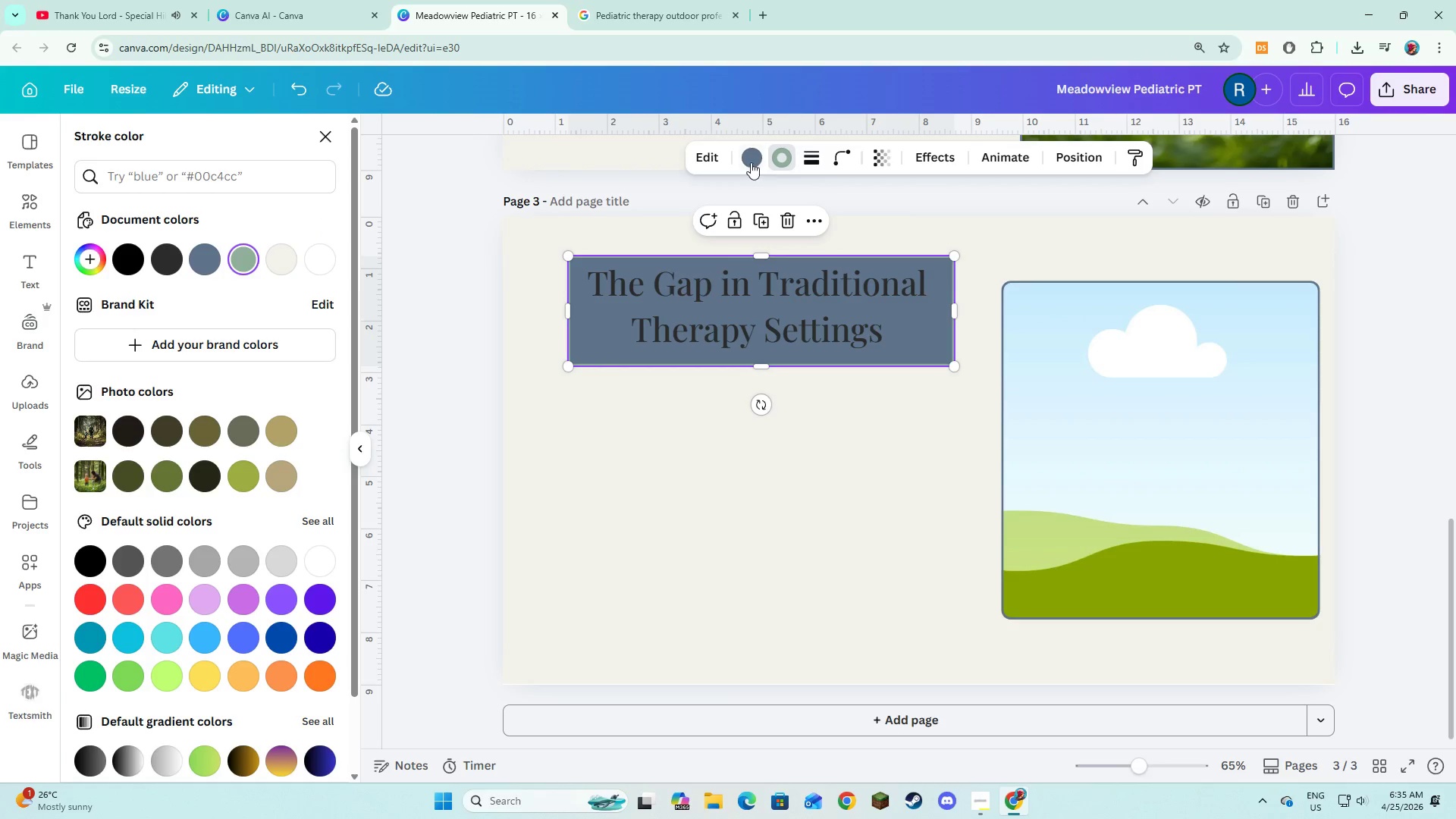 
left_click_drag(start_coordinate=[751, 162], to_coordinate=[747, 163])
 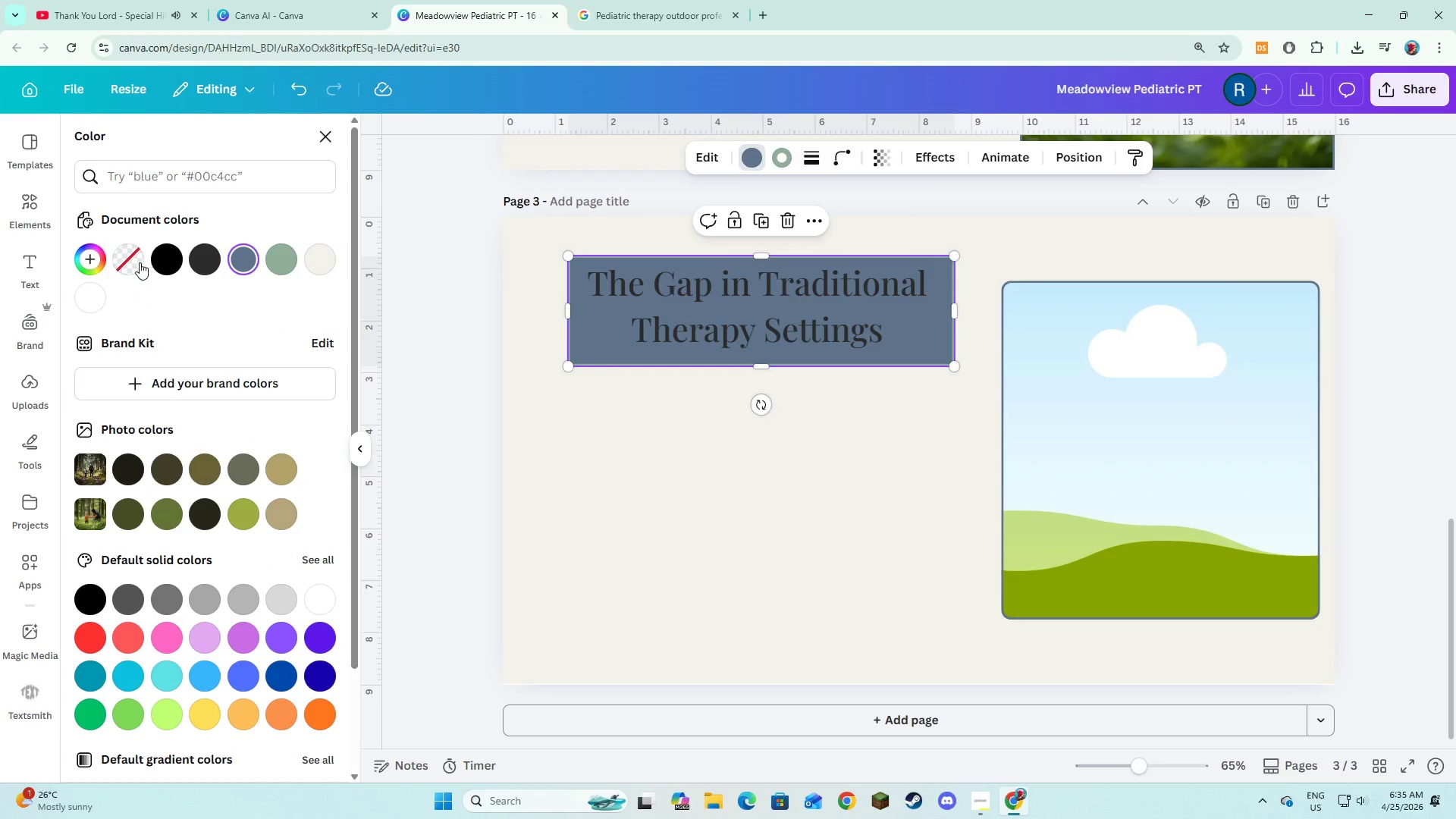 
left_click([136, 259])
 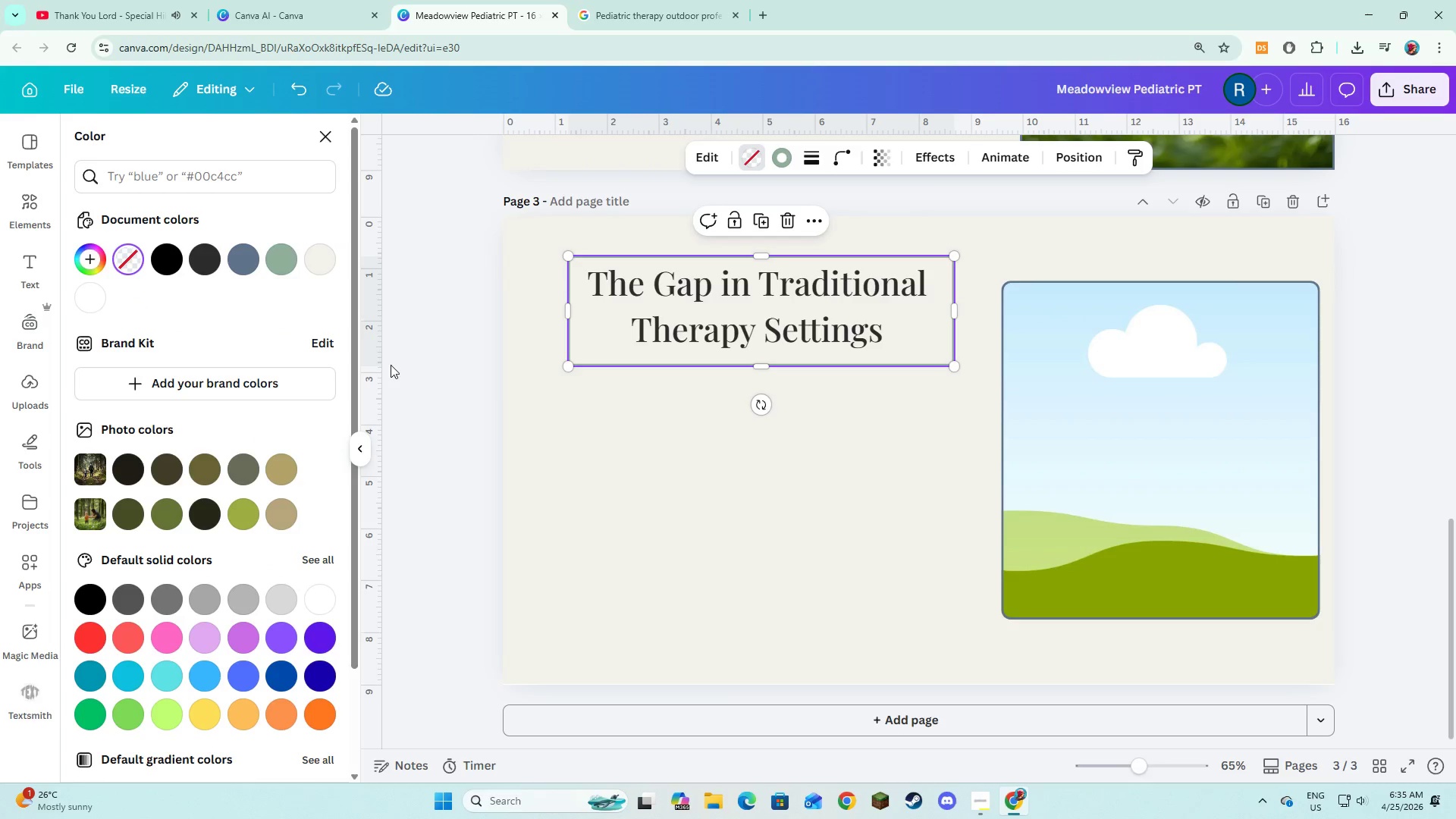 
left_click([551, 435])
 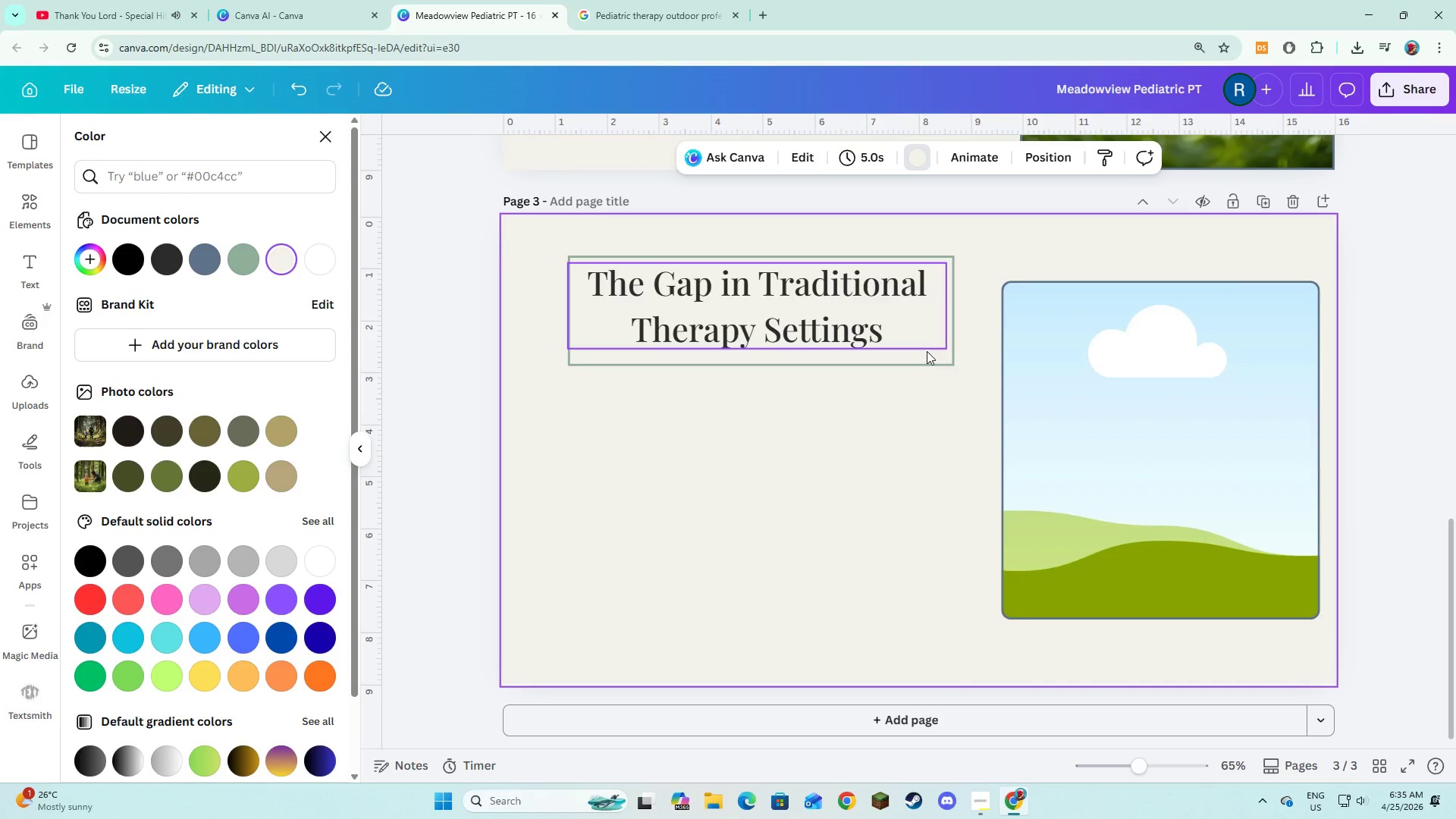 
left_click_drag(start_coordinate=[930, 360], to_coordinate=[924, 356])
 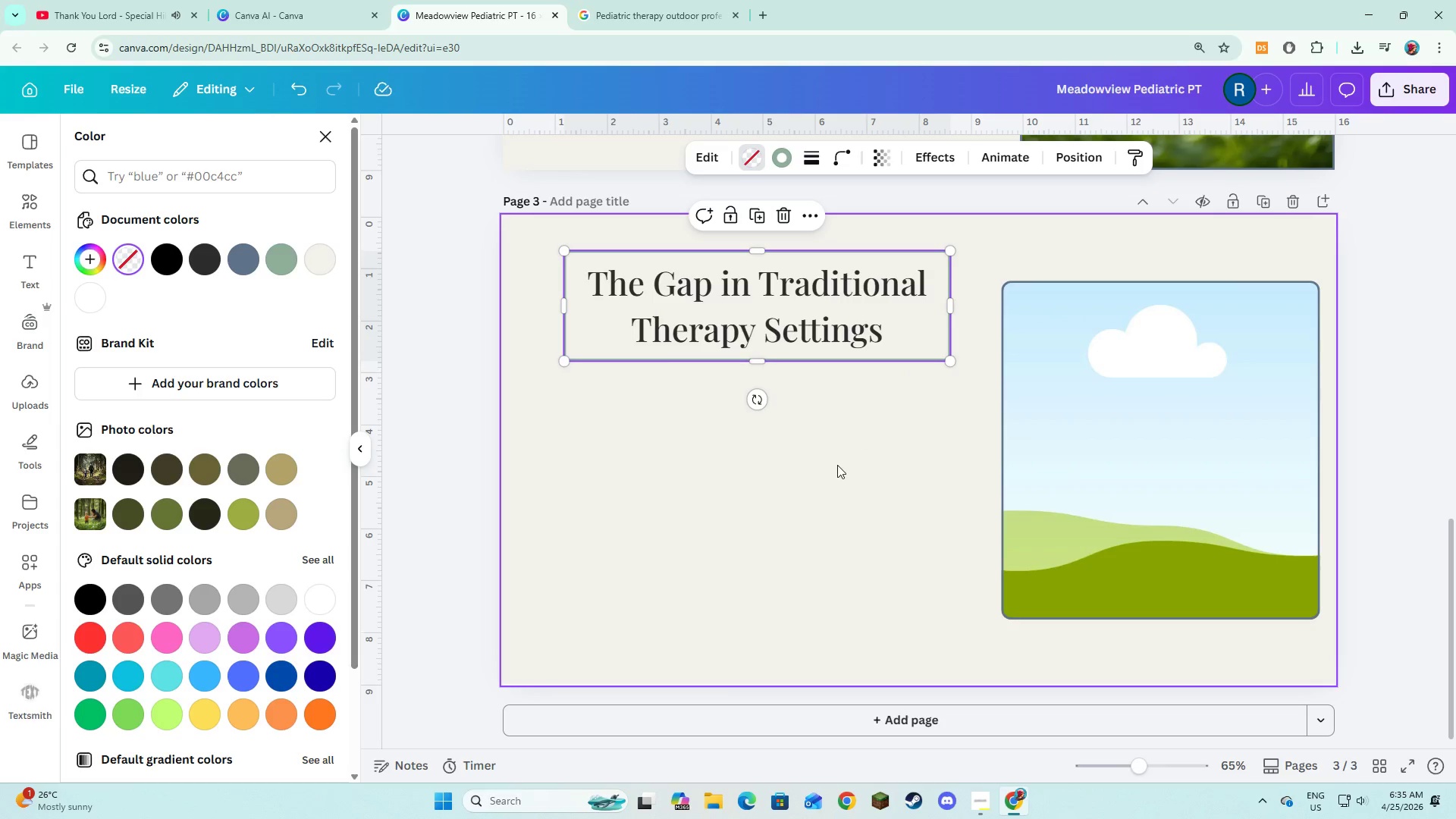 
left_click([837, 465])
 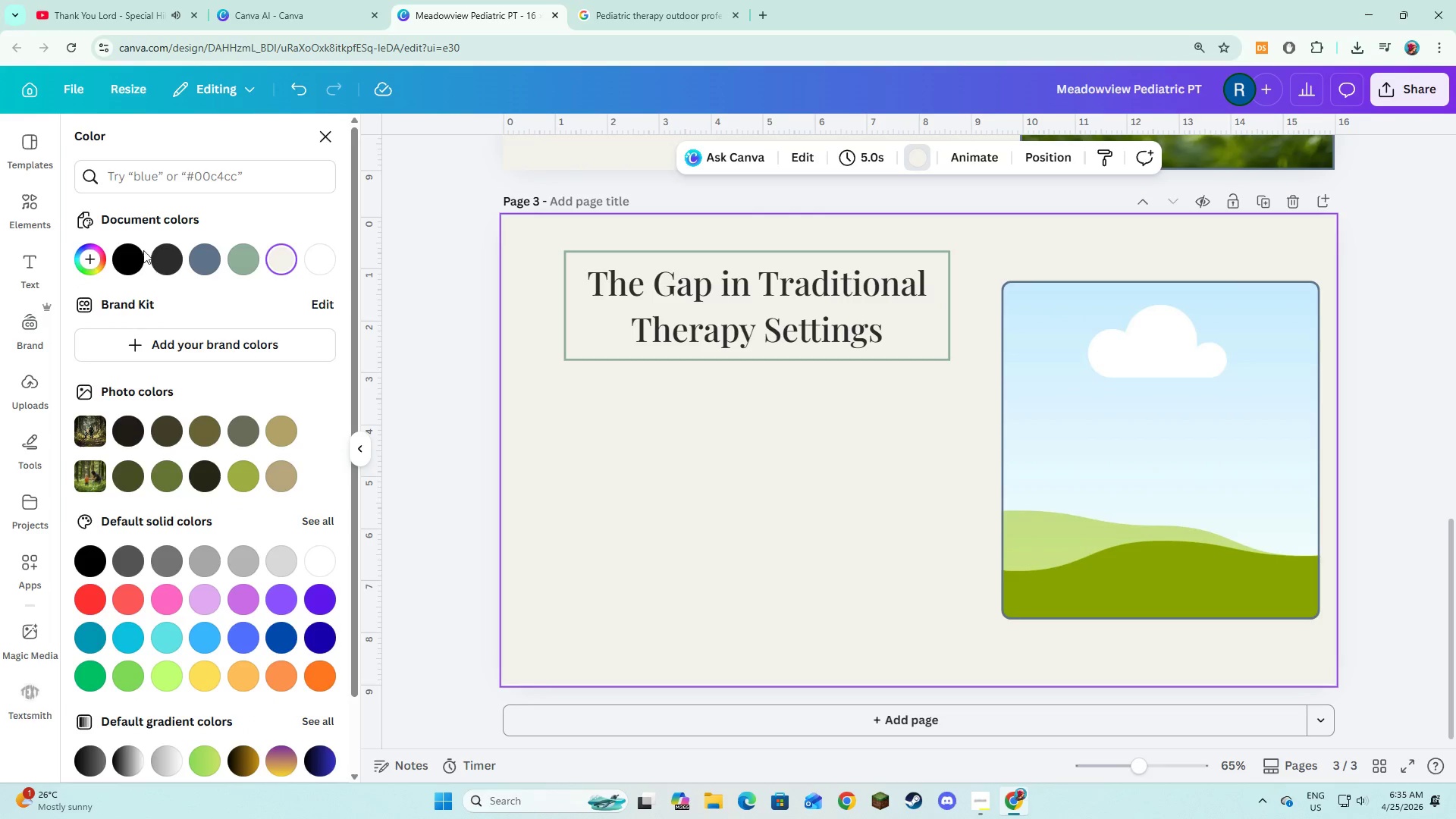 
left_click([17, 270])
 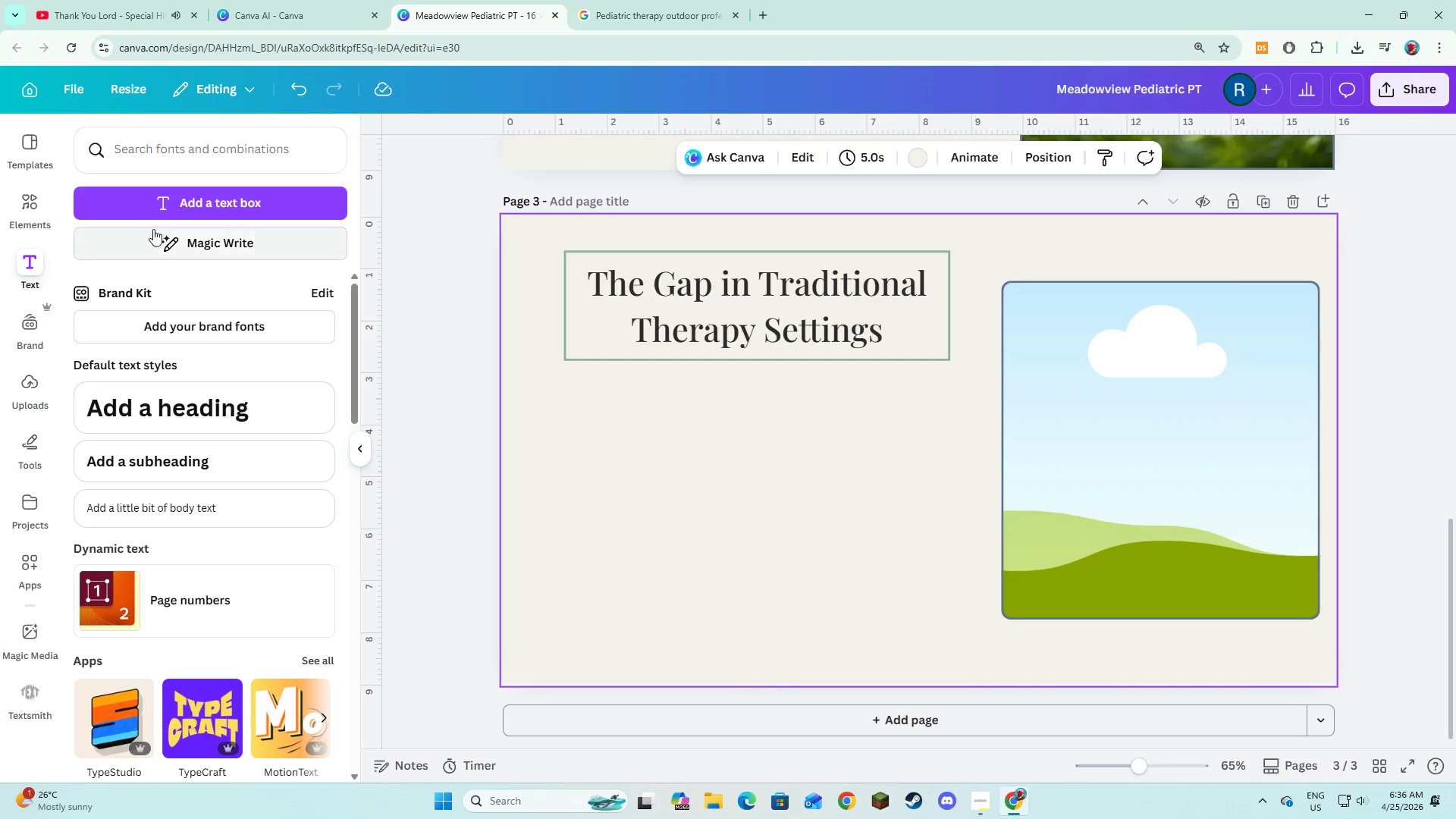 
left_click([165, 215])
 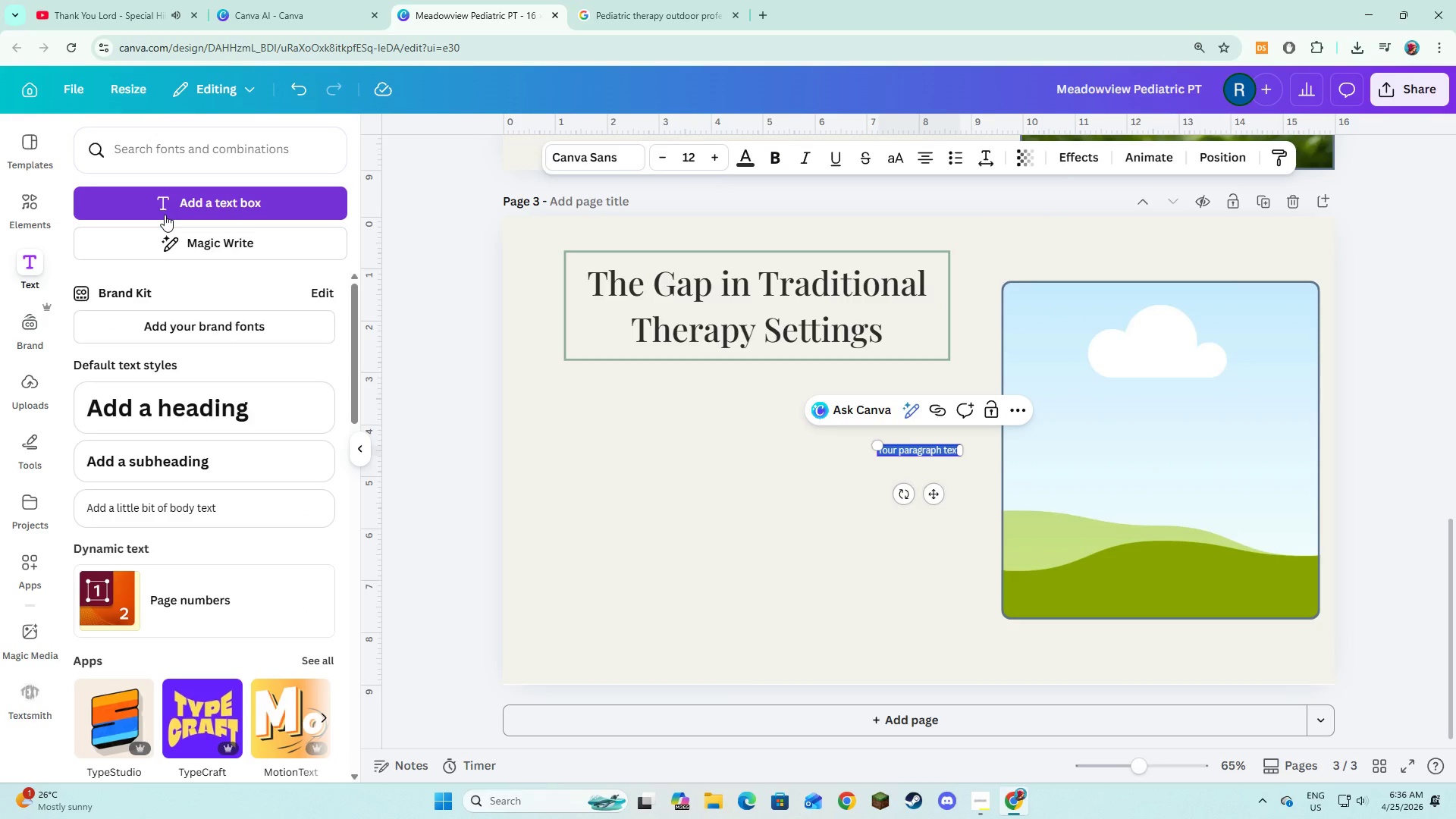 
type(Most pediatric physical theraph)
key(Backspace)
type(y is delivered in controlled indoor environments designed for consistency but not always for real worlds )
key(Backspace)
key(Backspace)
type( application.)
 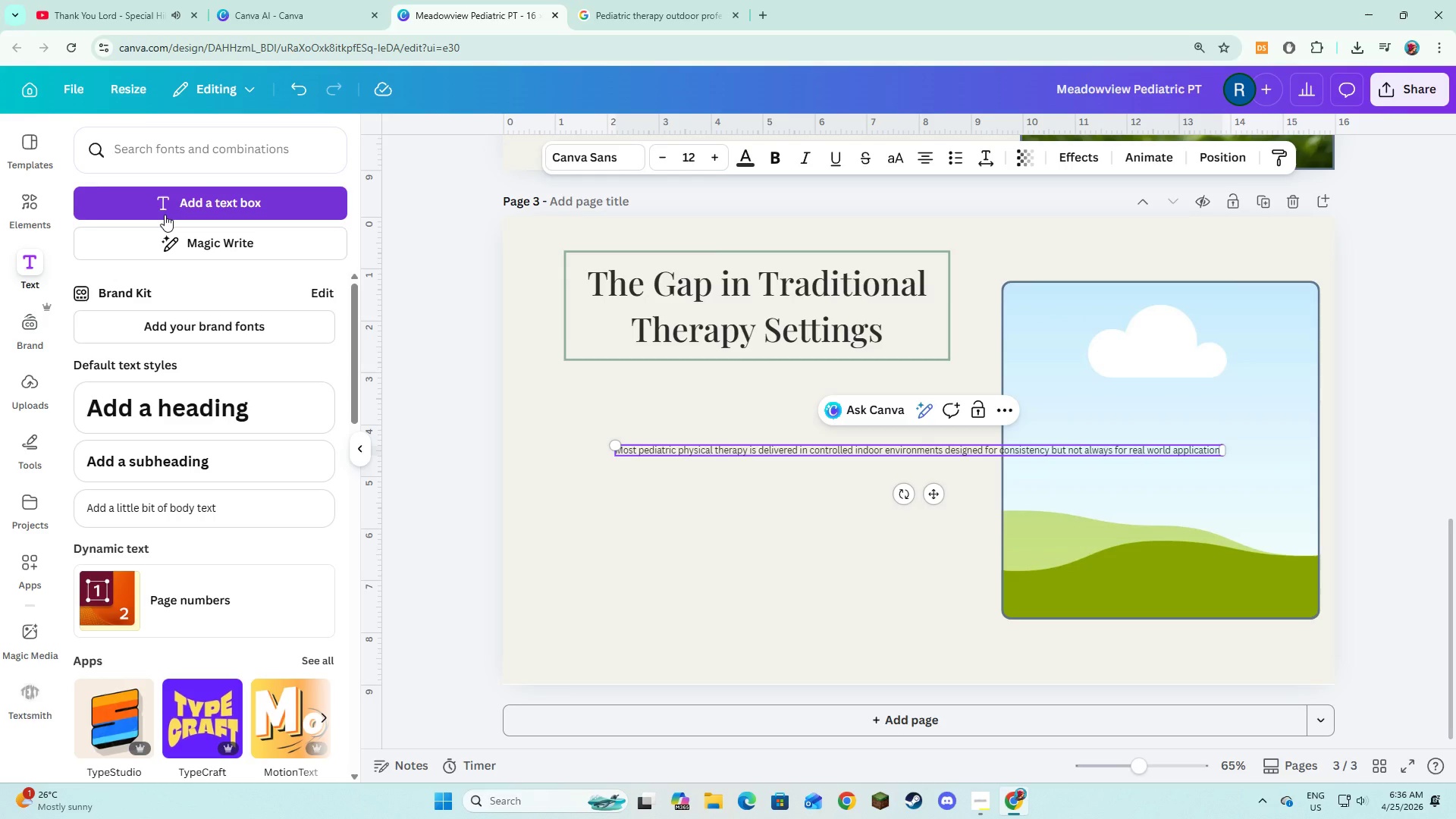 
key(Control+A)
 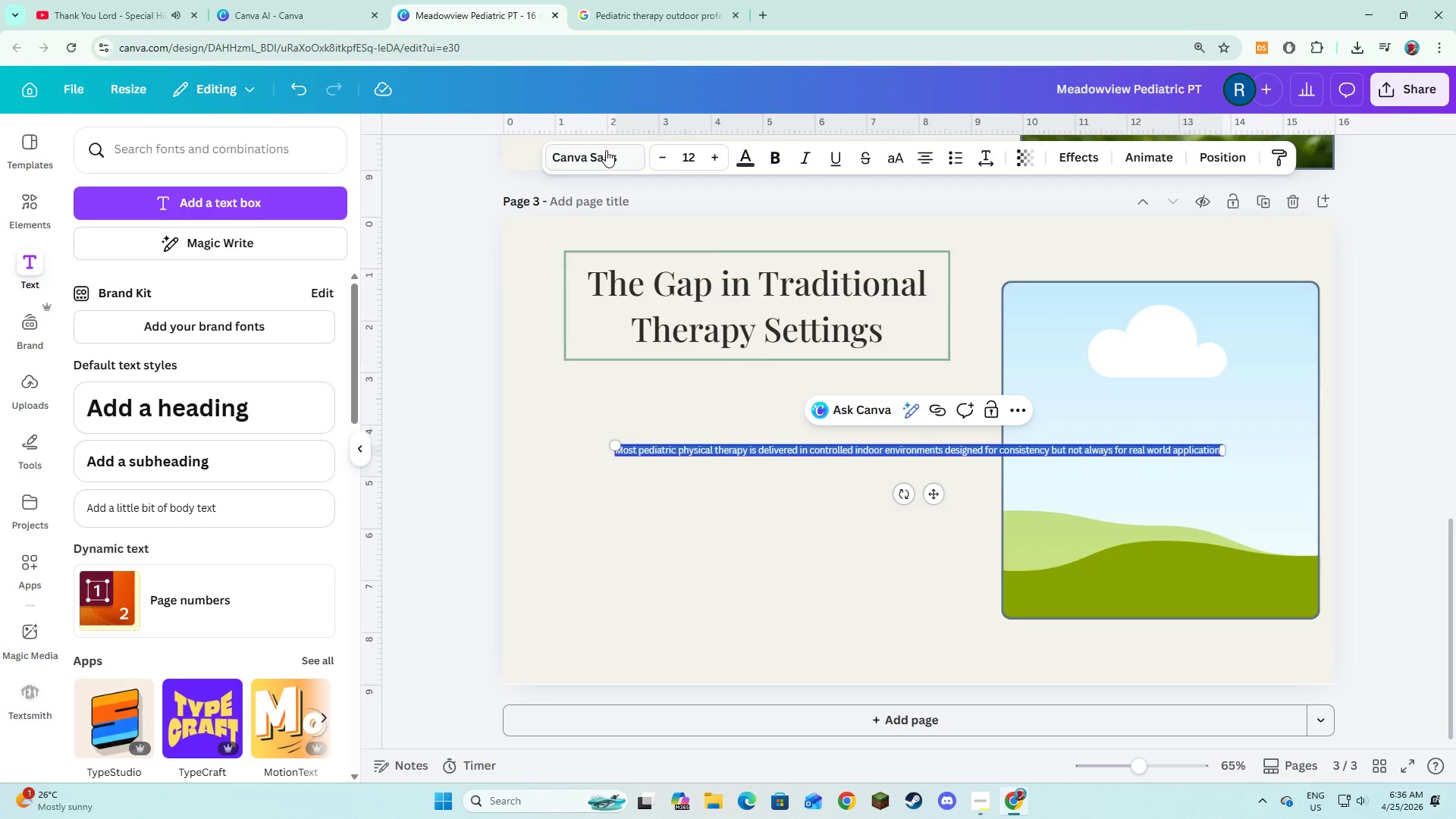 
left_click([610, 151])
 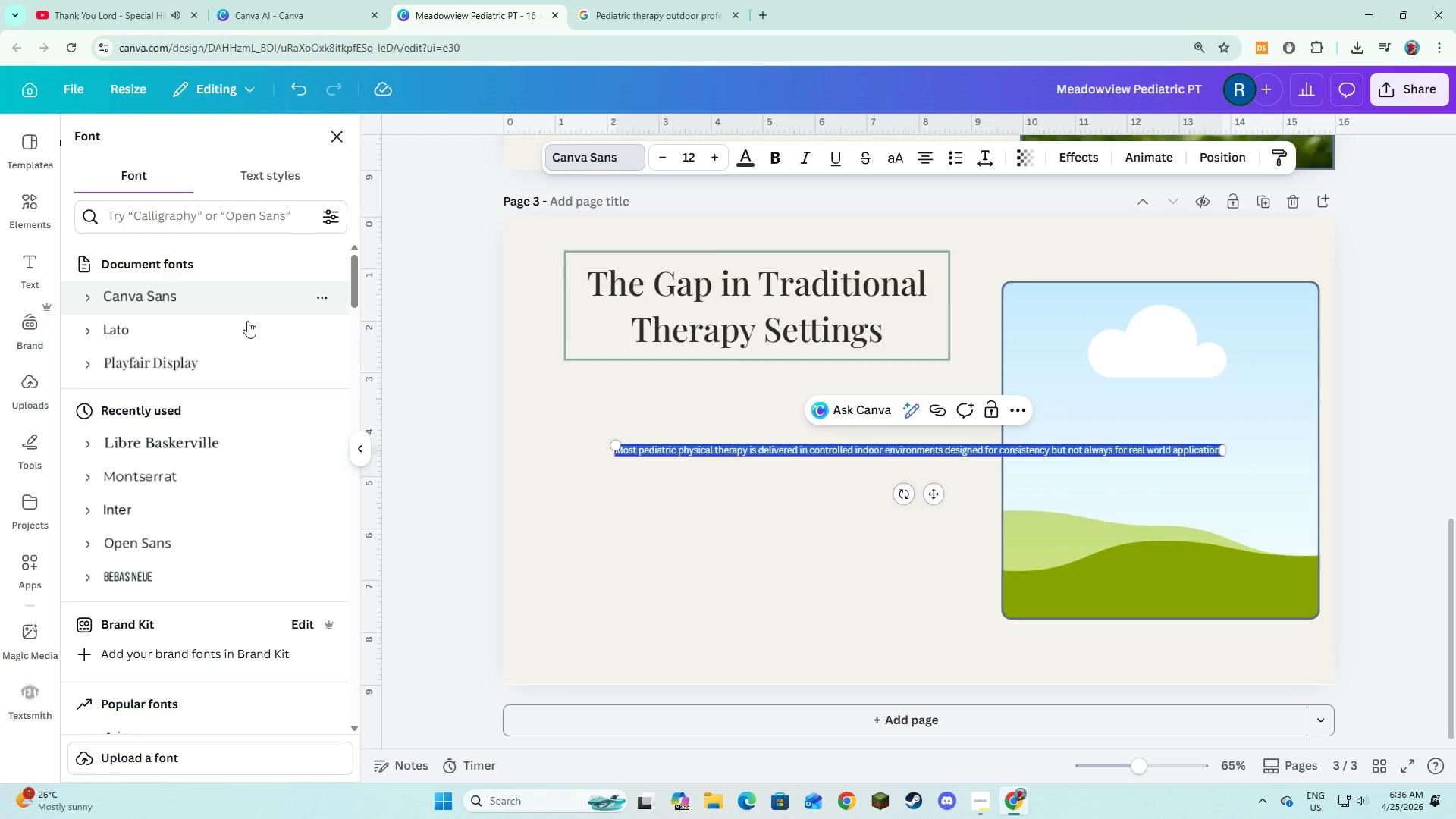 
left_click([244, 325])
 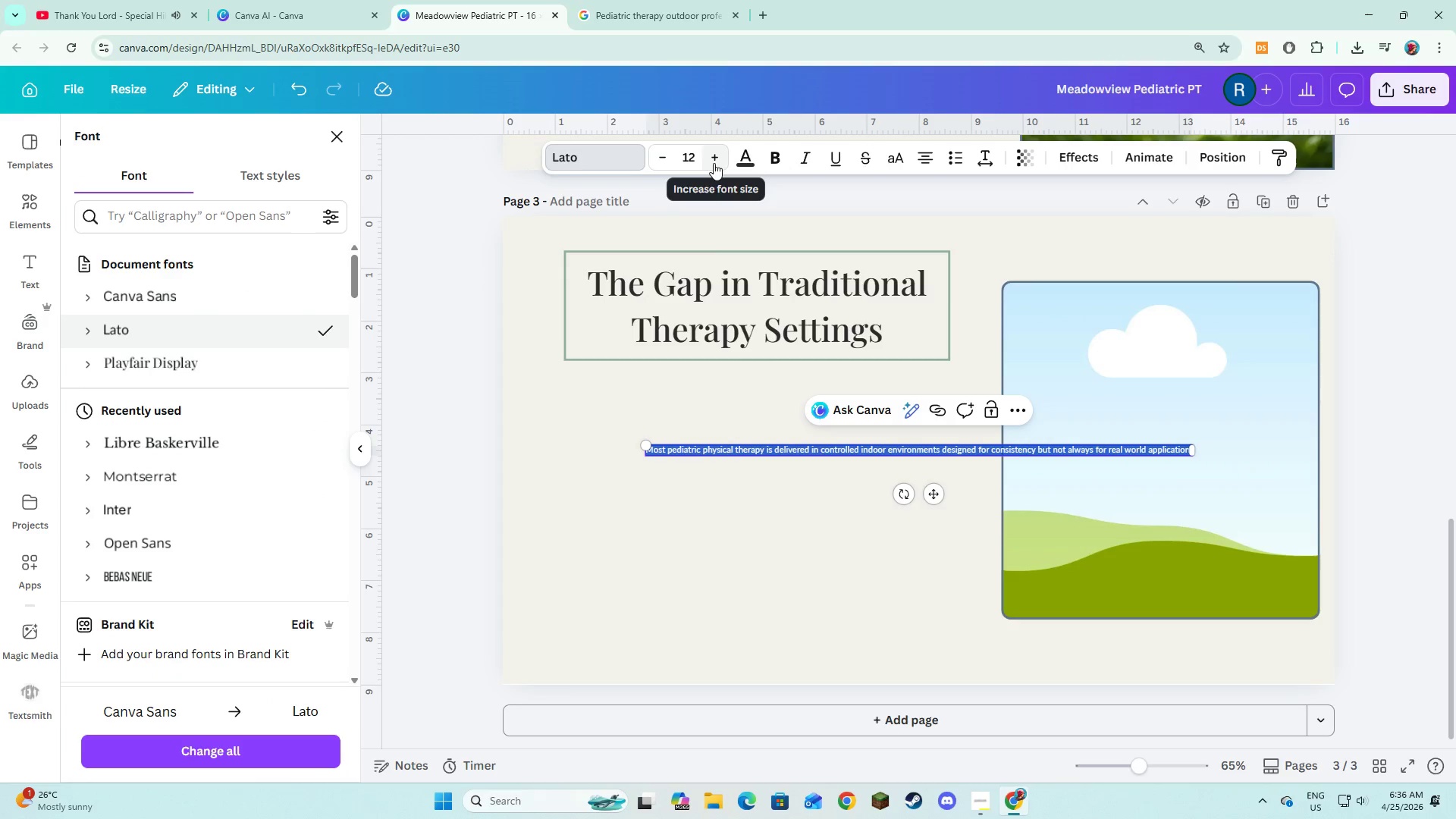 
double_click([714, 163])
 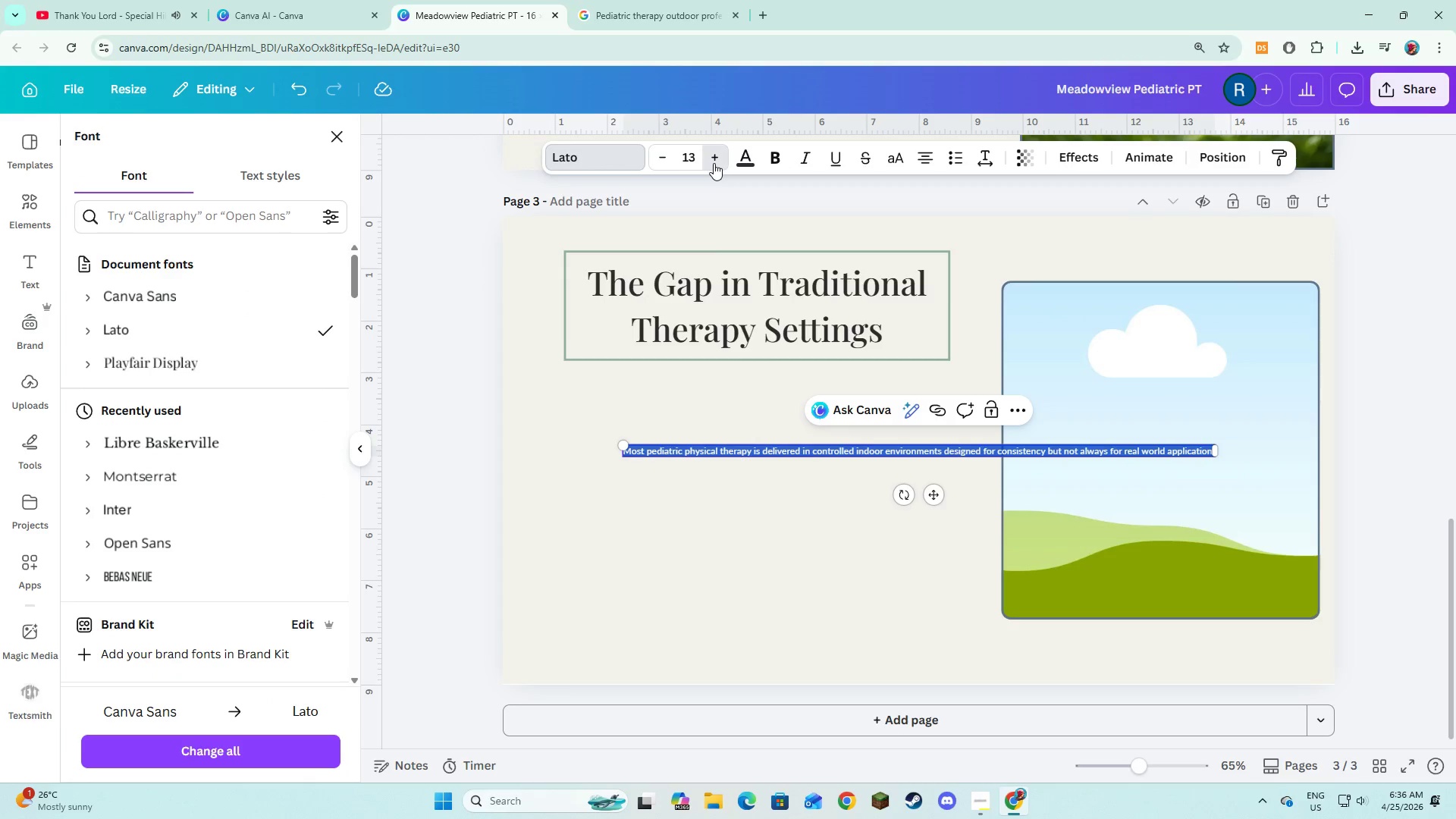 
triple_click([714, 163])
 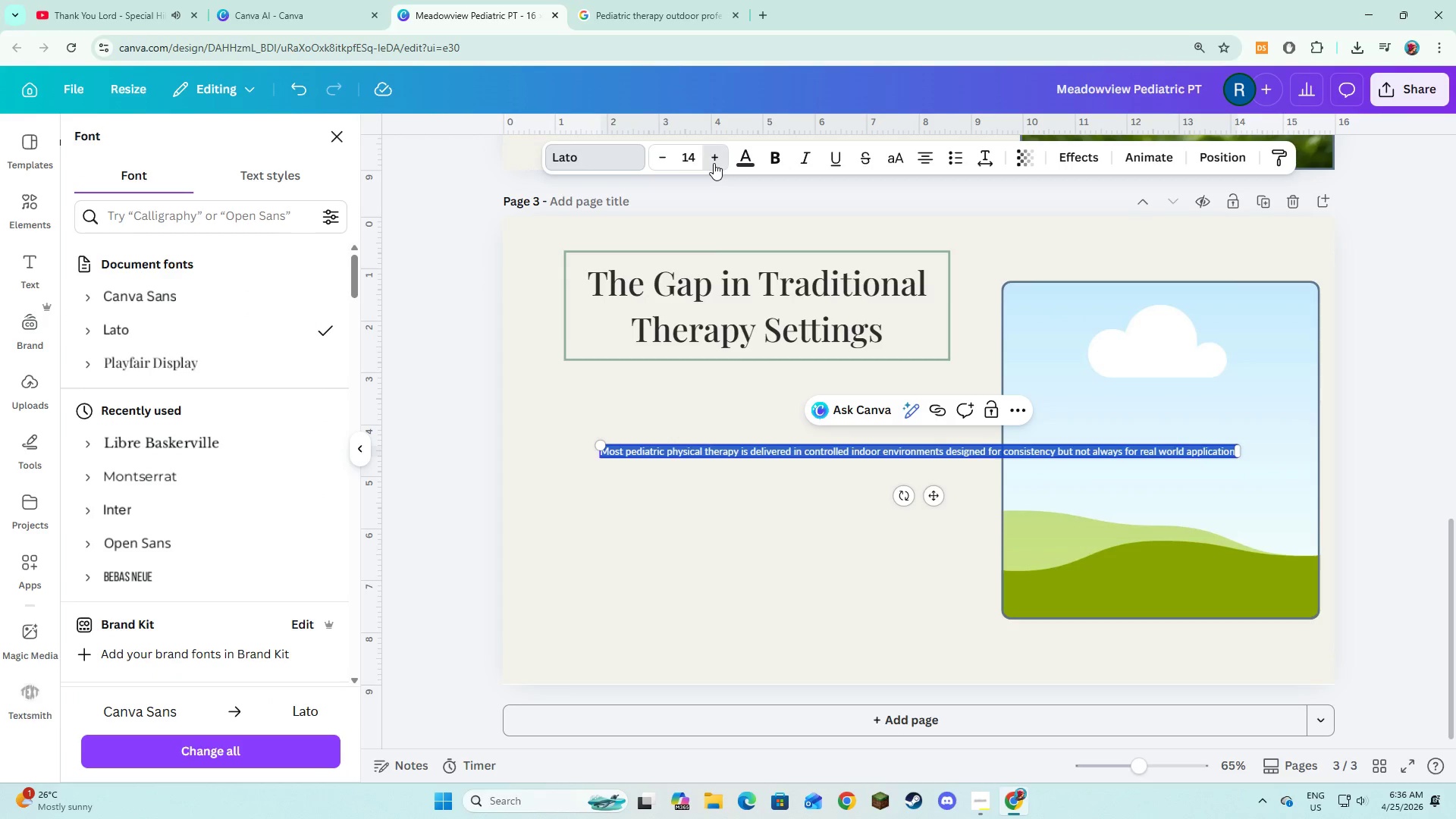 
triple_click([714, 163])
 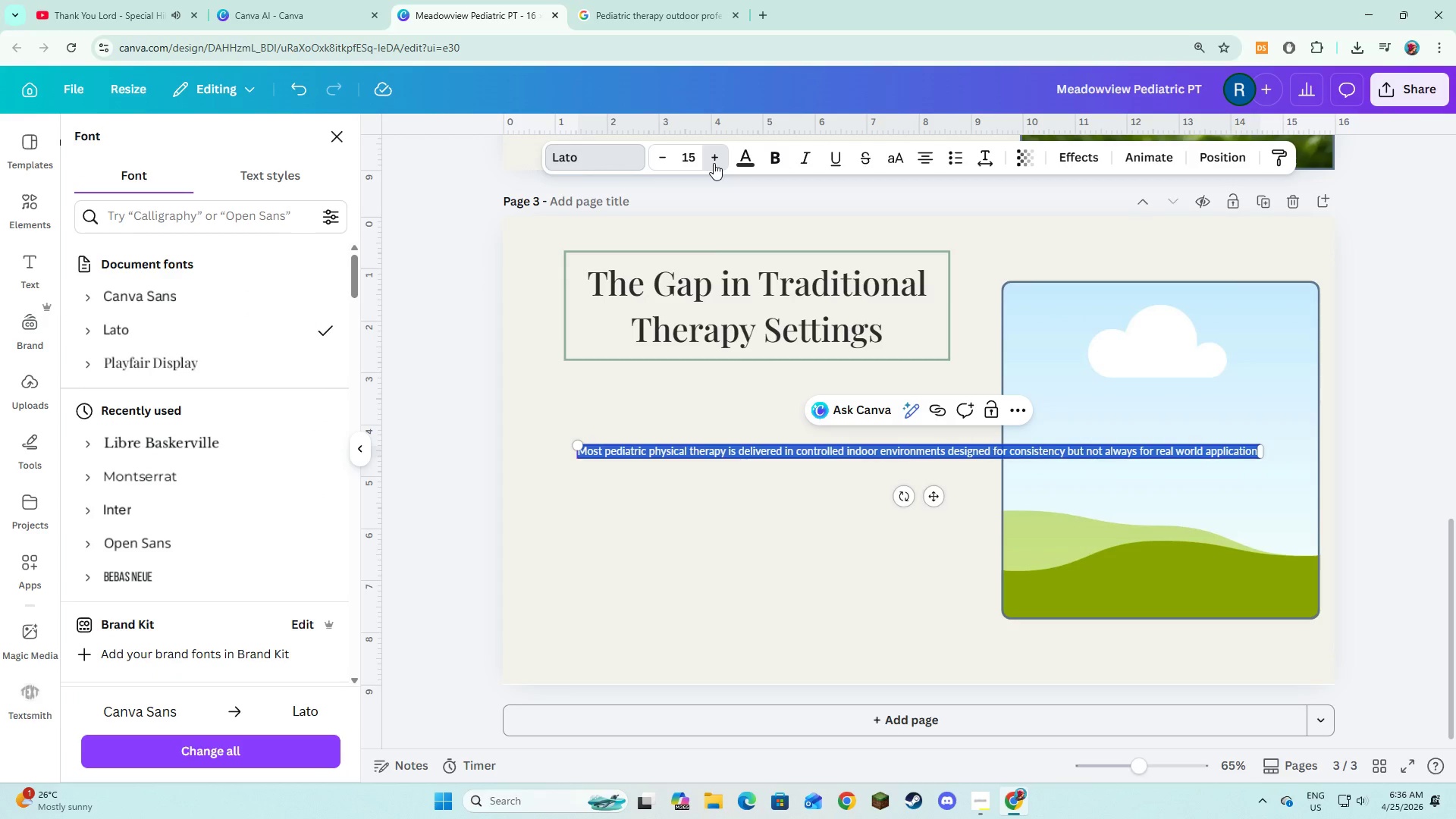 
triple_click([714, 163])
 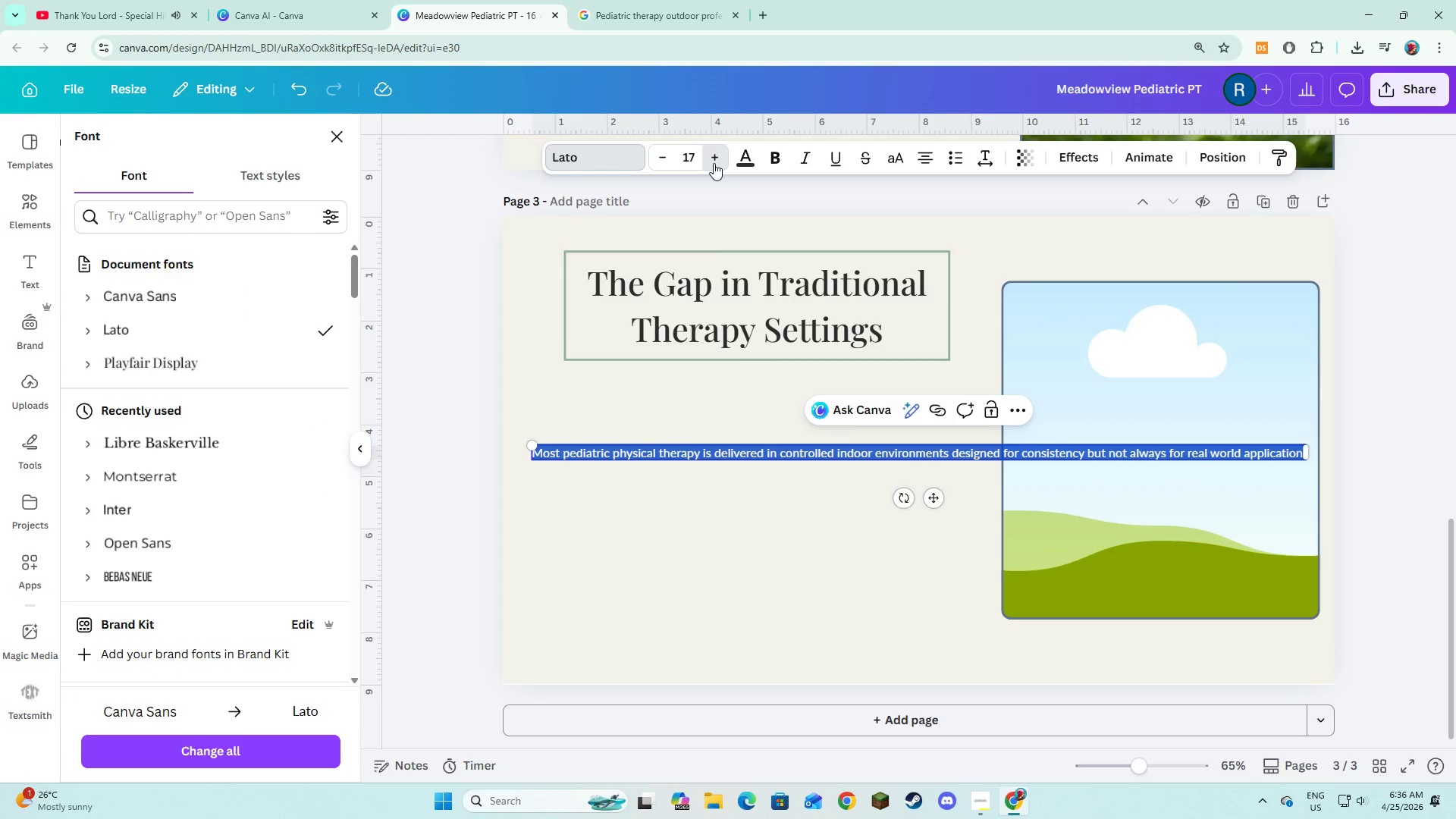 
triple_click([714, 163])
 